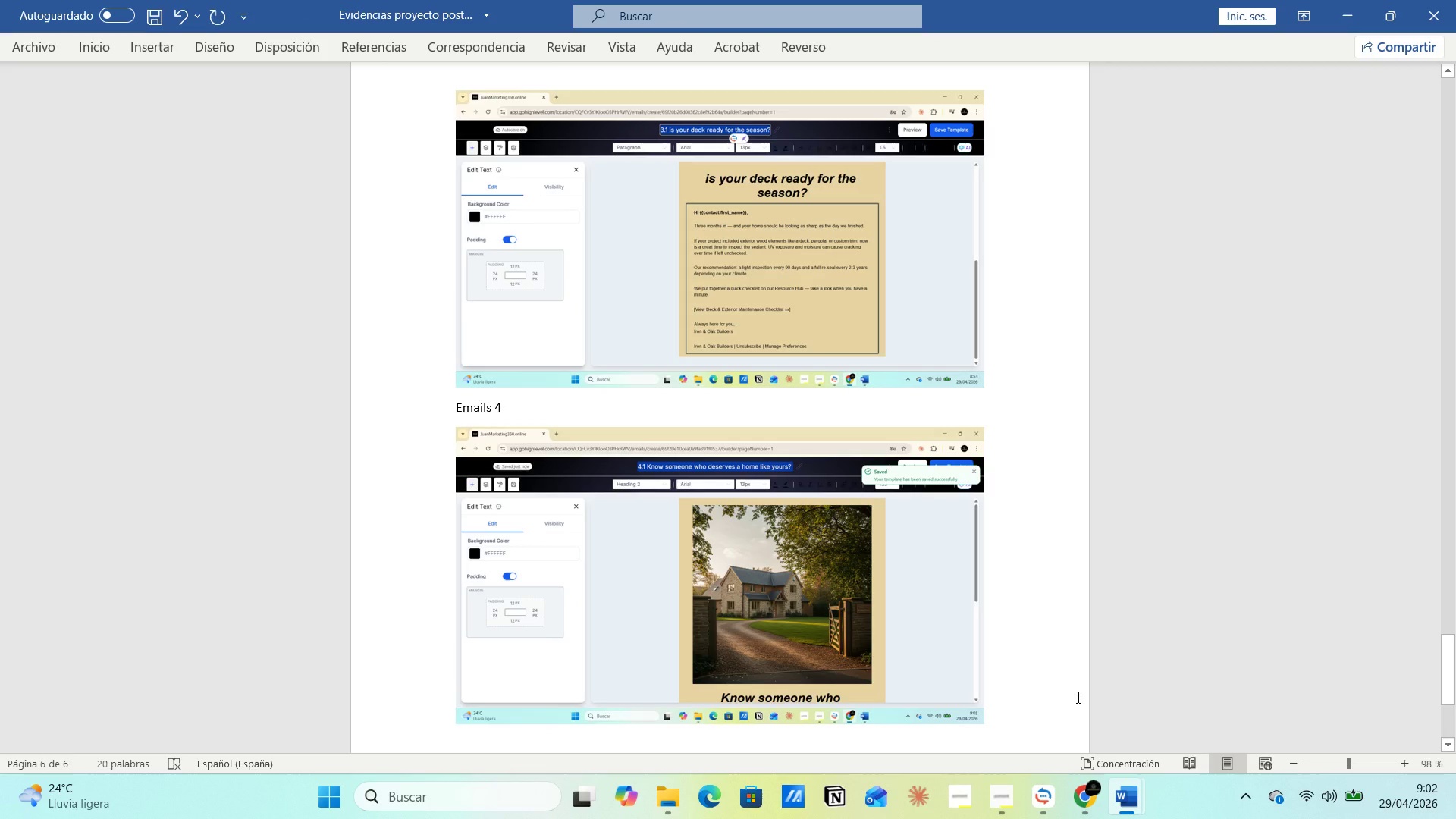 
key(Enter)
 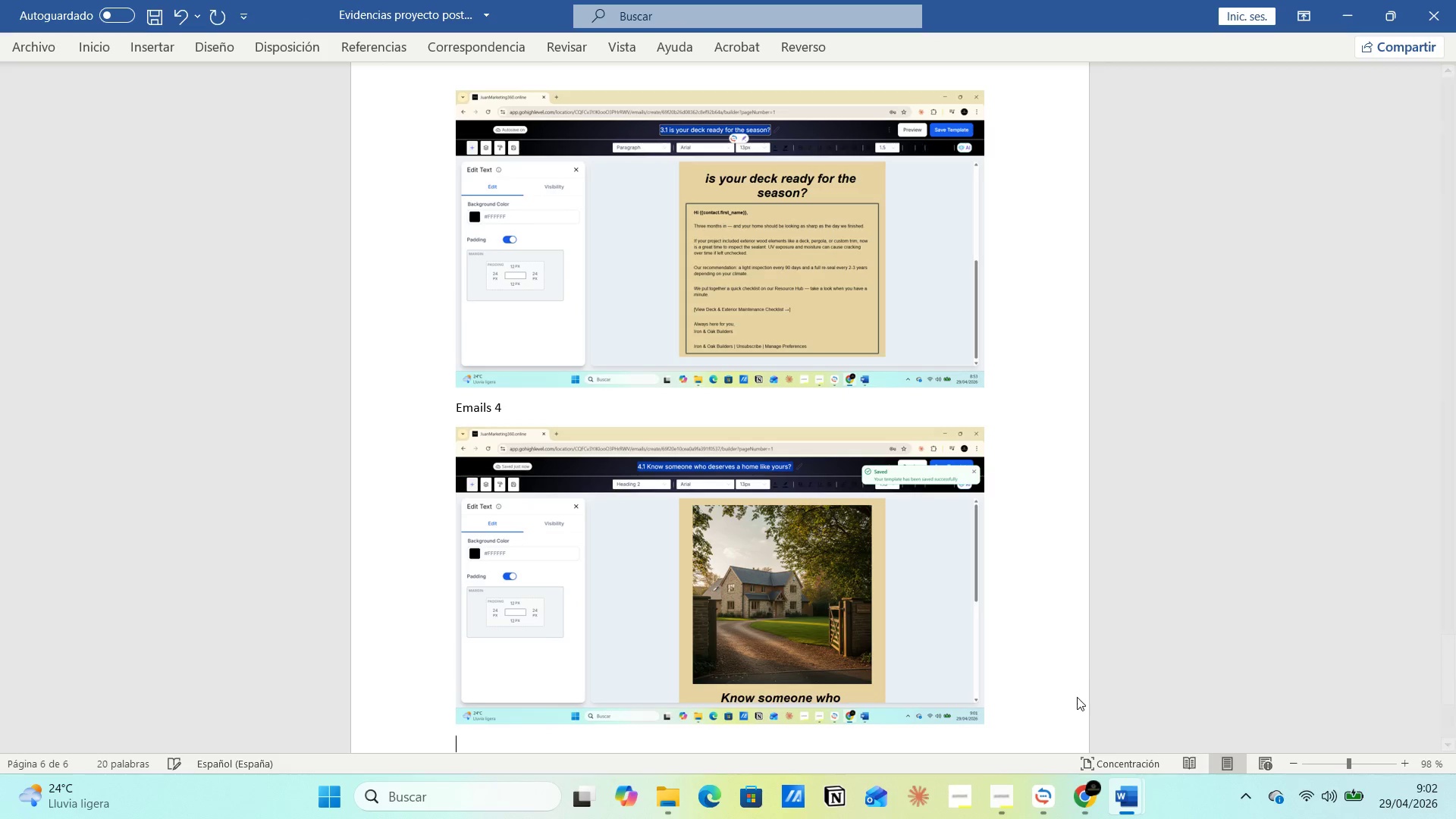 
key(Control+V)
 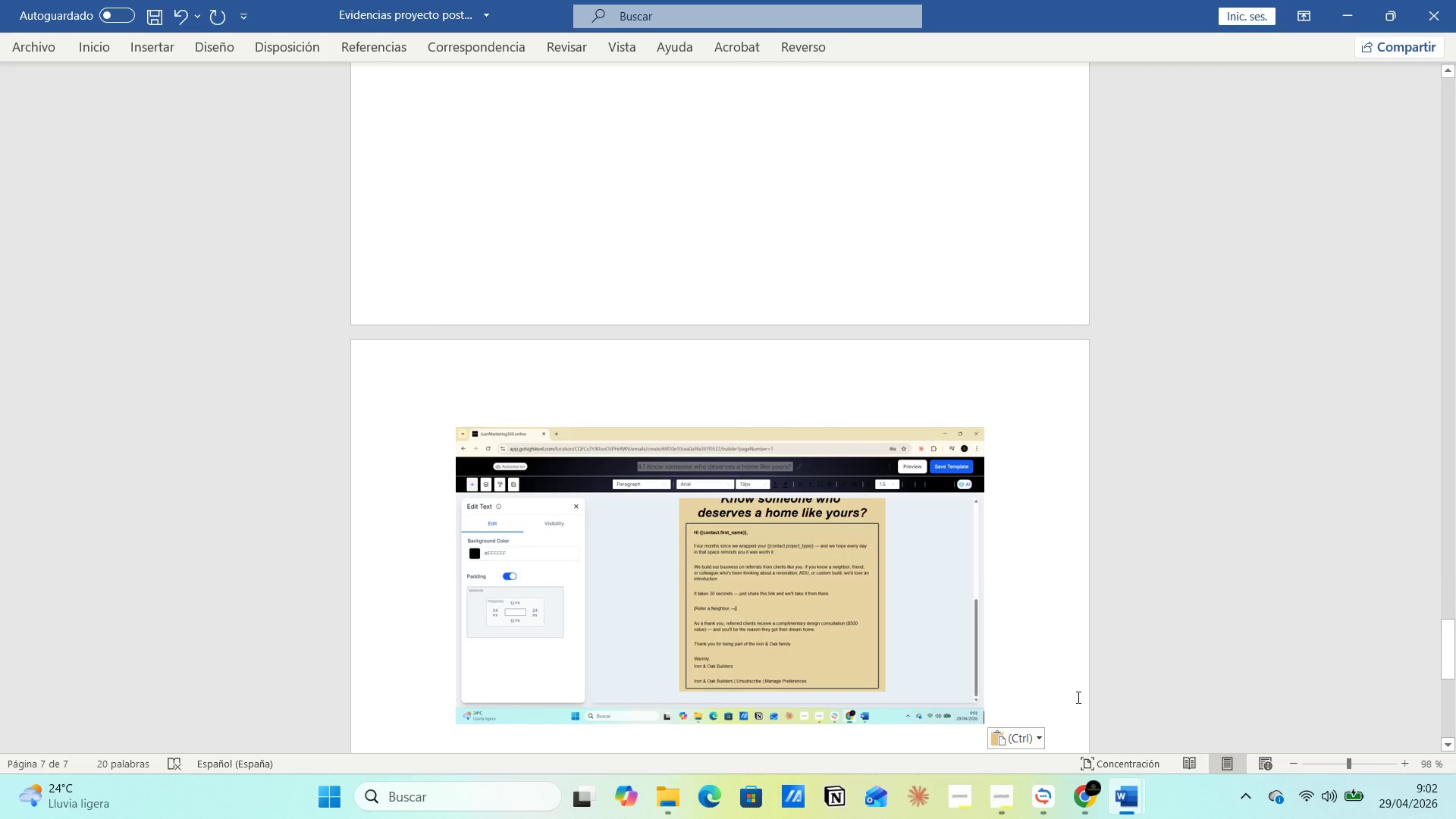 
scroll: coordinate [932, 609], scroll_direction: none, amount: 0.0
 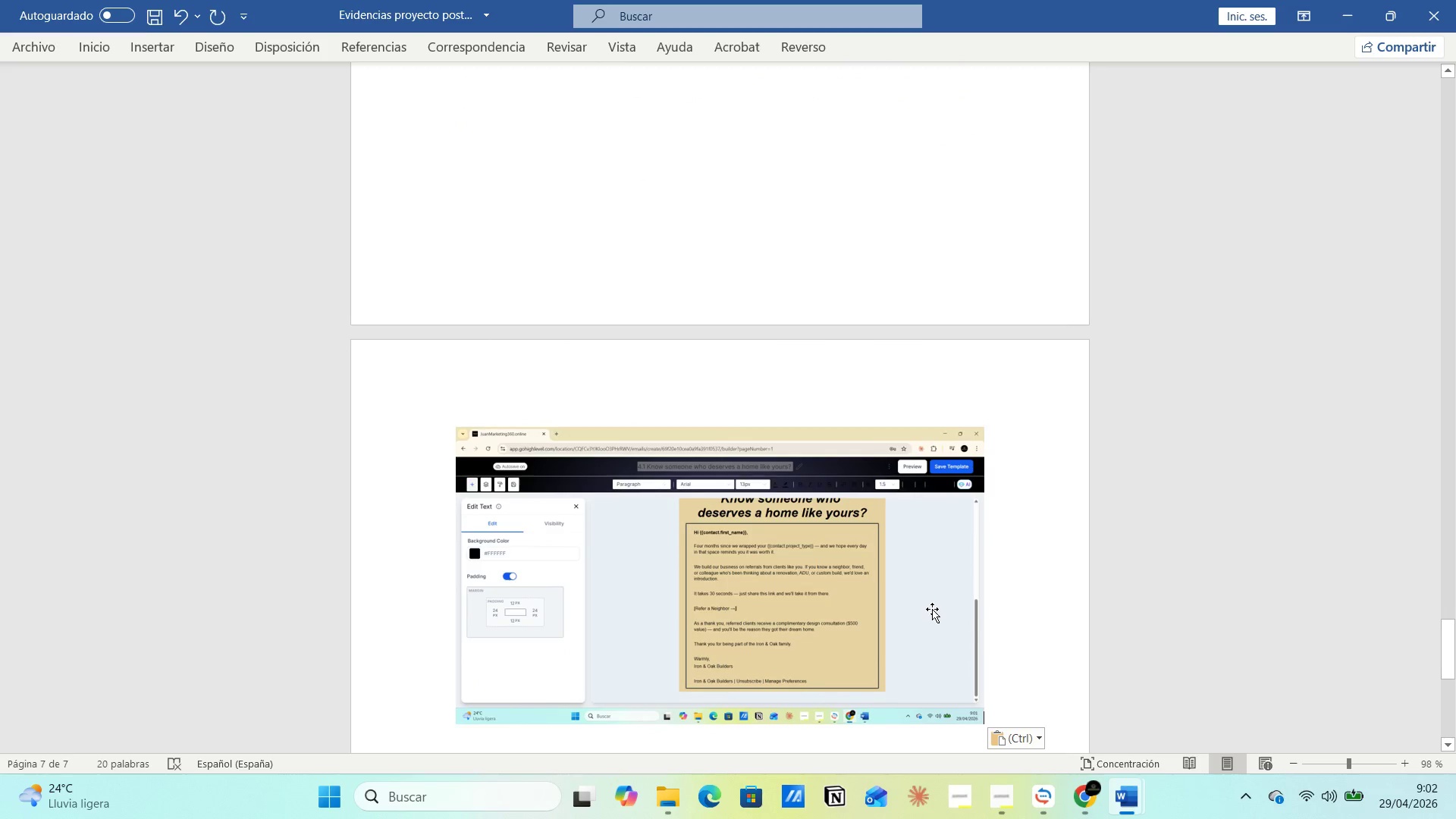 
key(Enter)
 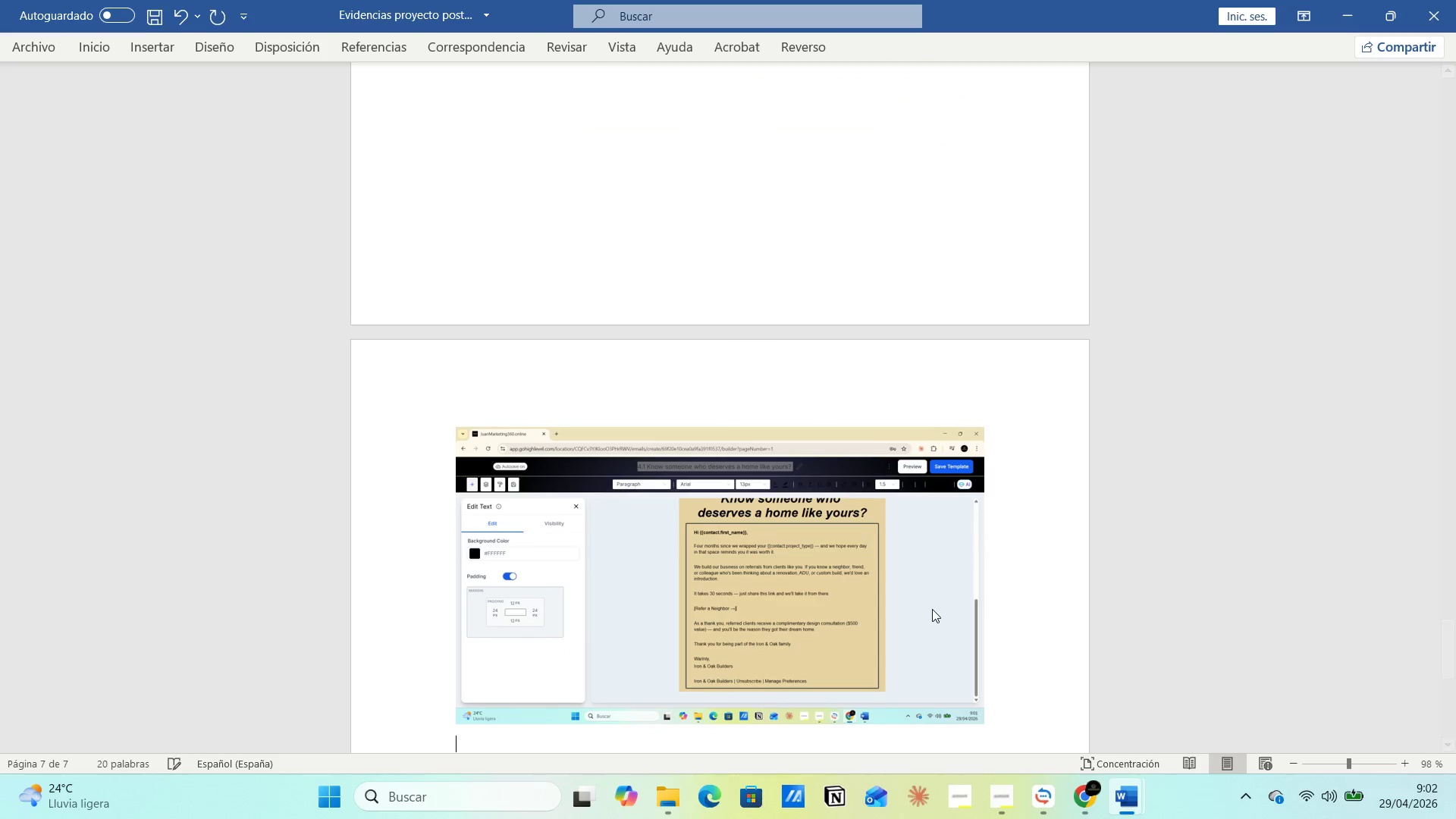 
type(Email 5 )
 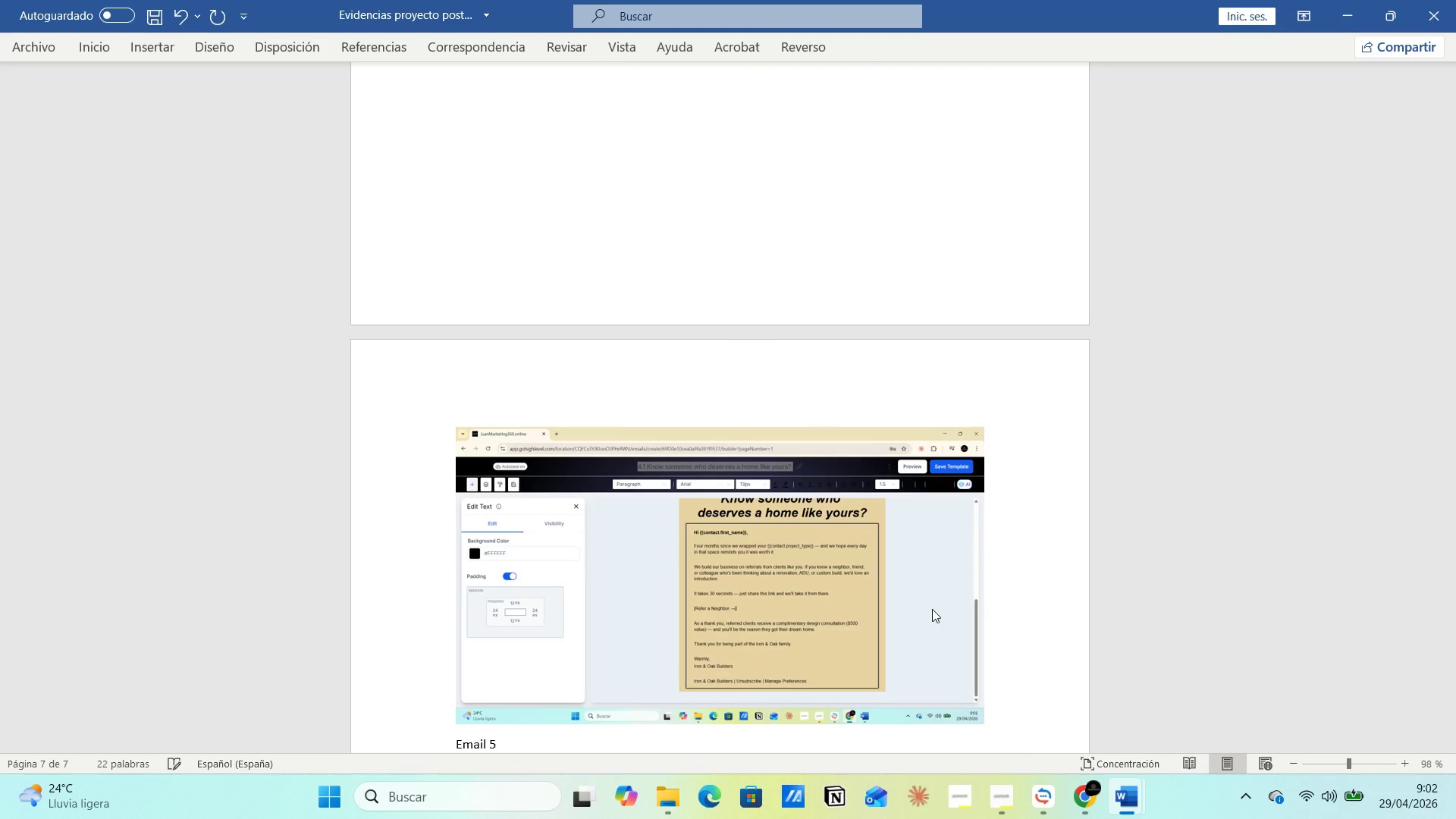 
key(Enter)
 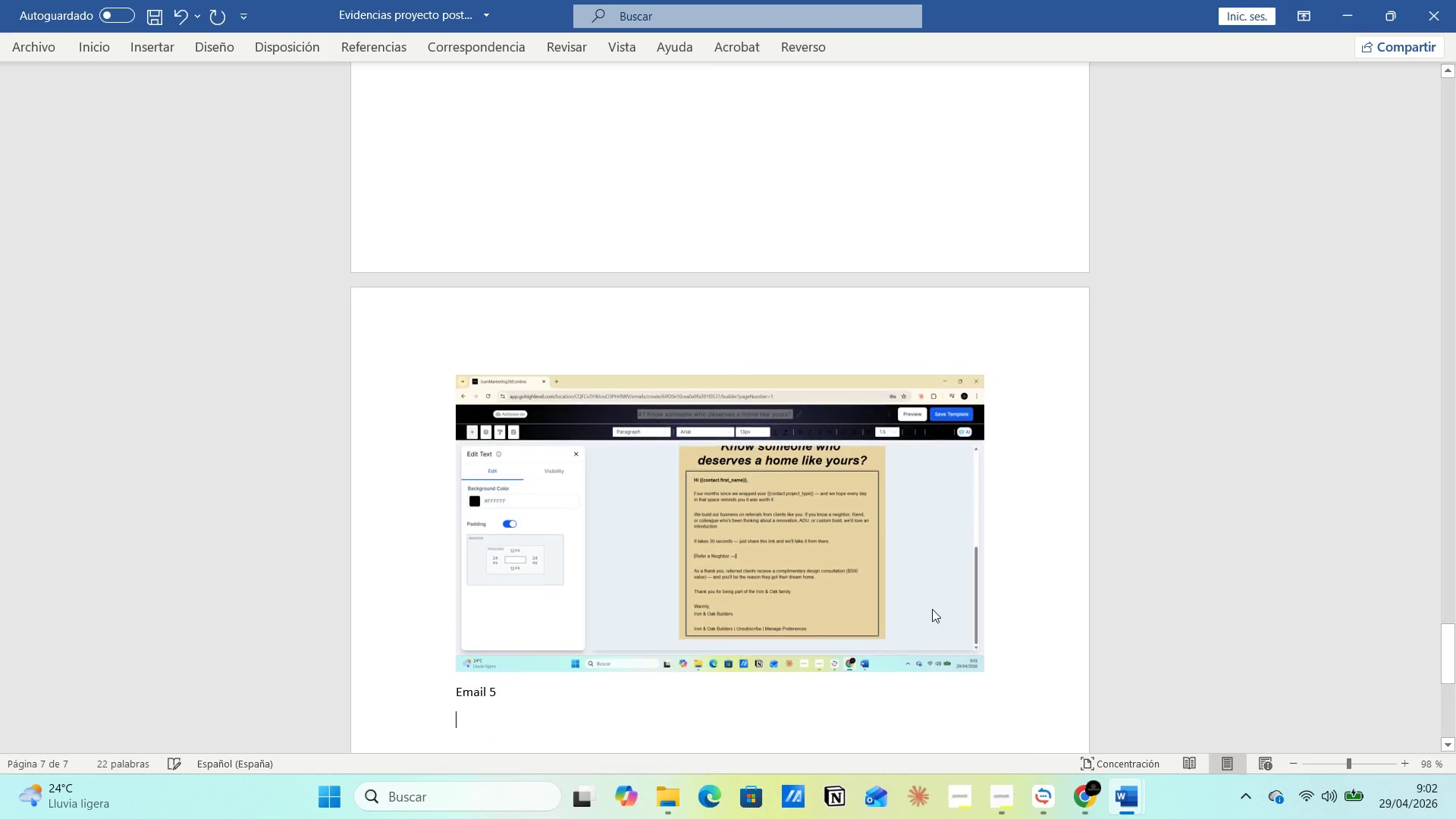 
key(Alt+AltLeft)
 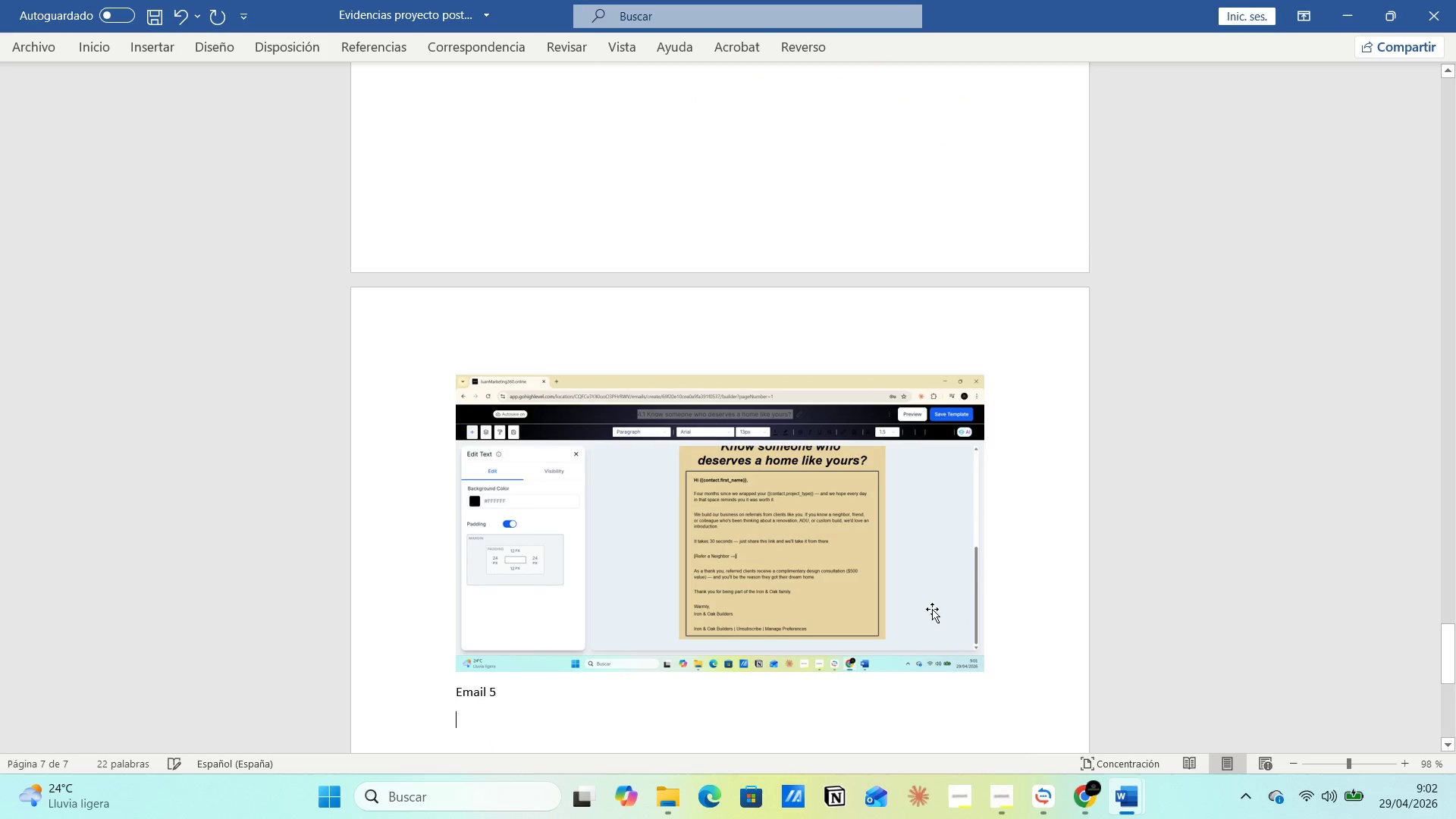 
key(Alt+Tab)
 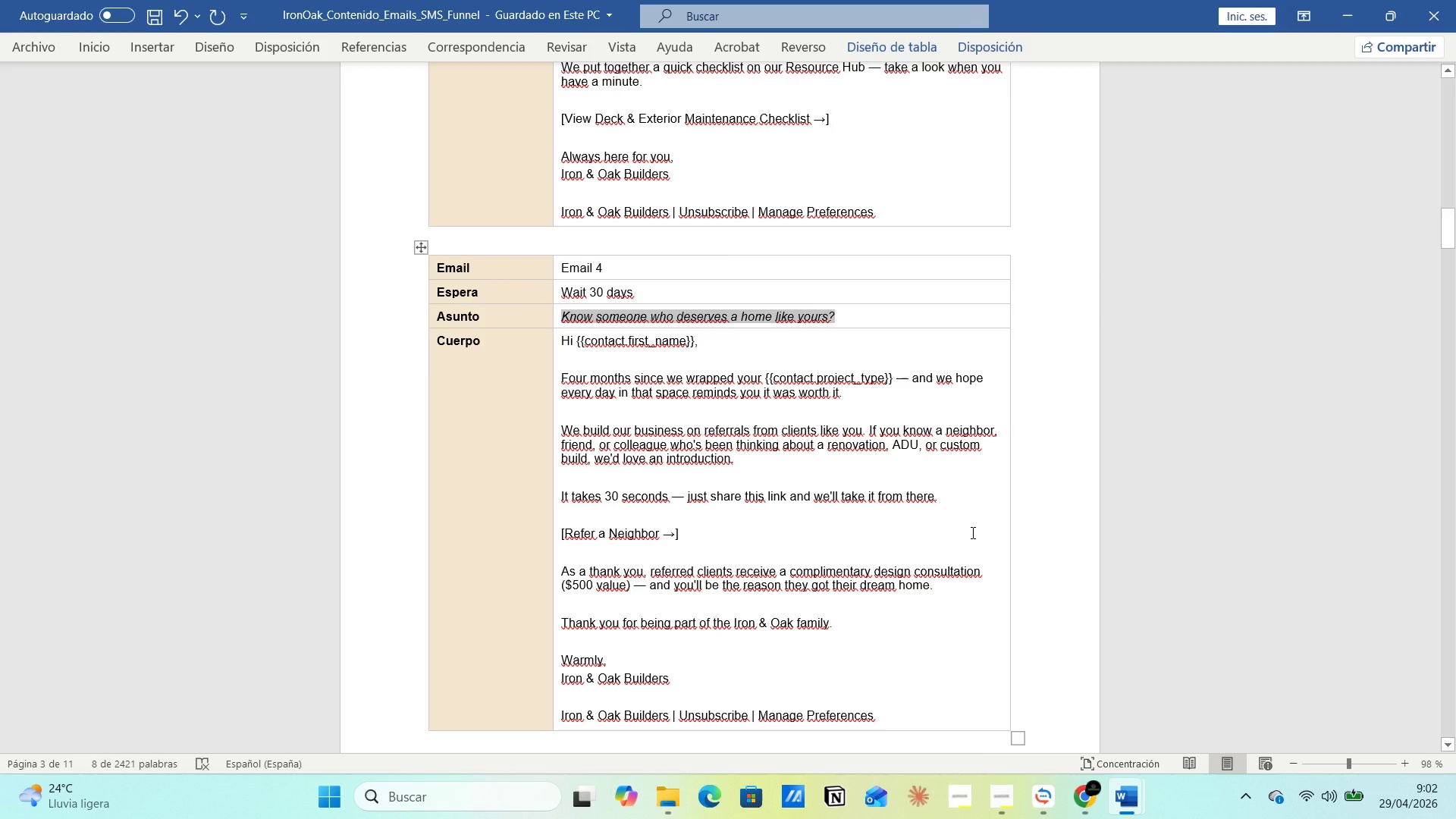 
scroll: coordinate [977, 561], scroll_direction: down, amount: 15.0
 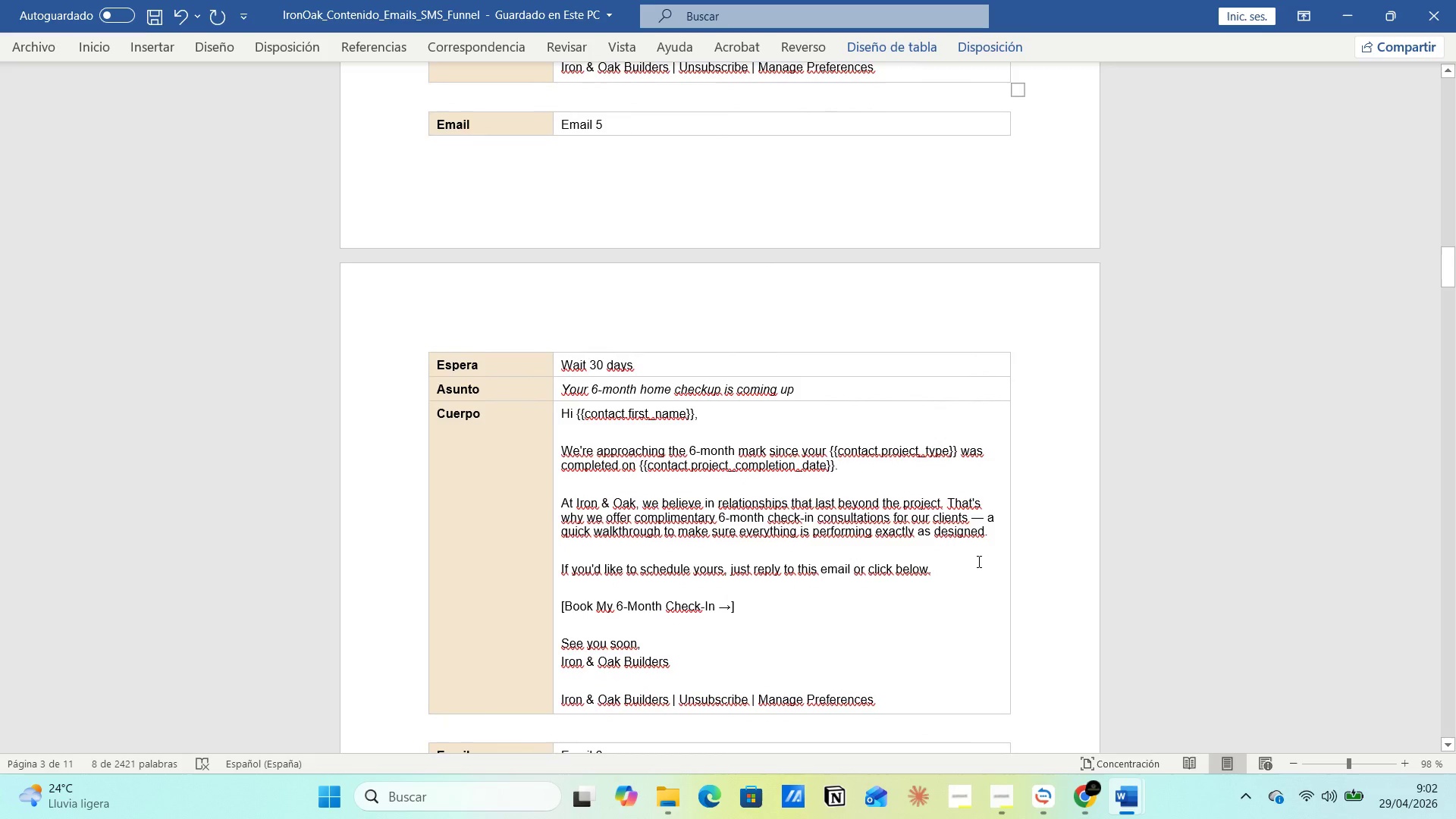 
key(Alt+AltLeft)
 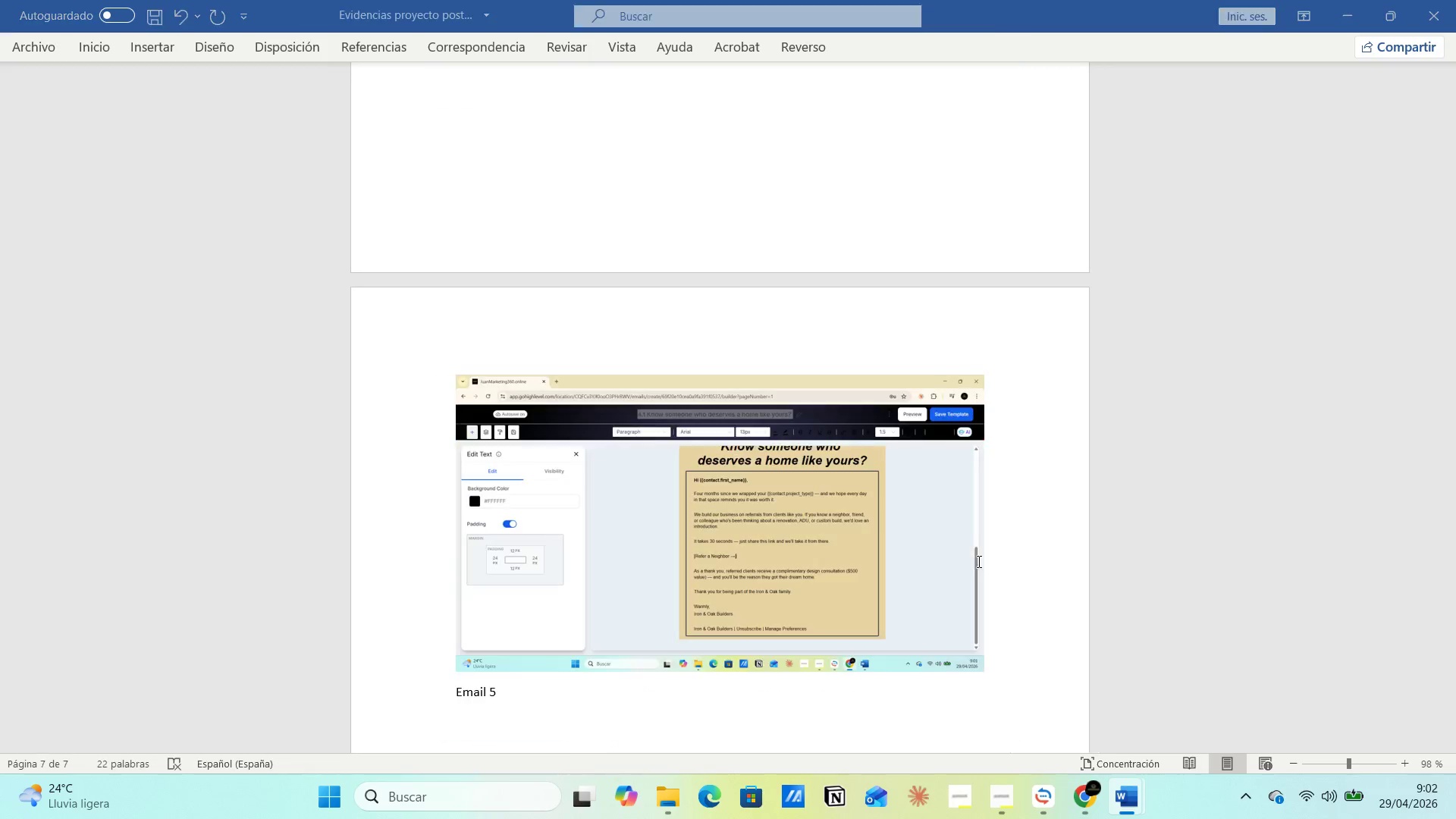 
key(Alt+Tab)
 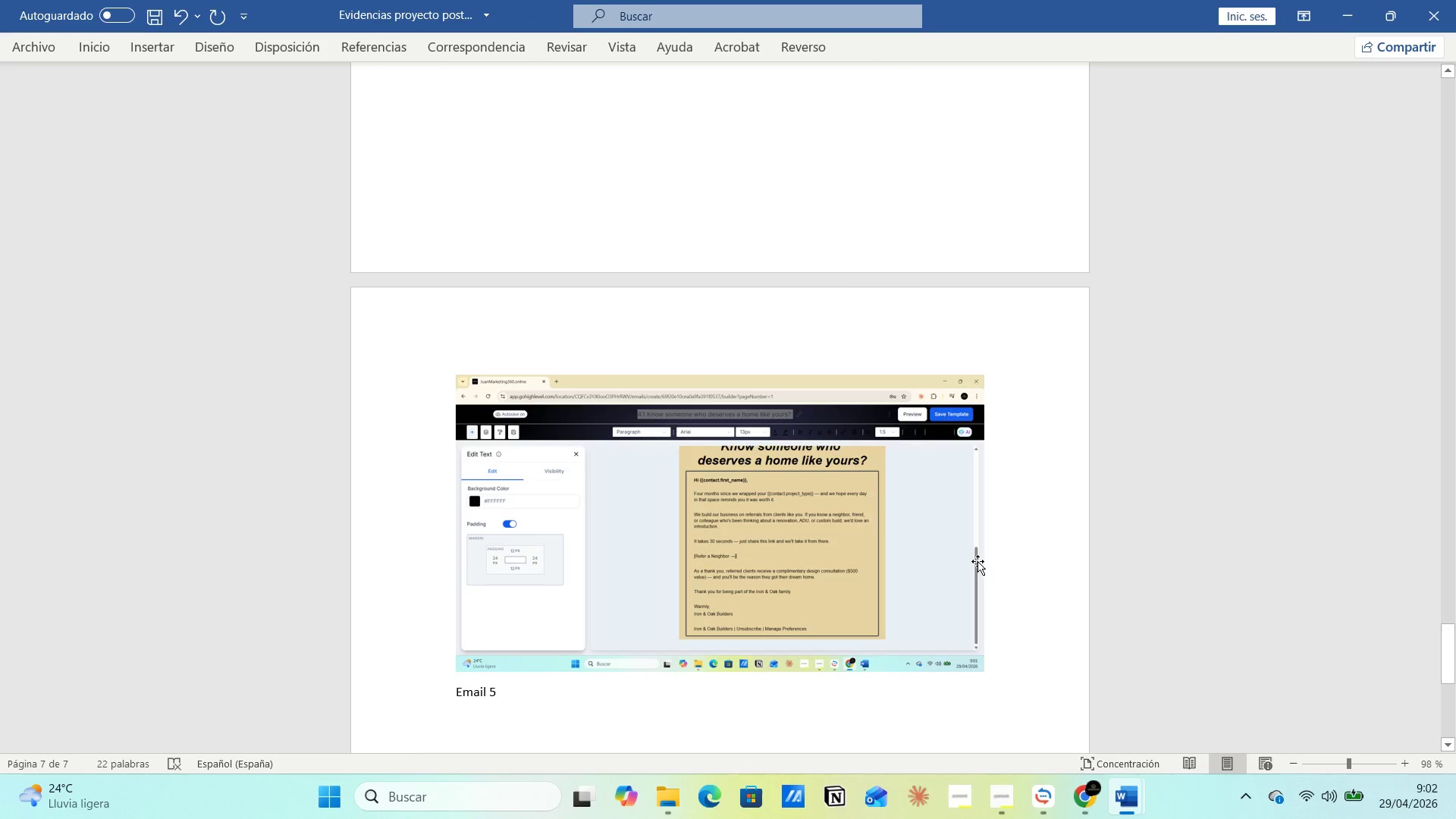 
key(Alt+AltLeft)
 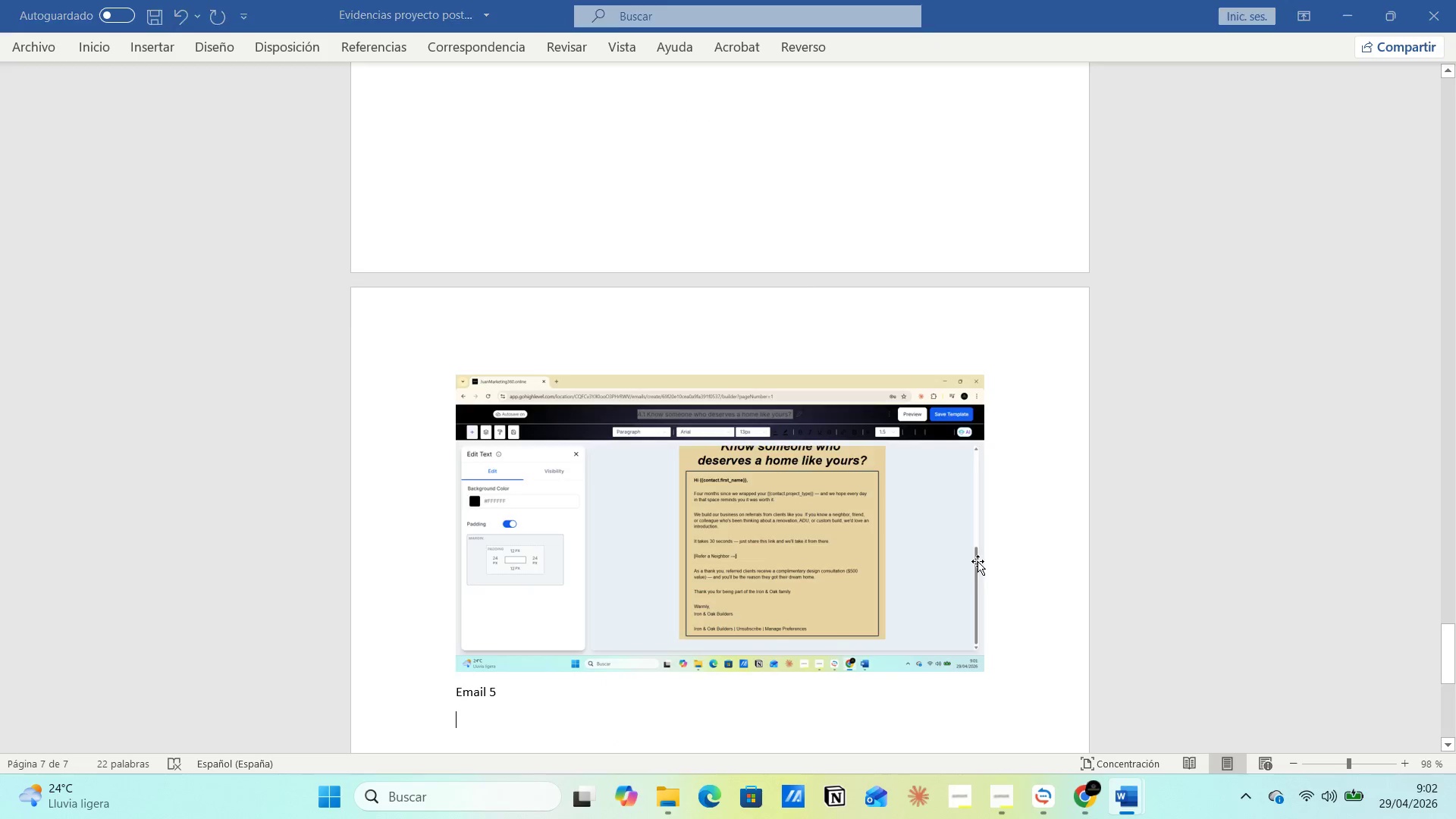 
key(Alt+Tab)
 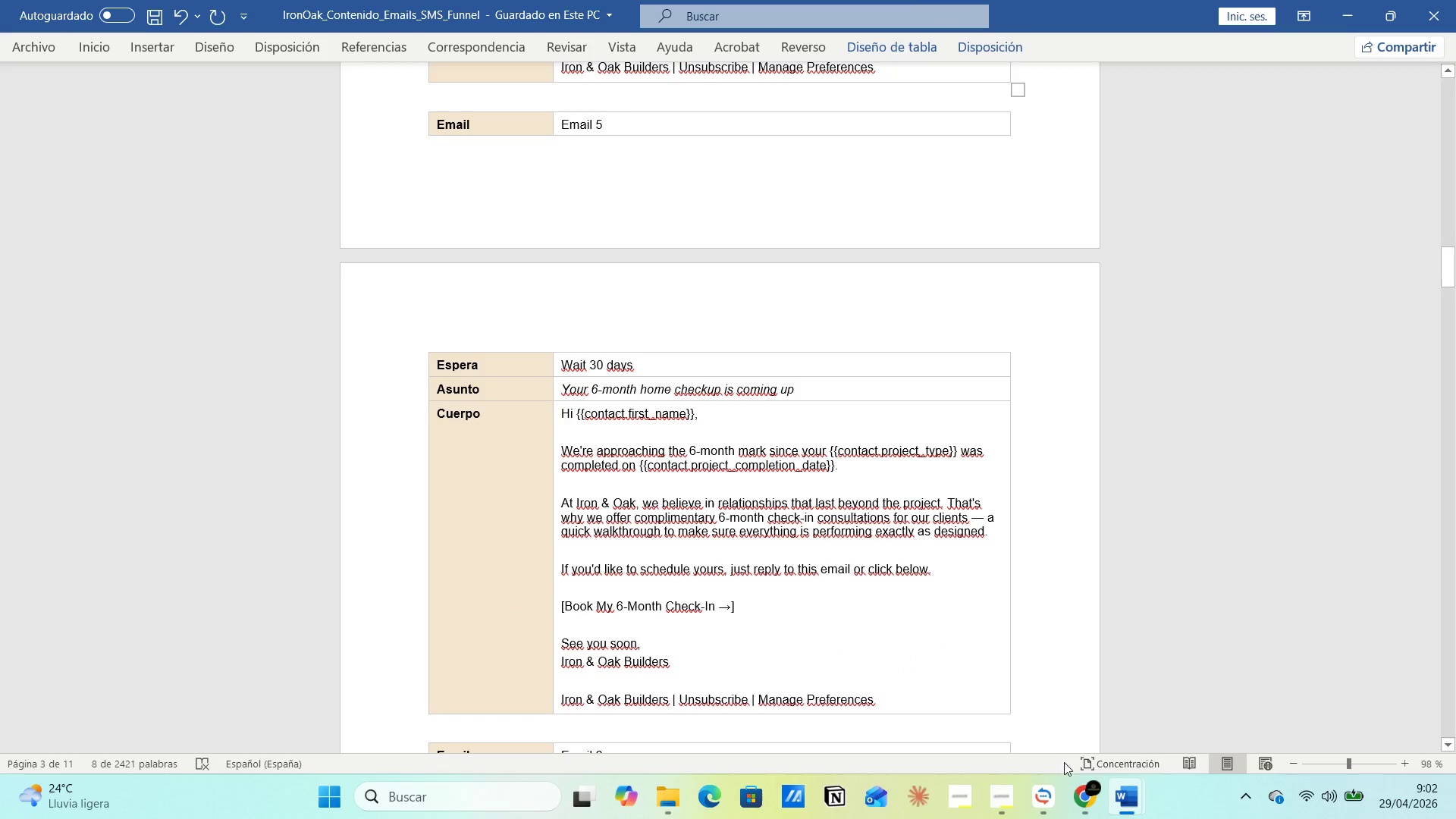 
left_click([1094, 792])
 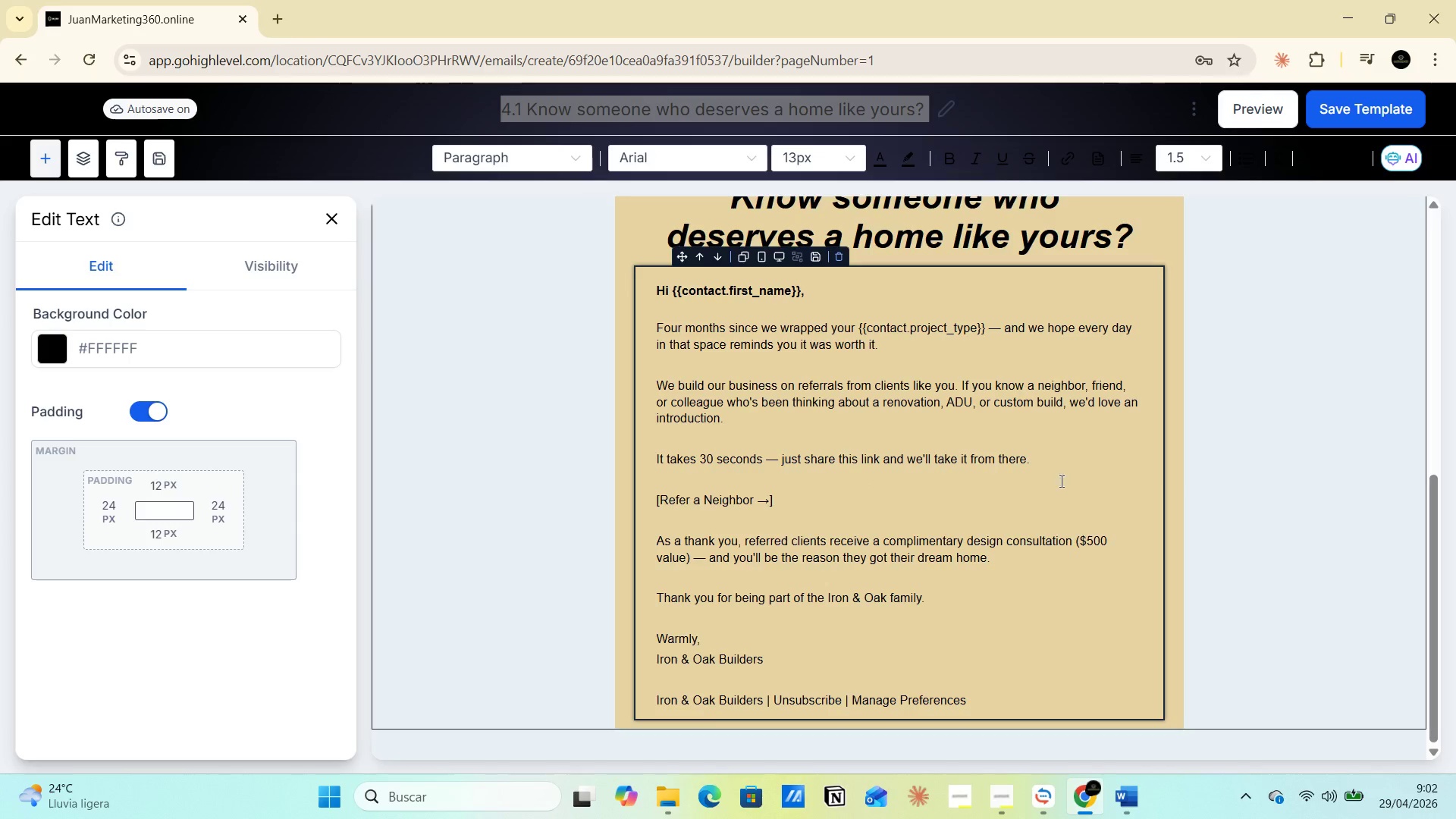 
left_click([1235, 462])
 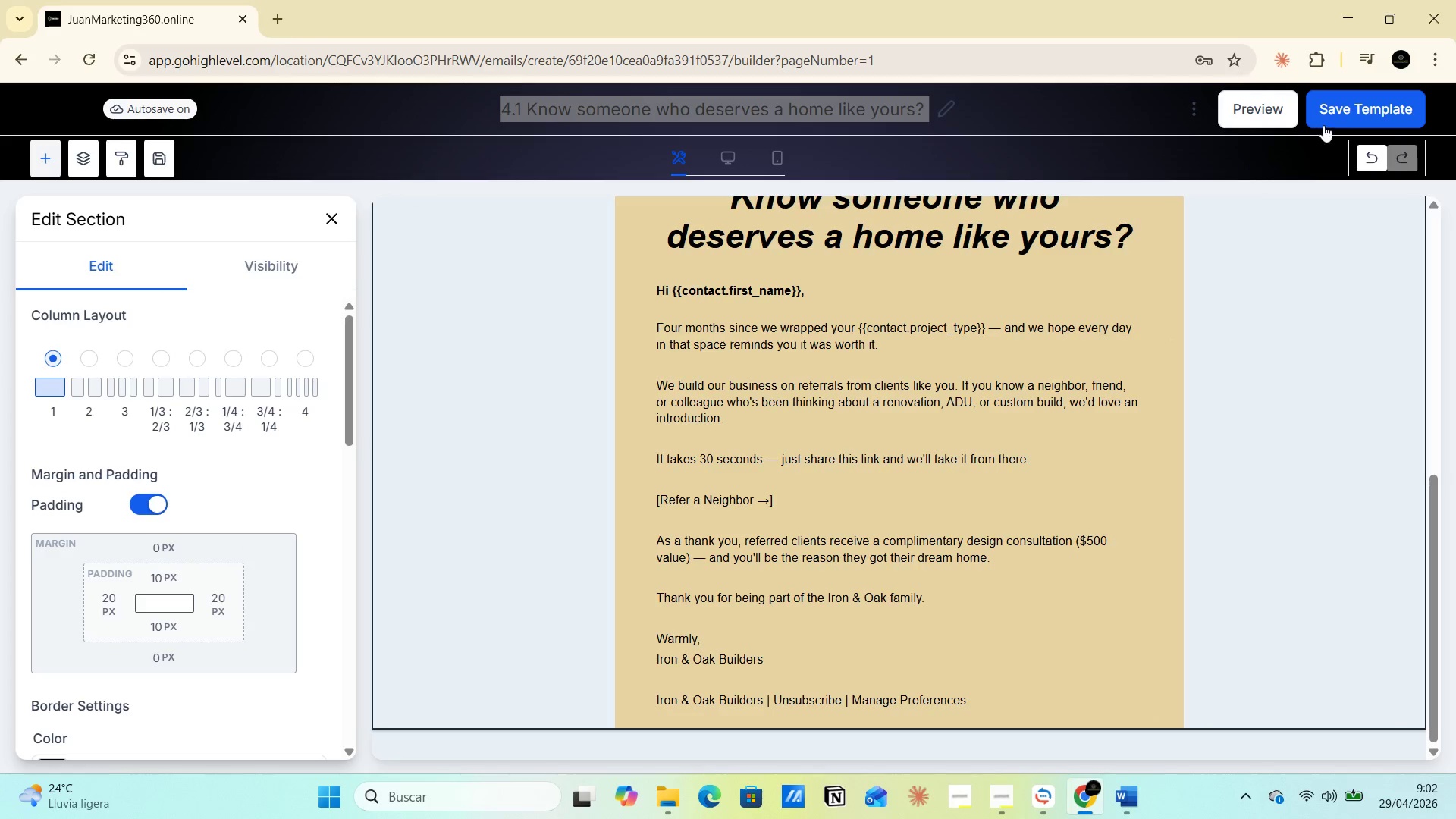 
left_click([1340, 118])
 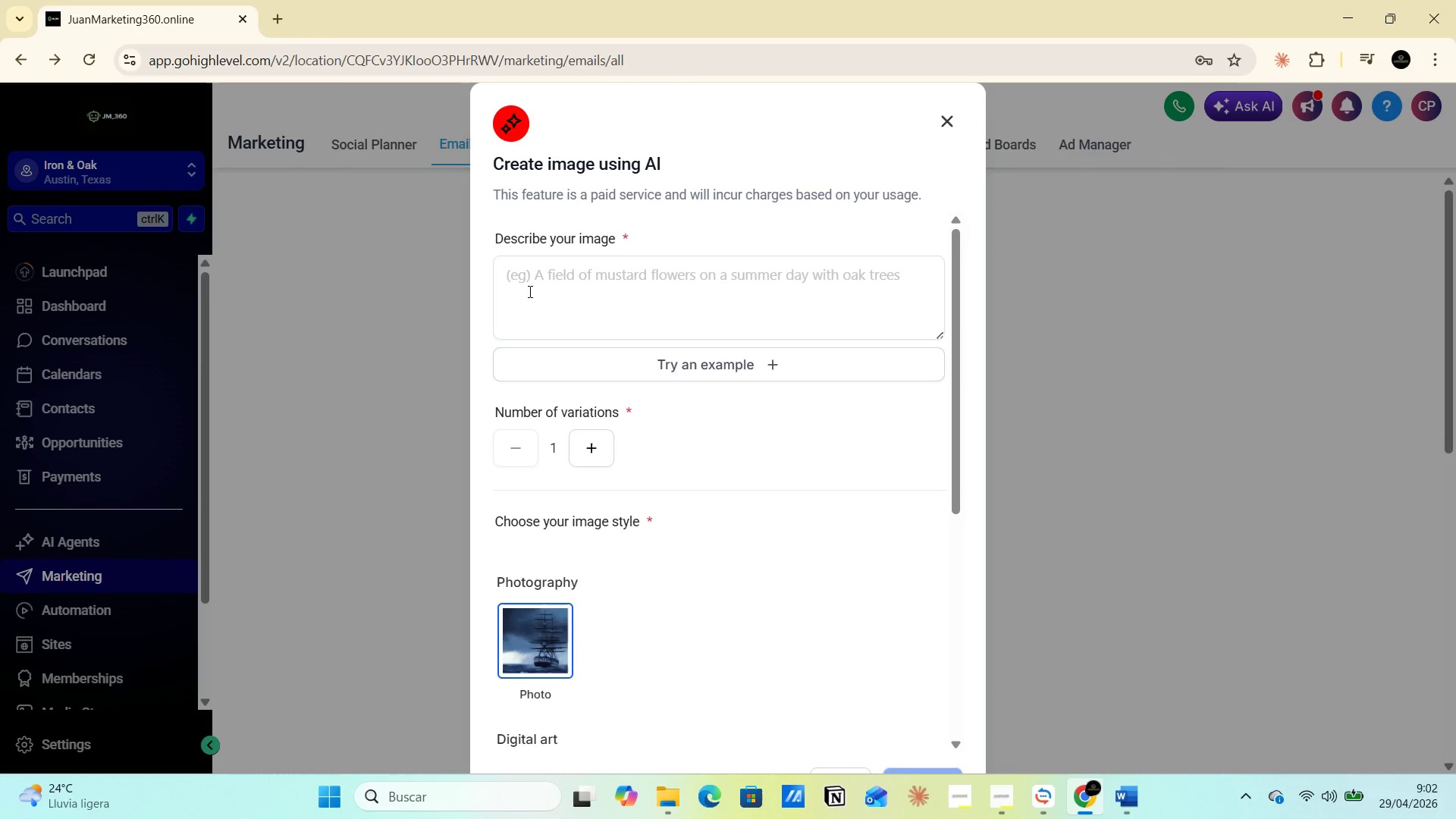 
wait(5.56)
 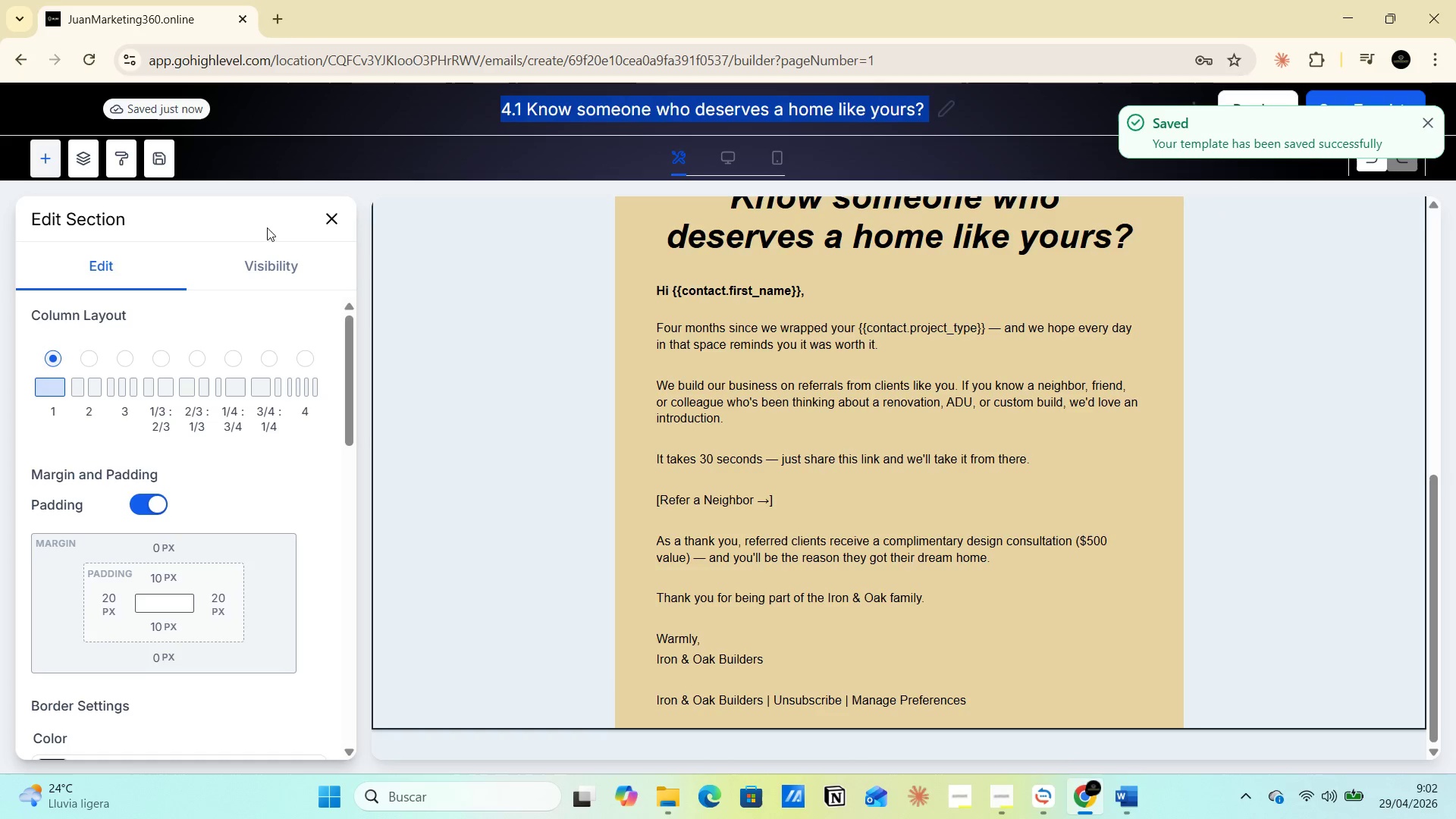 
type(firma renovacio nde casas lujos o personalizada muestrame un modelo raro de casa lujosa )
 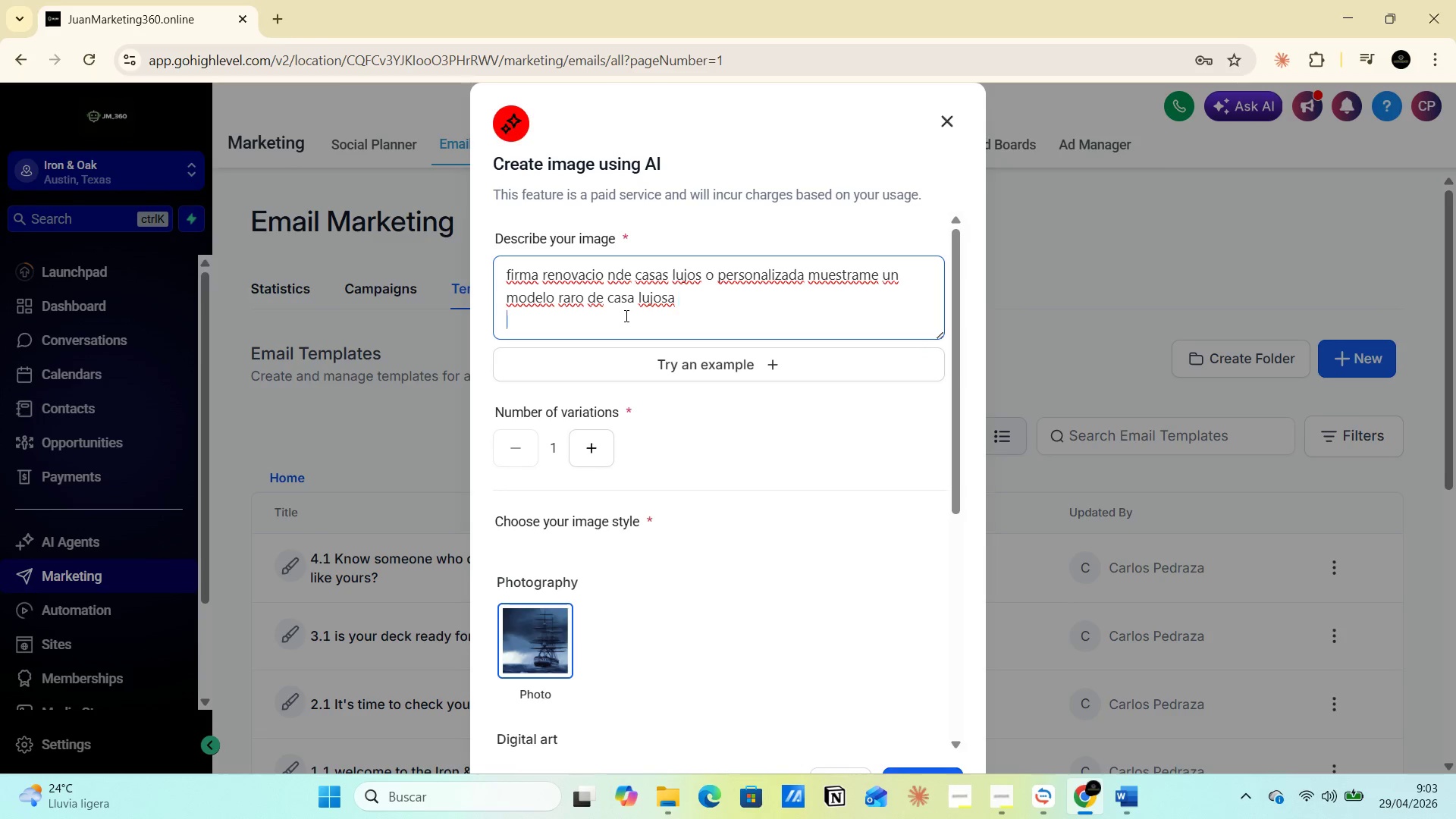 
key(Enter)
 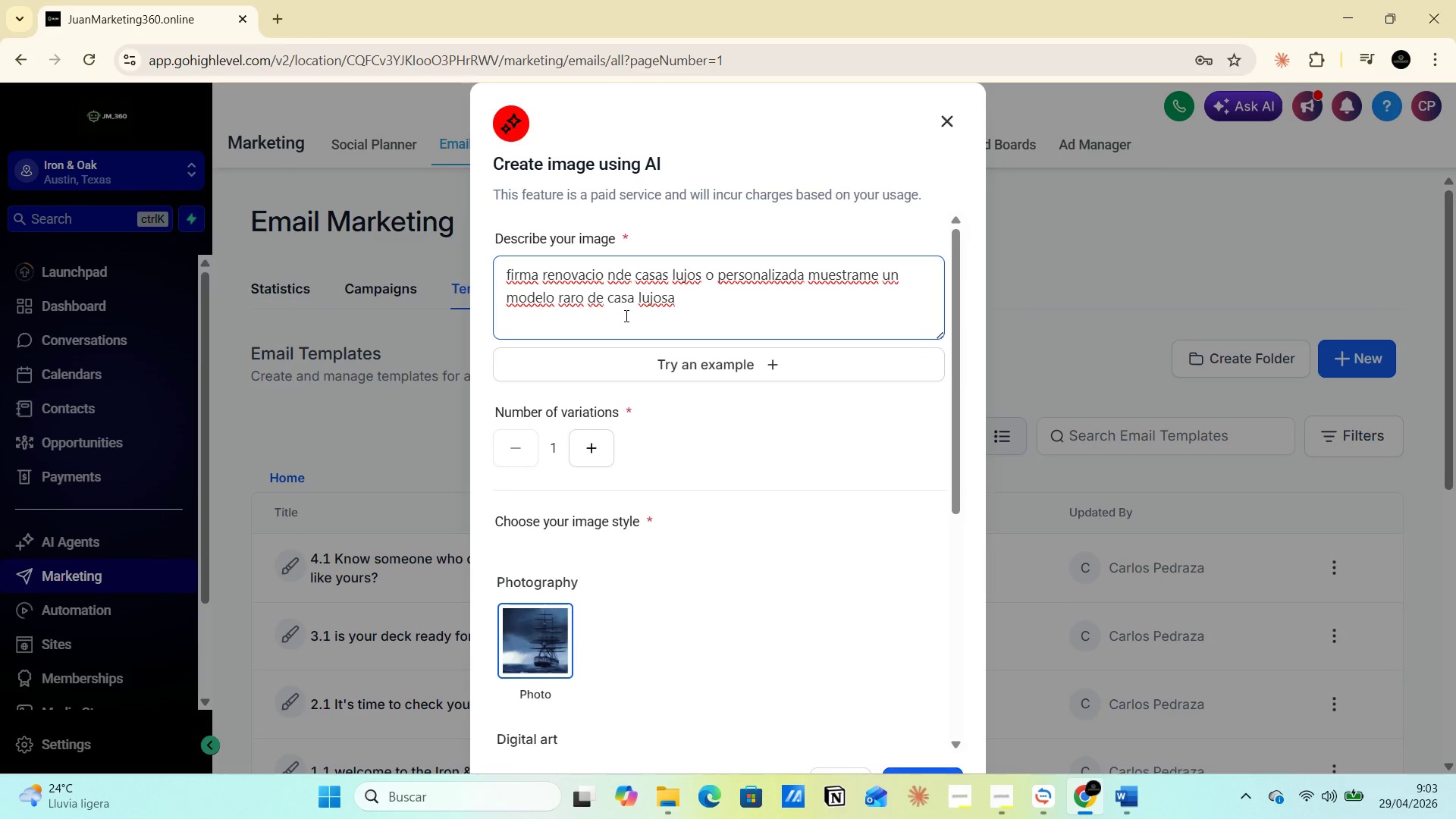 
scroll: coordinate [883, 541], scroll_direction: down, amount: 10.0
 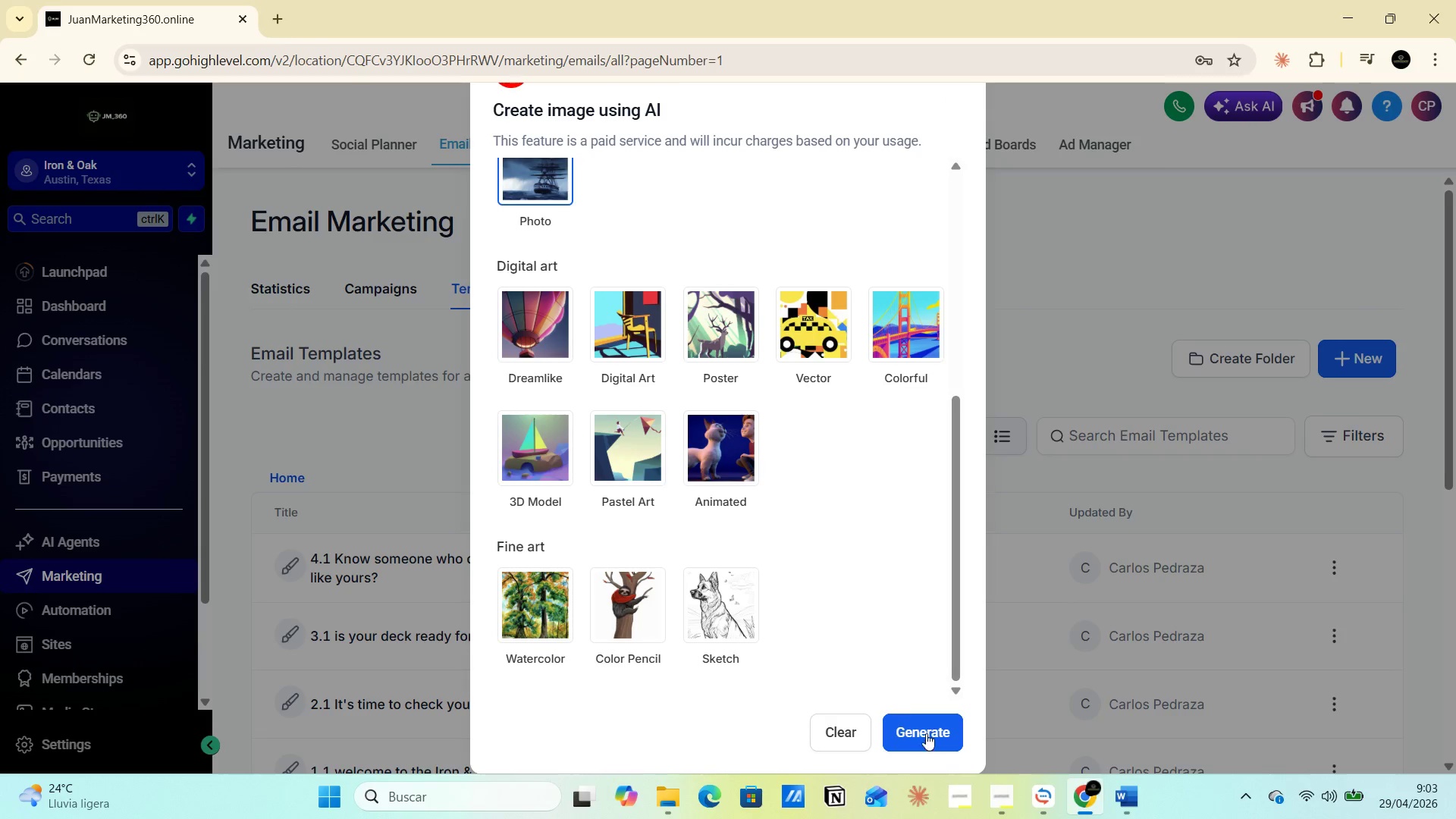 
left_click([927, 727])
 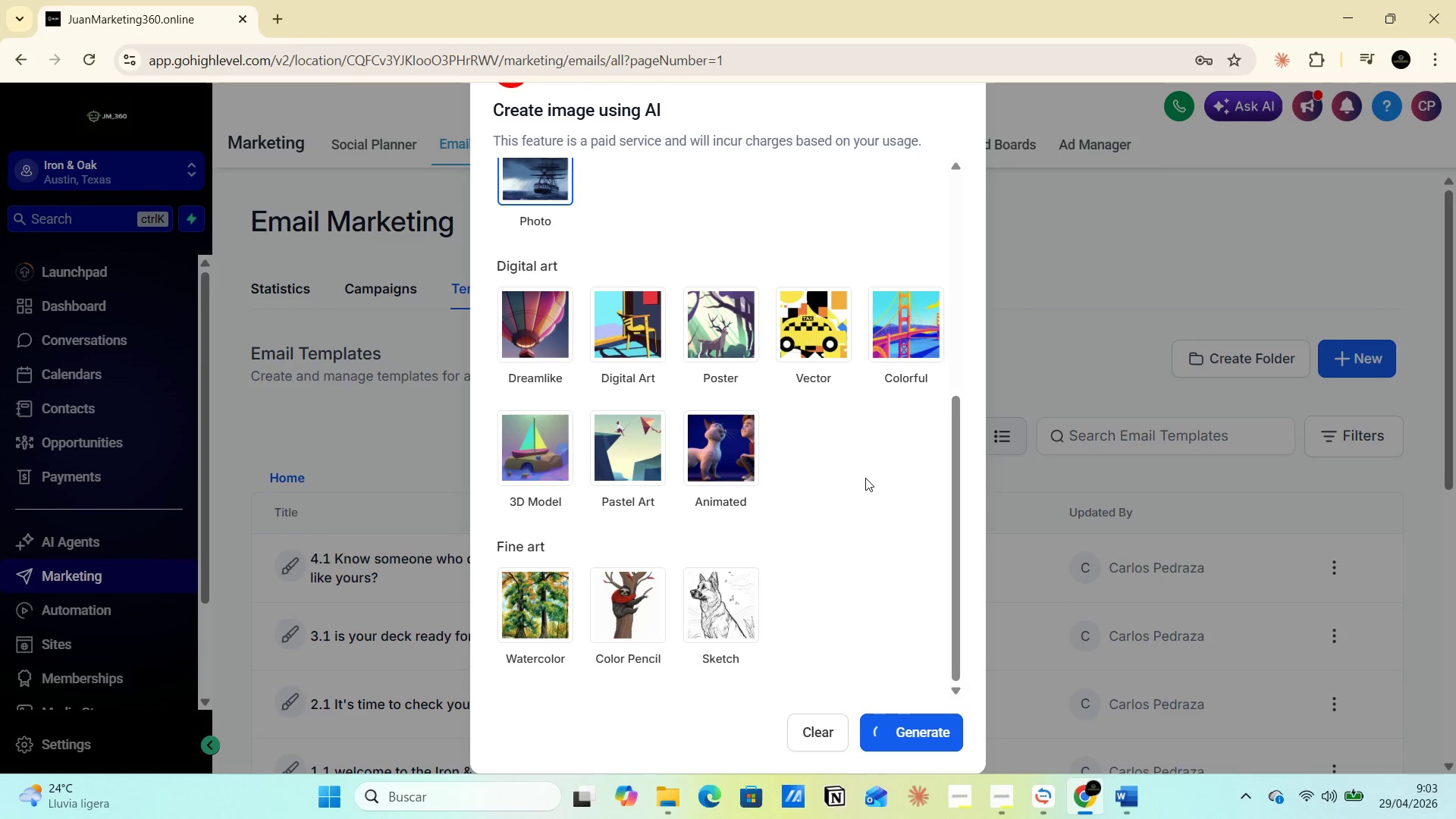 
wait(38.95)
 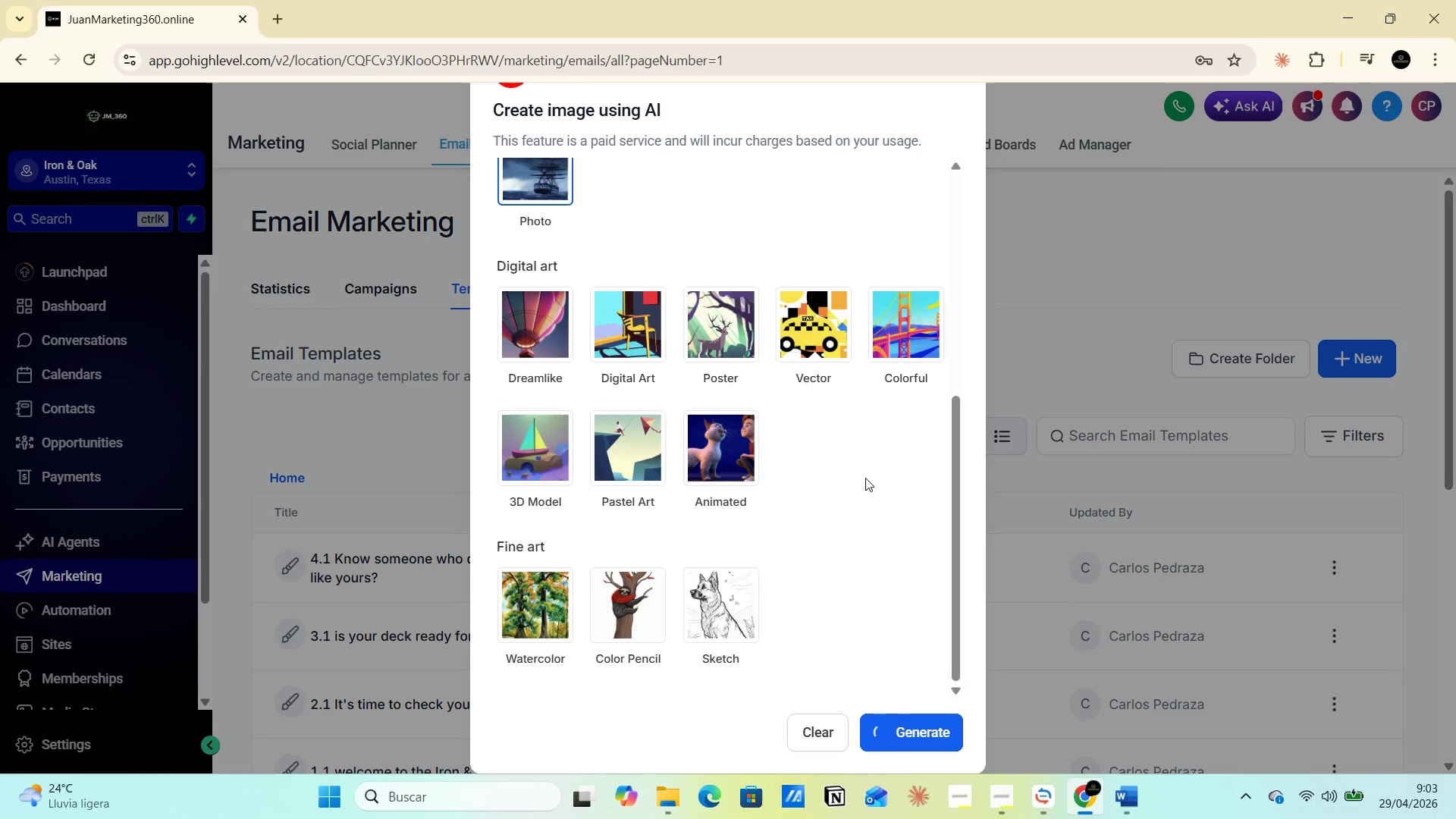 
scroll: coordinate [886, 491], scroll_direction: down, amount: 2.0
 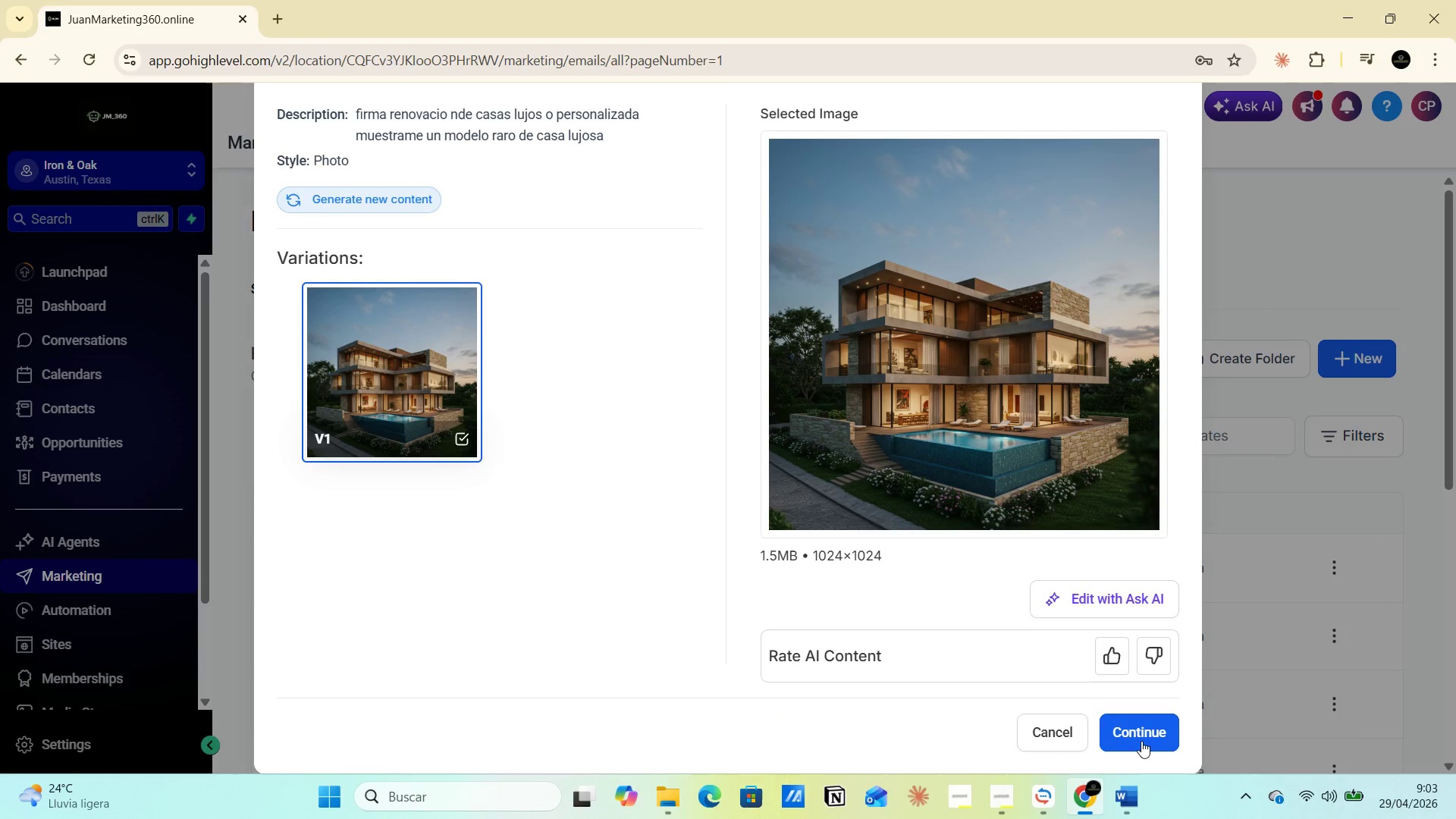 
left_click([1141, 737])
 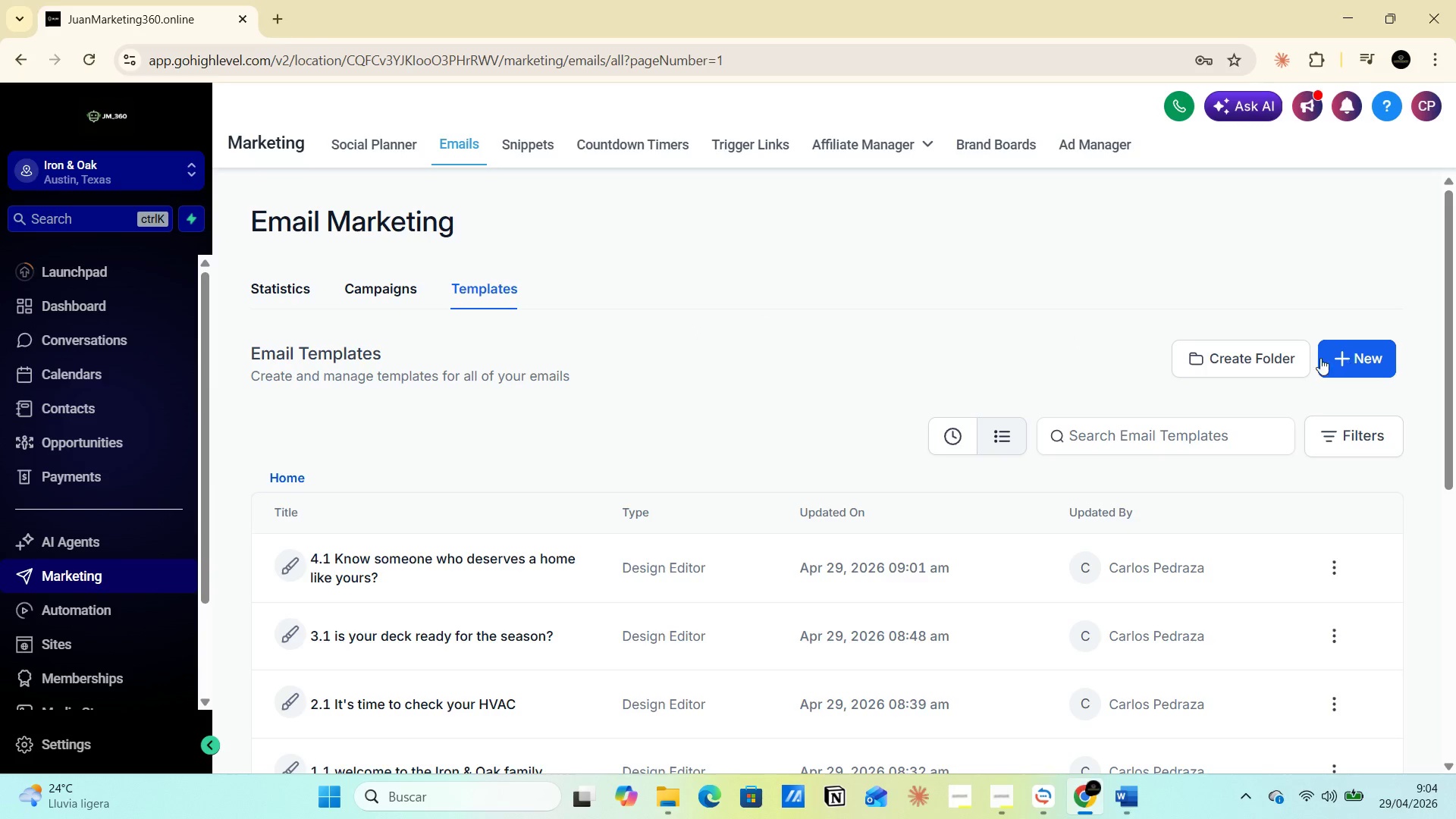 
wait(6.14)
 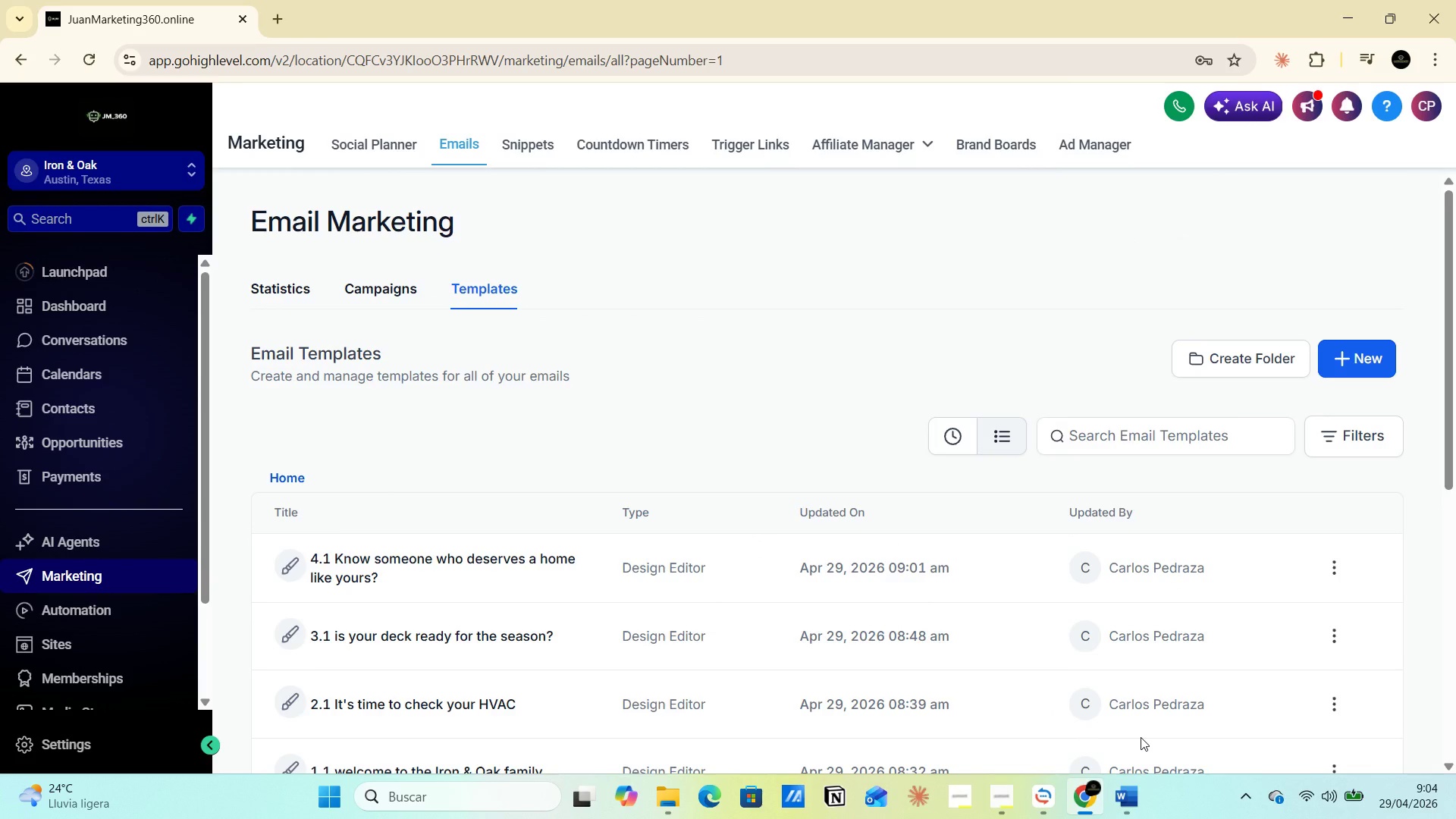 
scroll: coordinate [704, 516], scroll_direction: down, amount: 7.0
 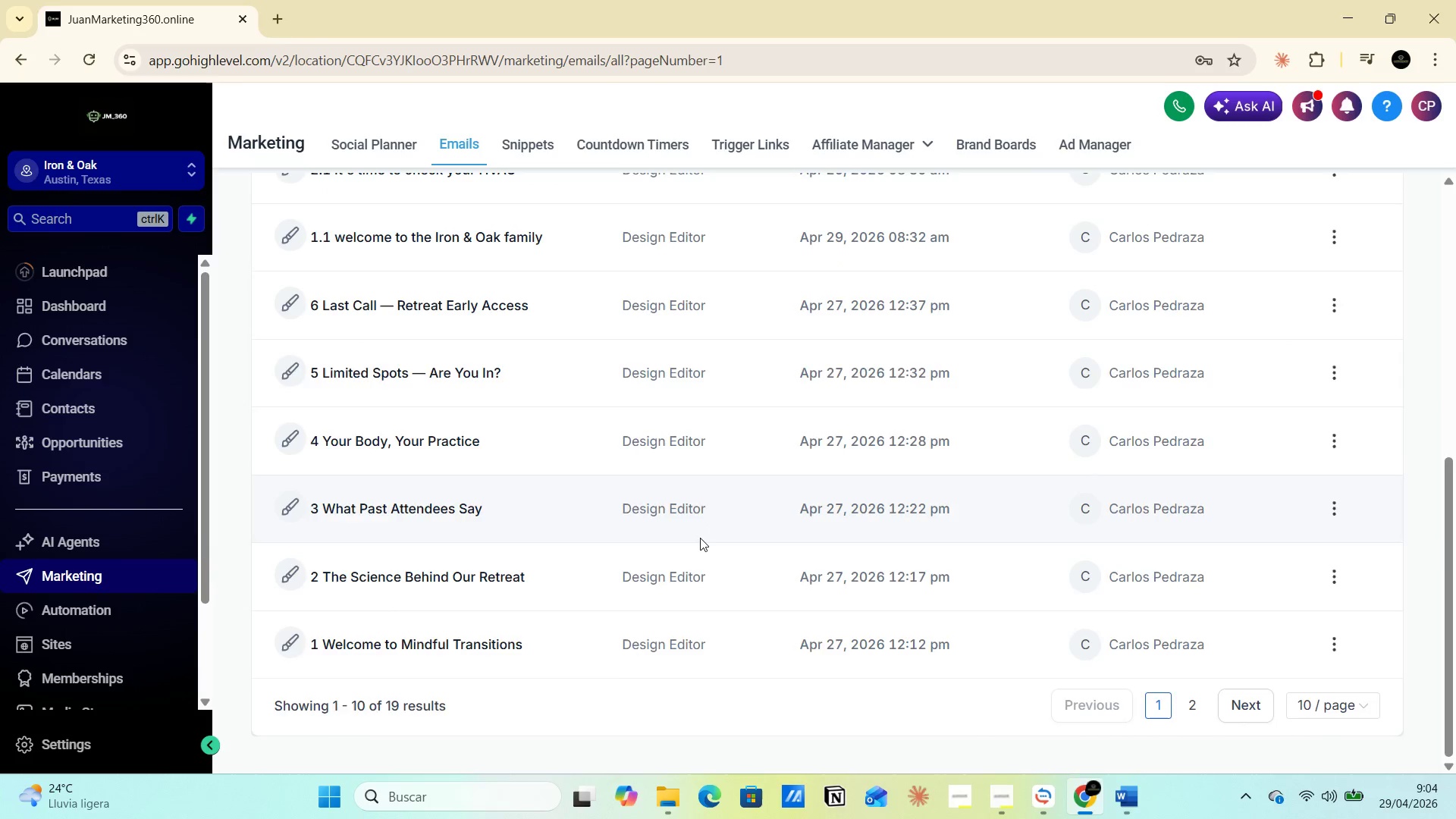 
scroll: coordinate [714, 543], scroll_direction: up, amount: 9.0
 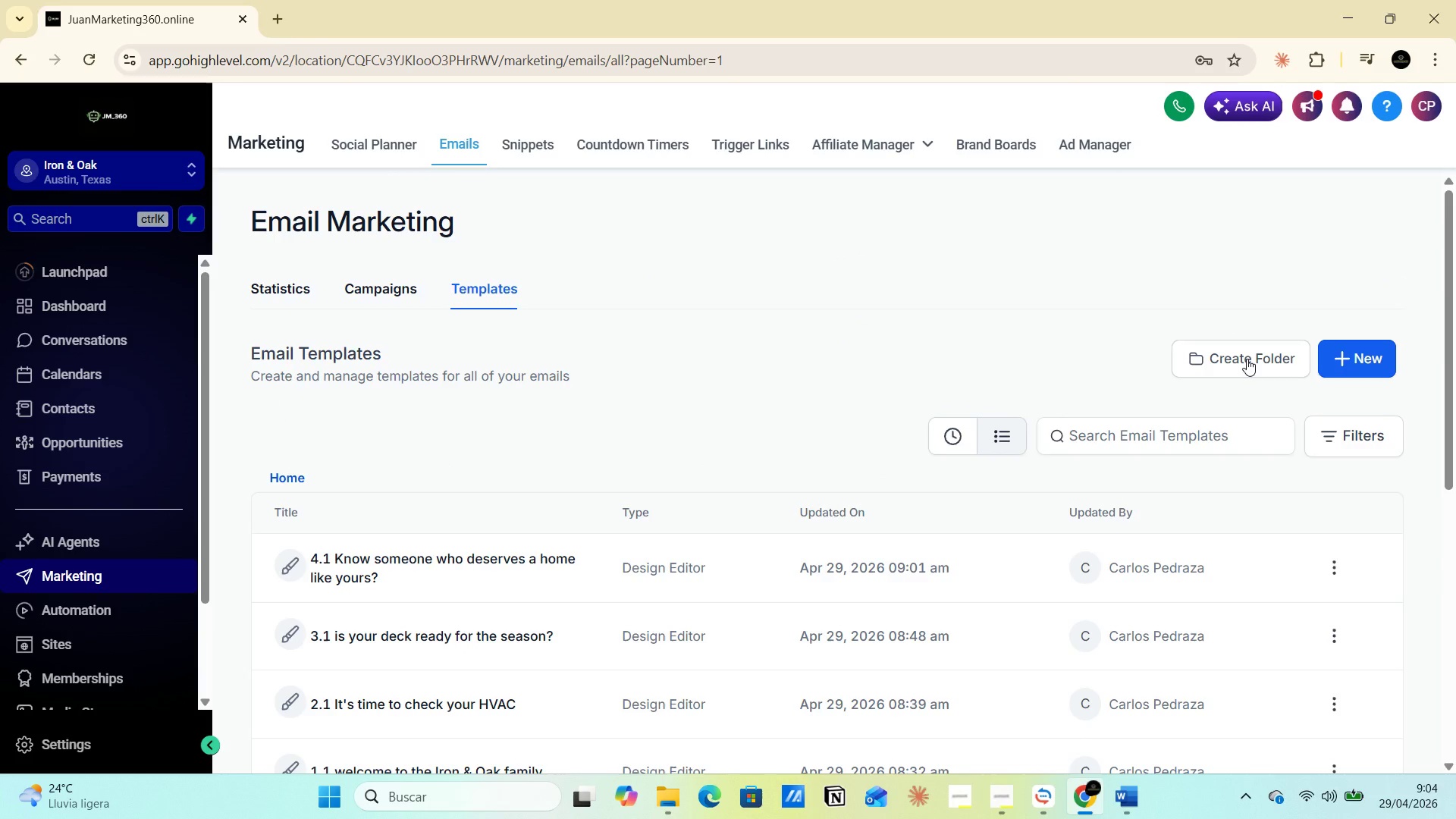 
wait(6.84)
 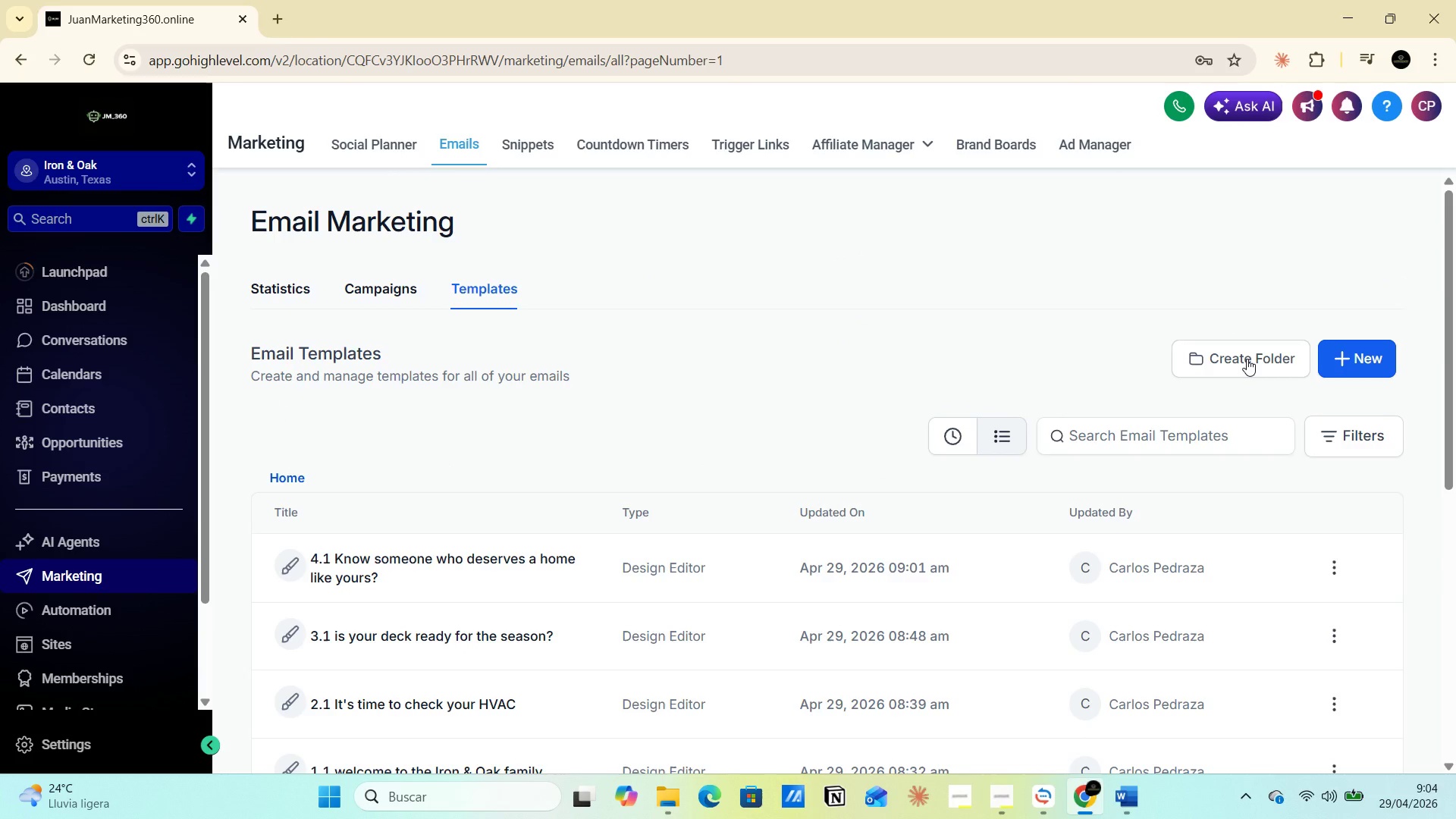 
left_click([1247, 359])
 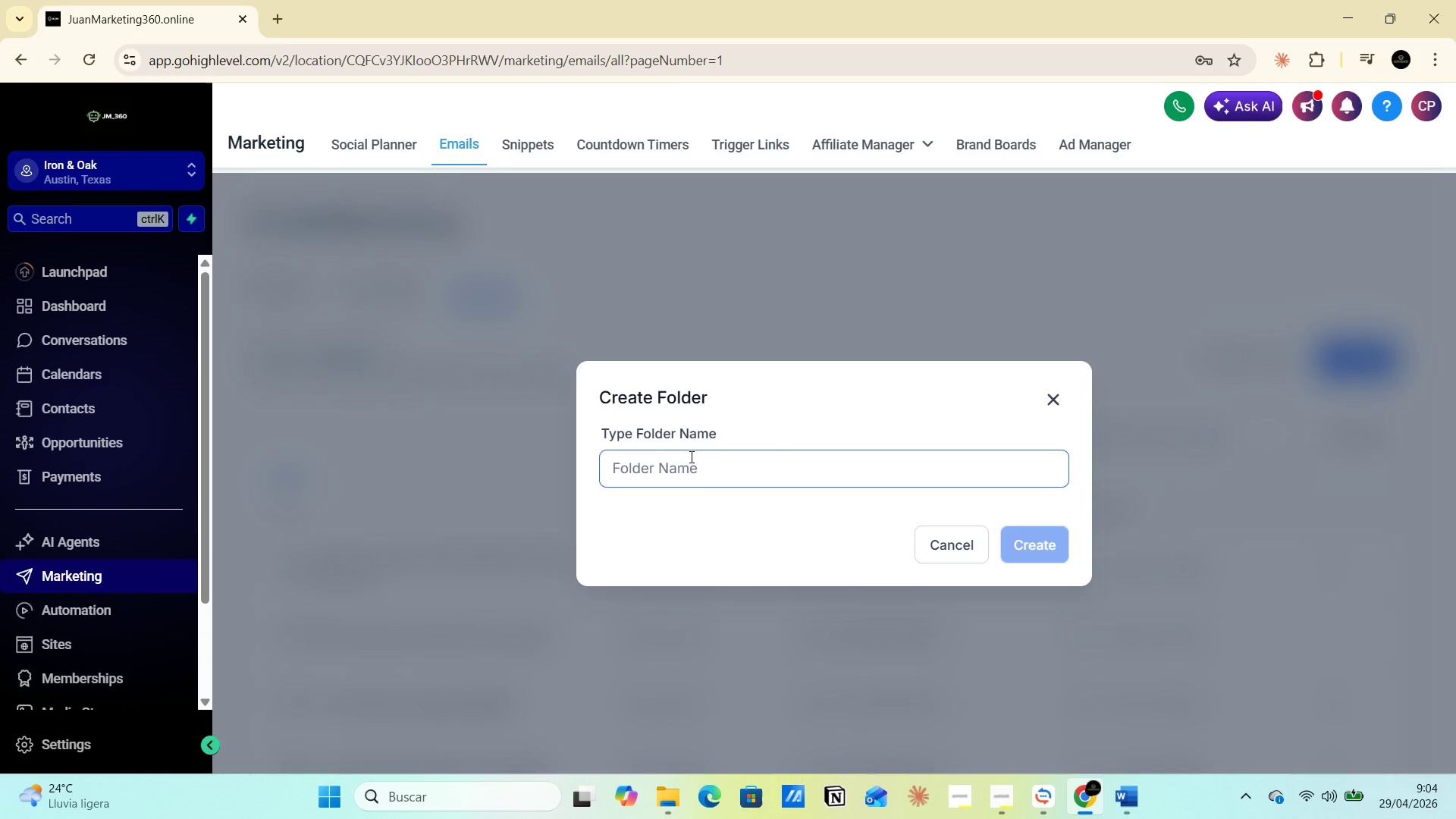 
left_click([684, 472])
 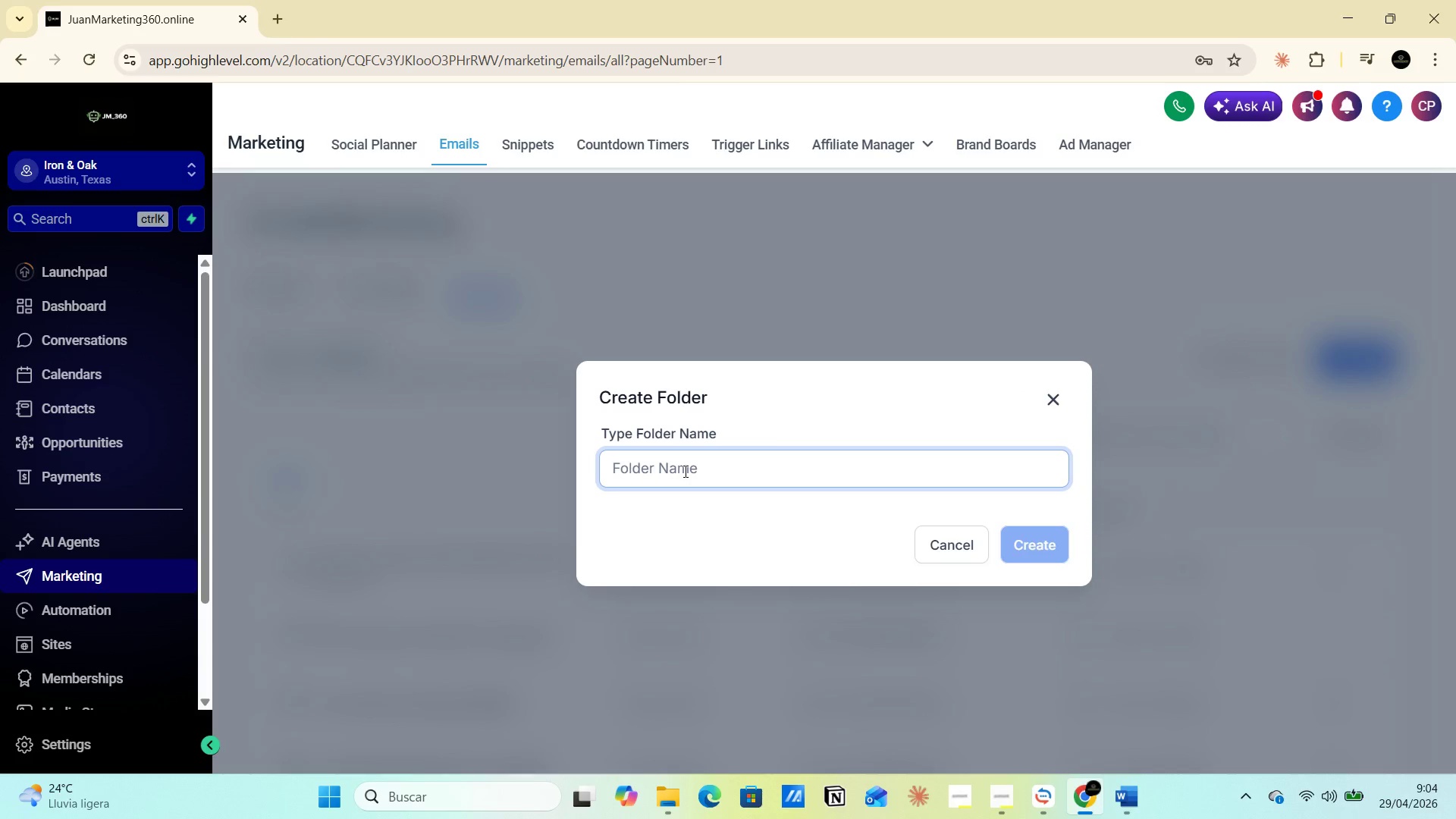 
wait(6.86)
 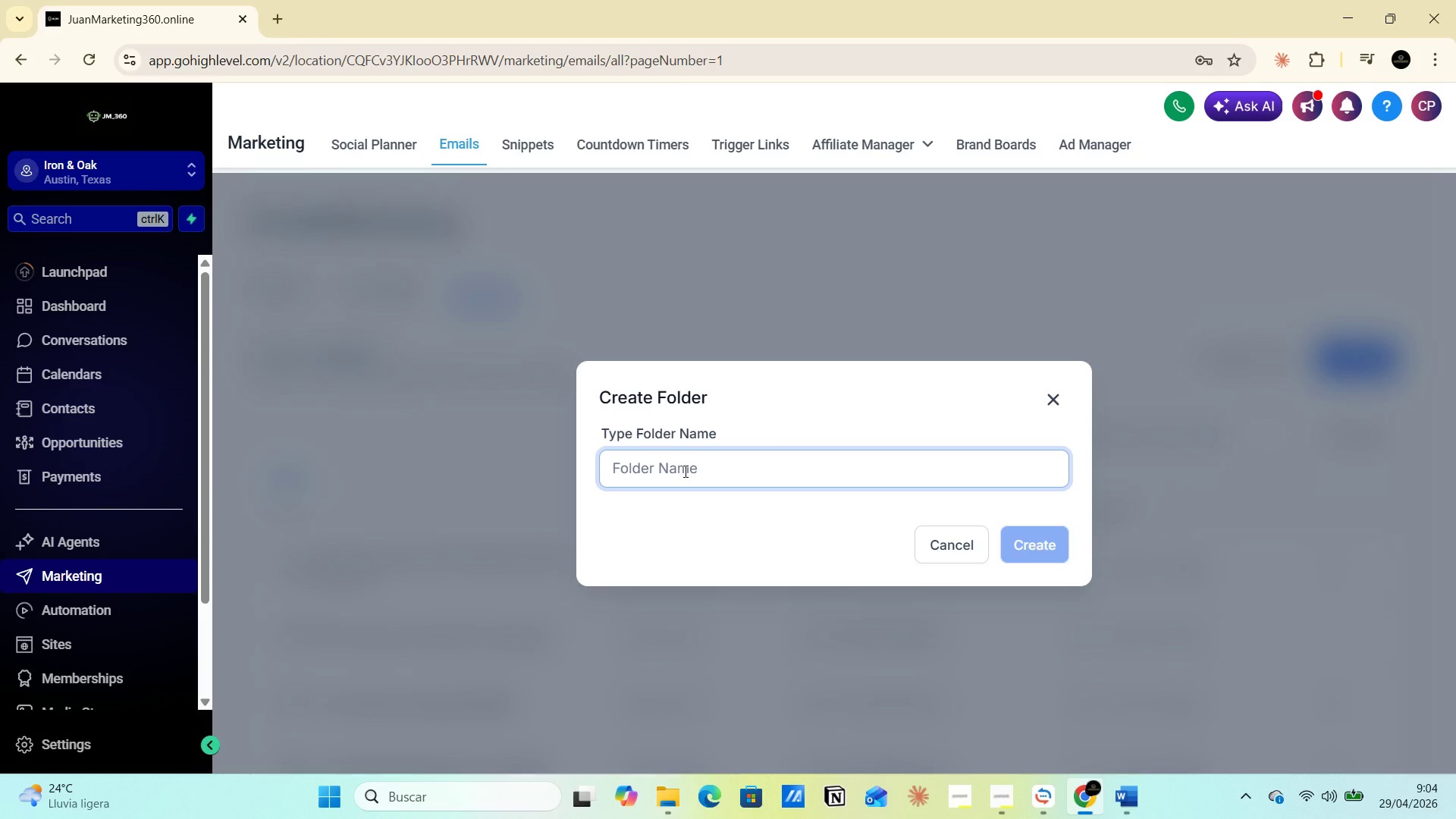 
key(Tab)
 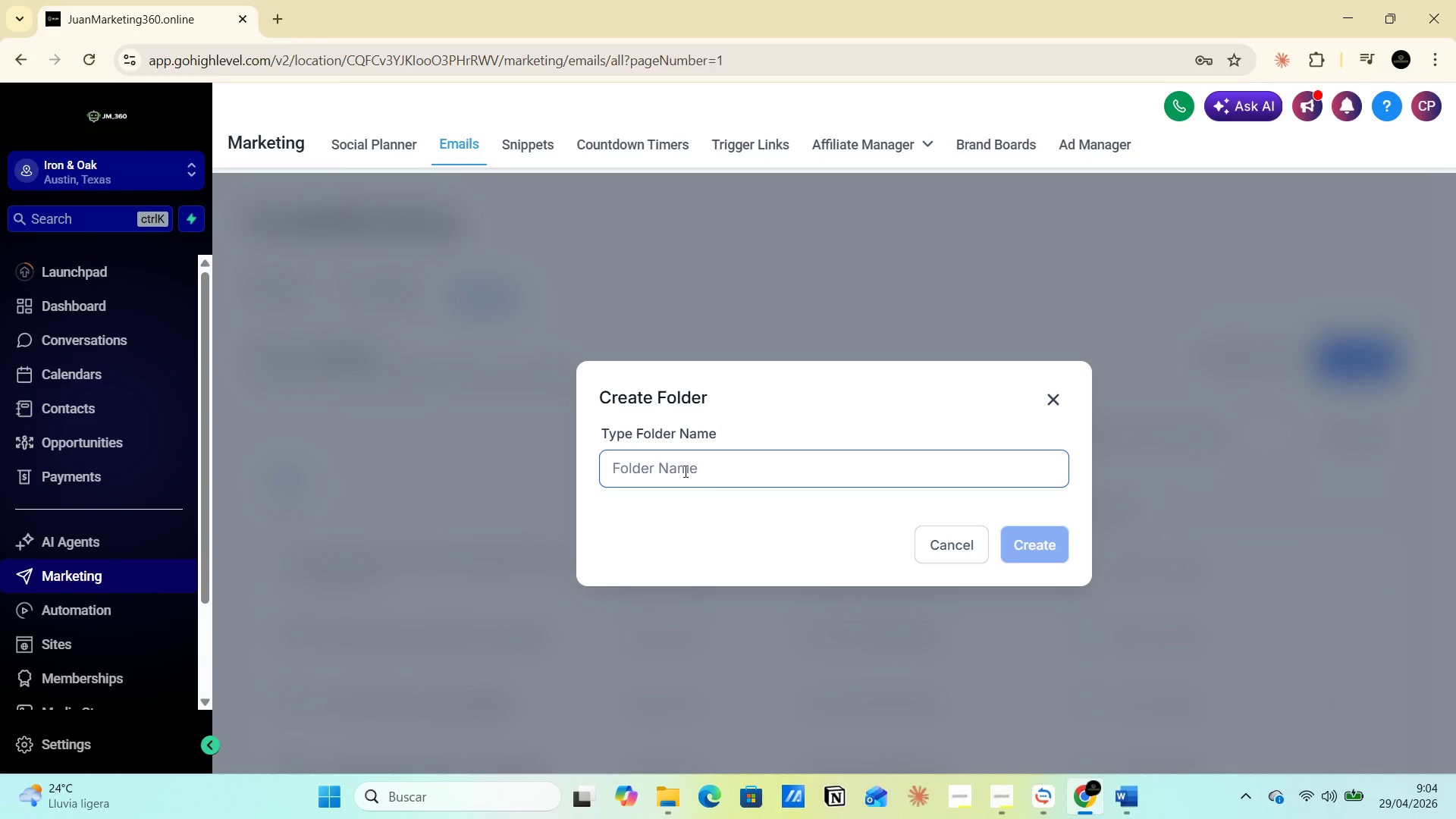 
key(CapsLock)
 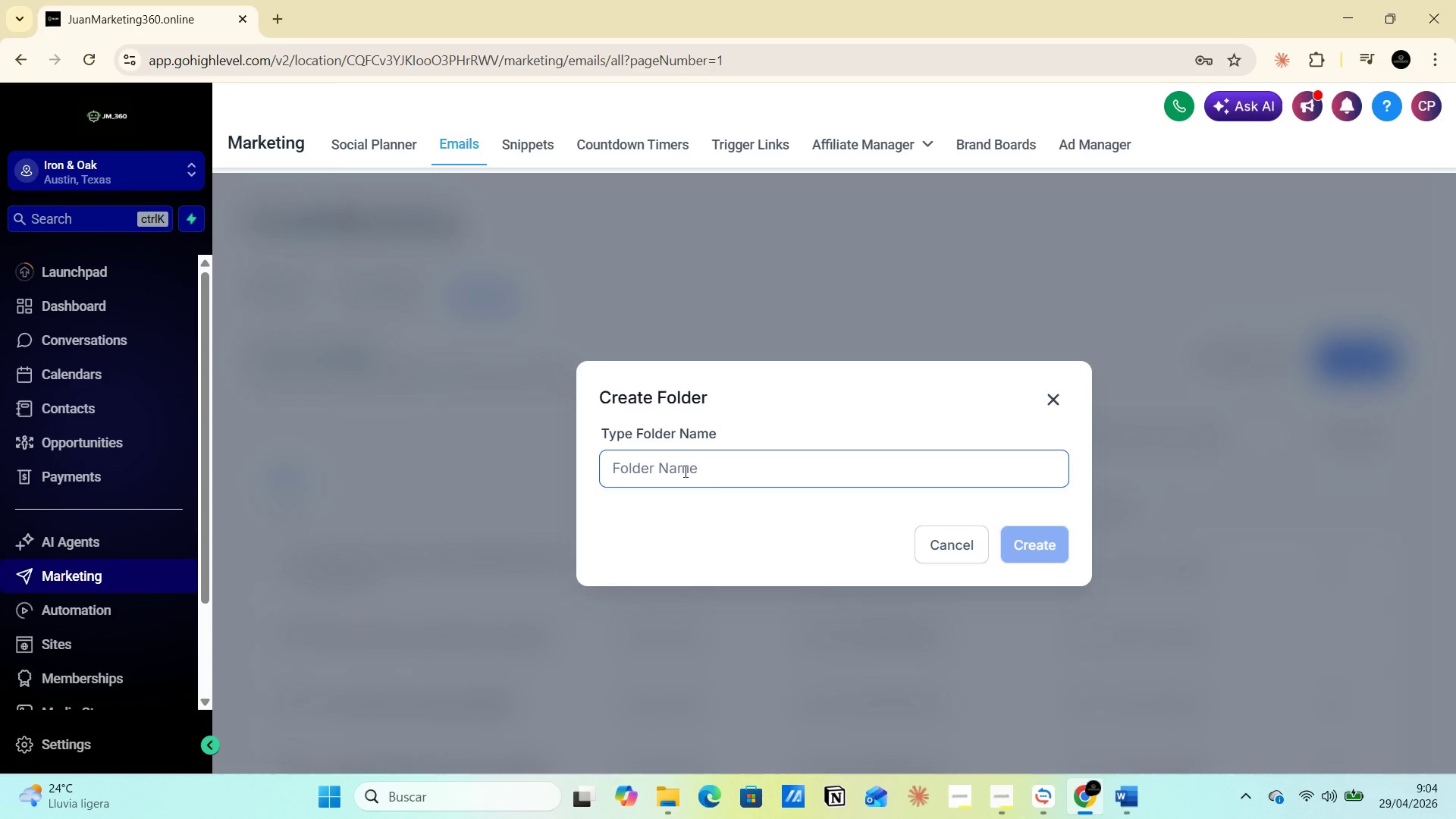 
key(I)
 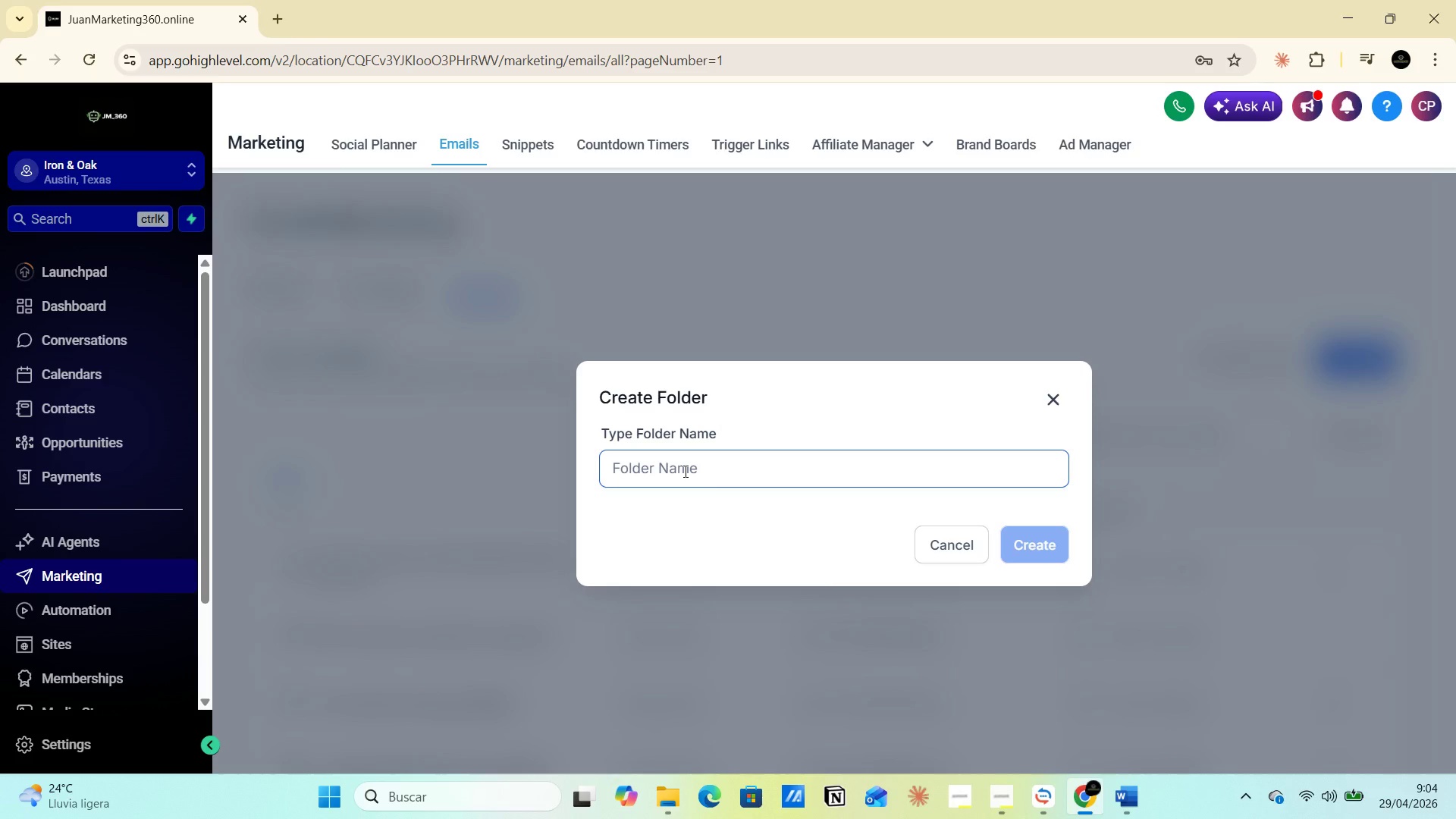 
key(CapsLock)
 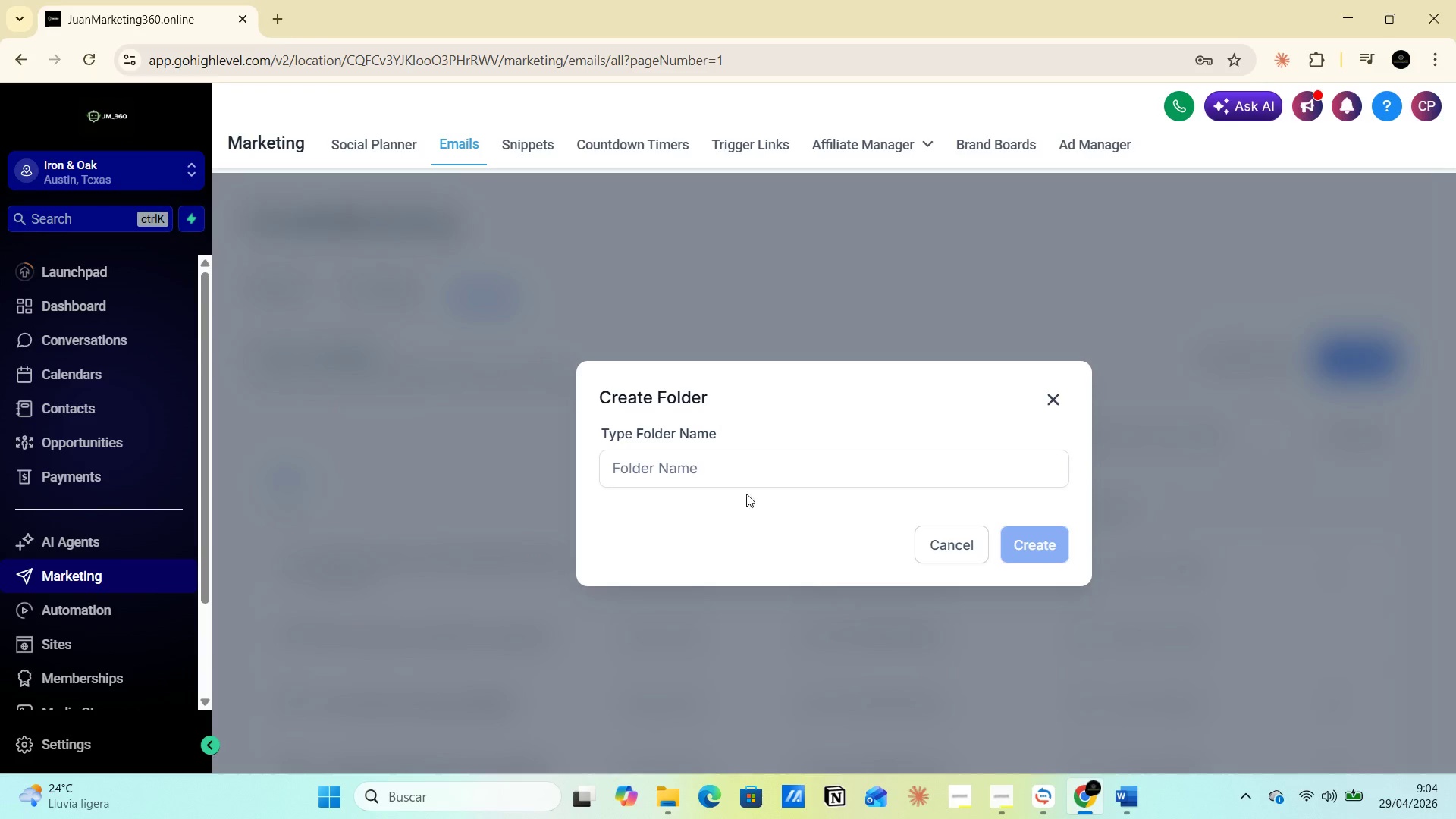 
left_click([691, 461])
 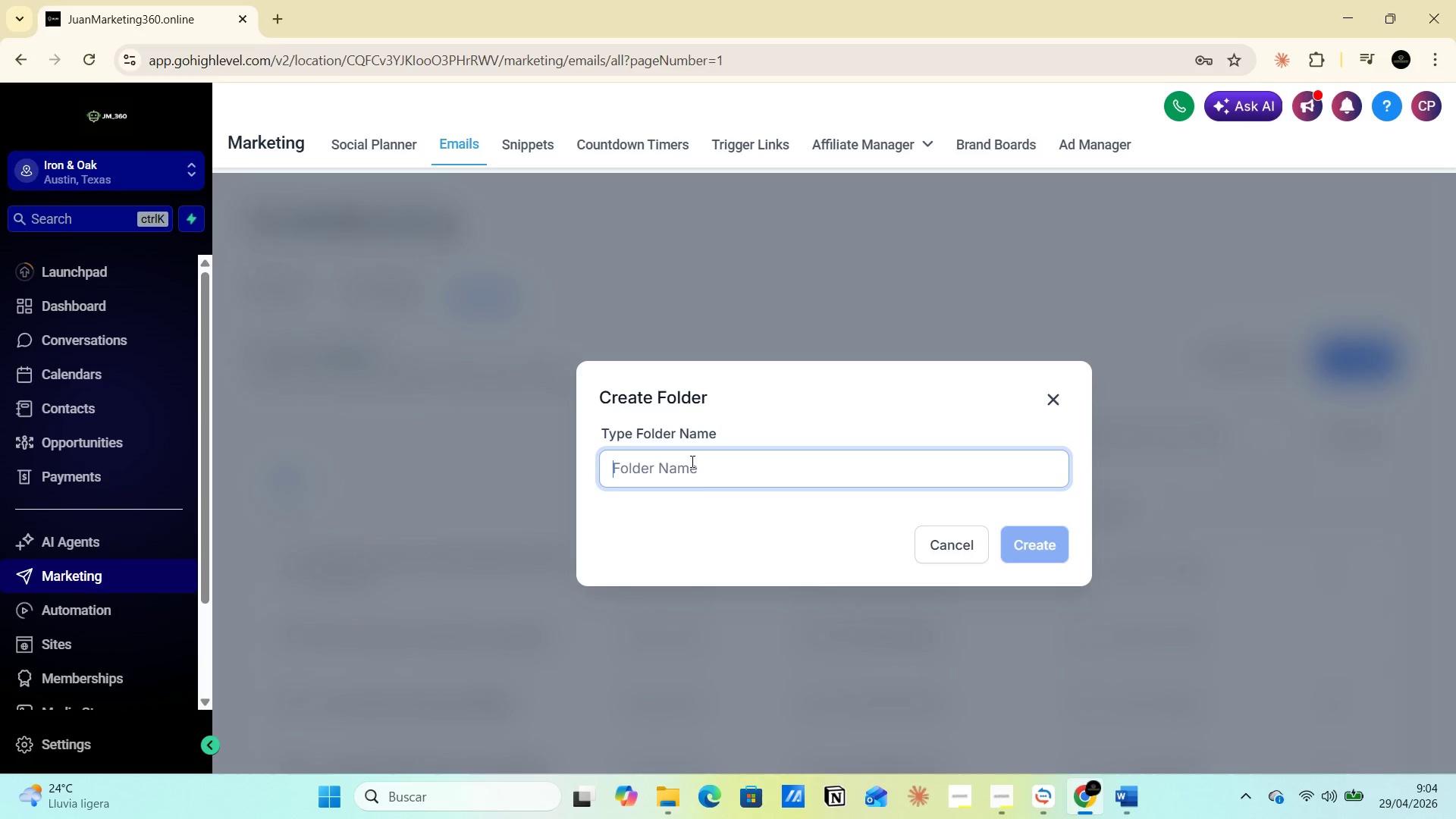 
type(Iron )
 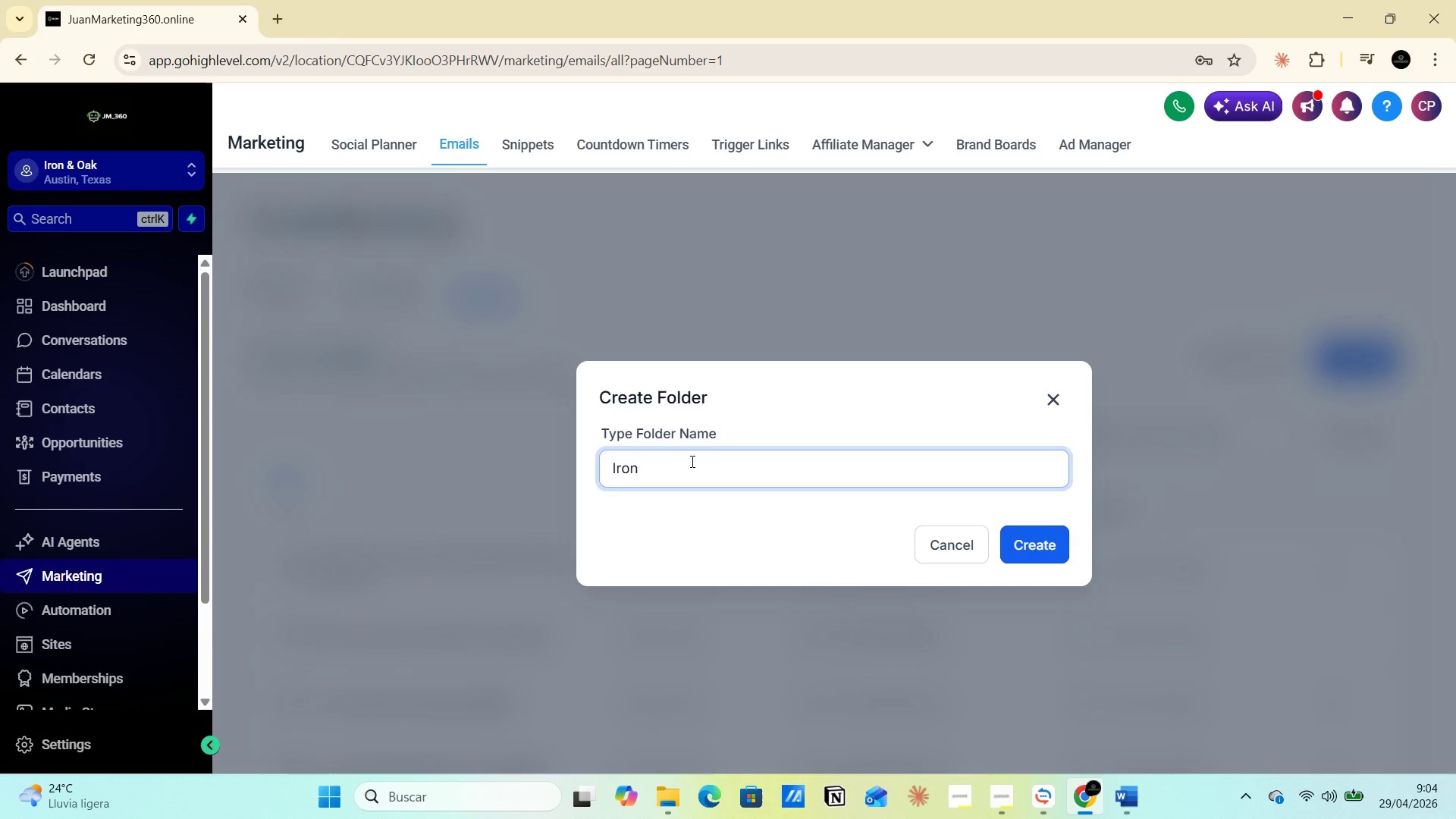 
key(Alt+Control+6)
 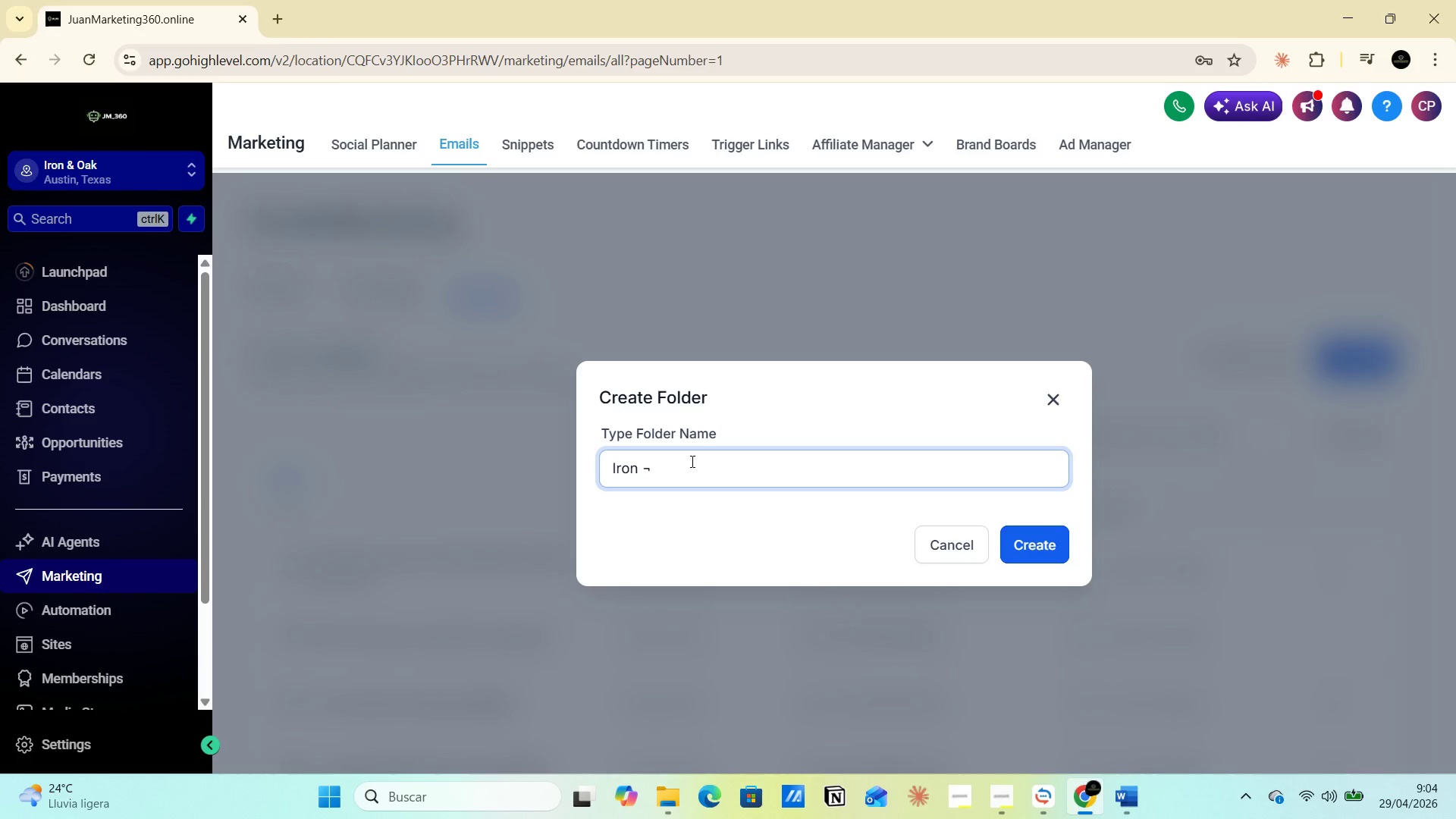 
key(Backspace)
type(^ Aok)
key(Backspace)
key(Backspace)
key(Backspace)
type(Oak)
 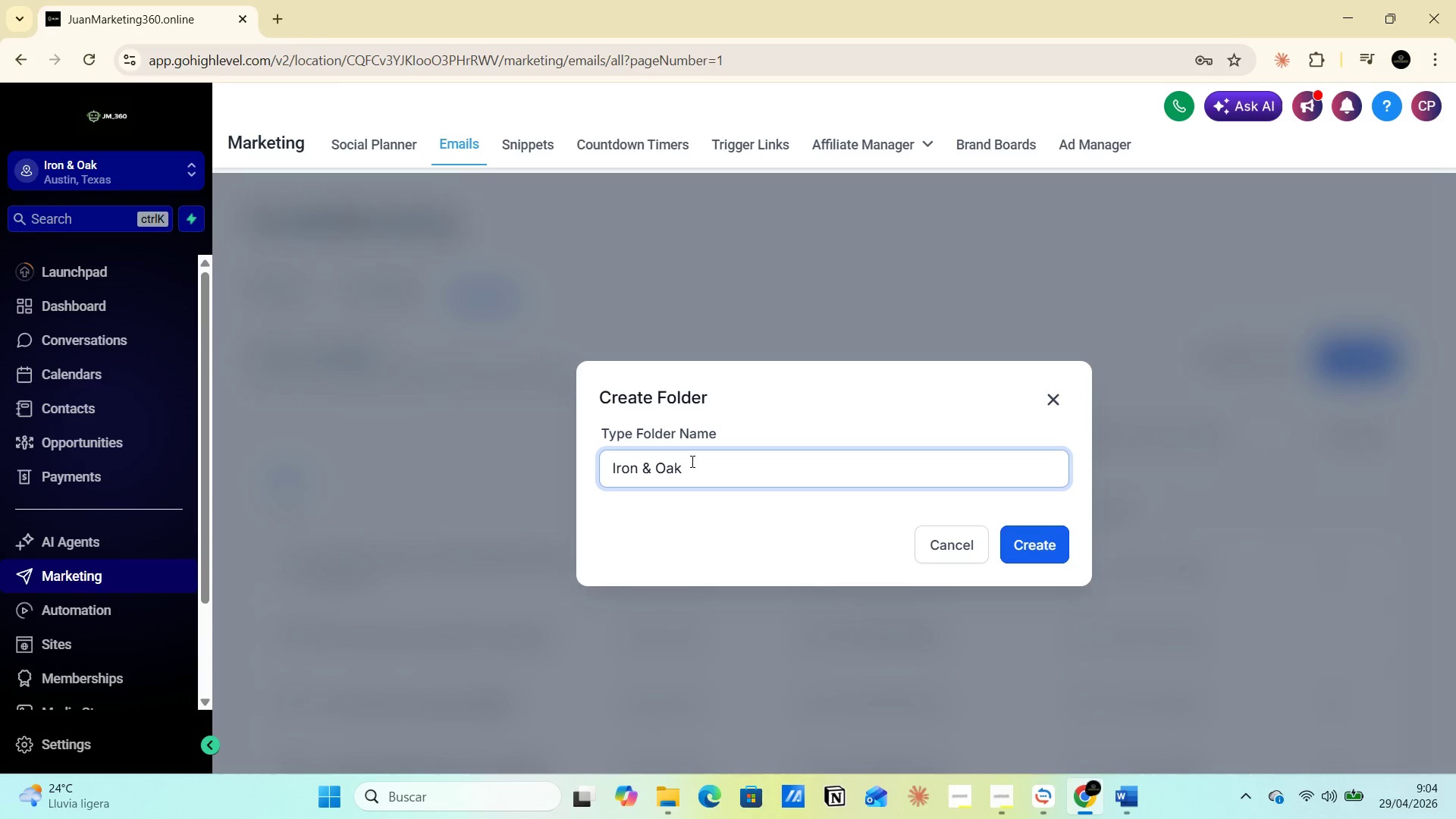 
left_click([1043, 548])
 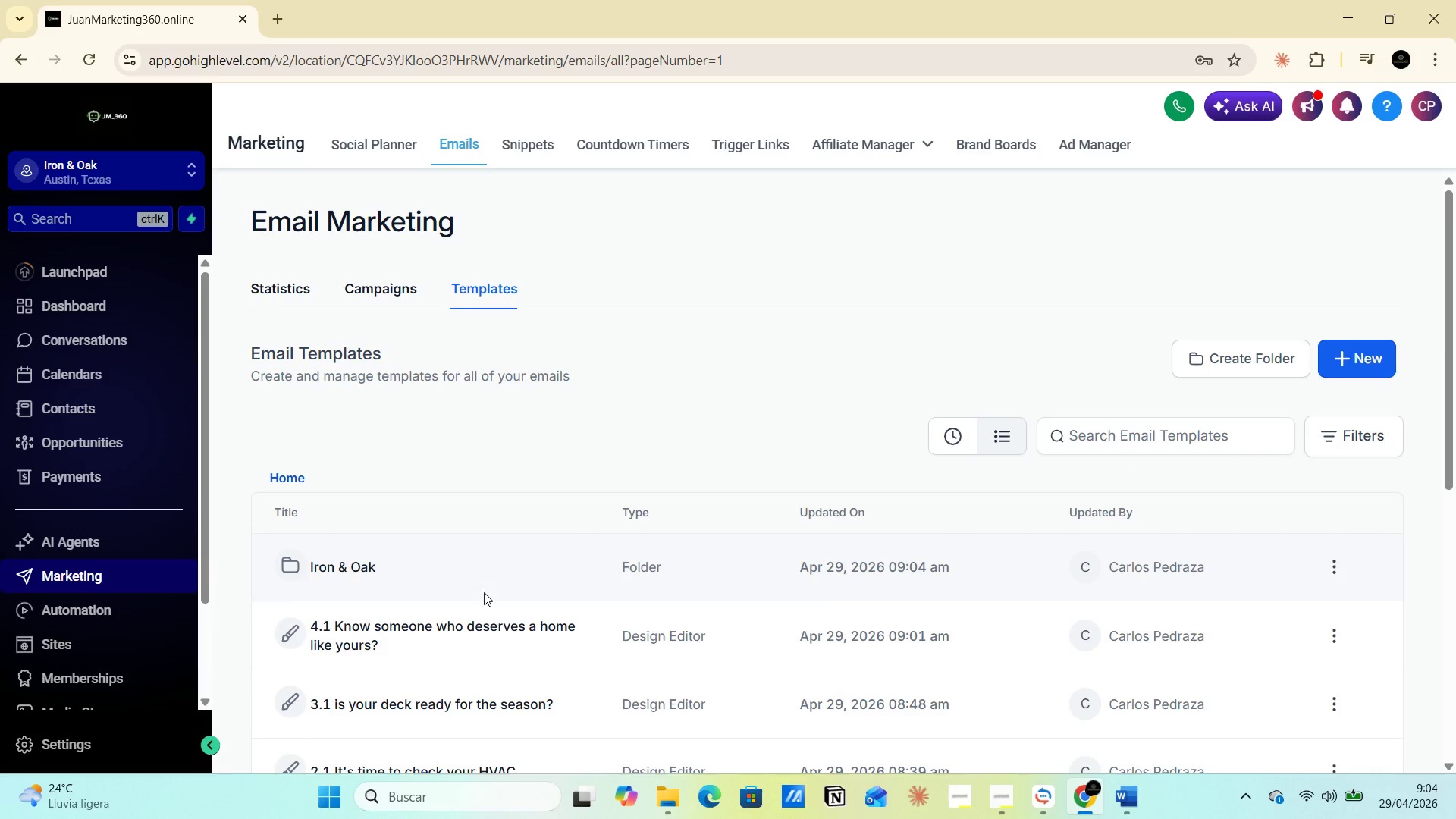 
double_click([438, 569])
 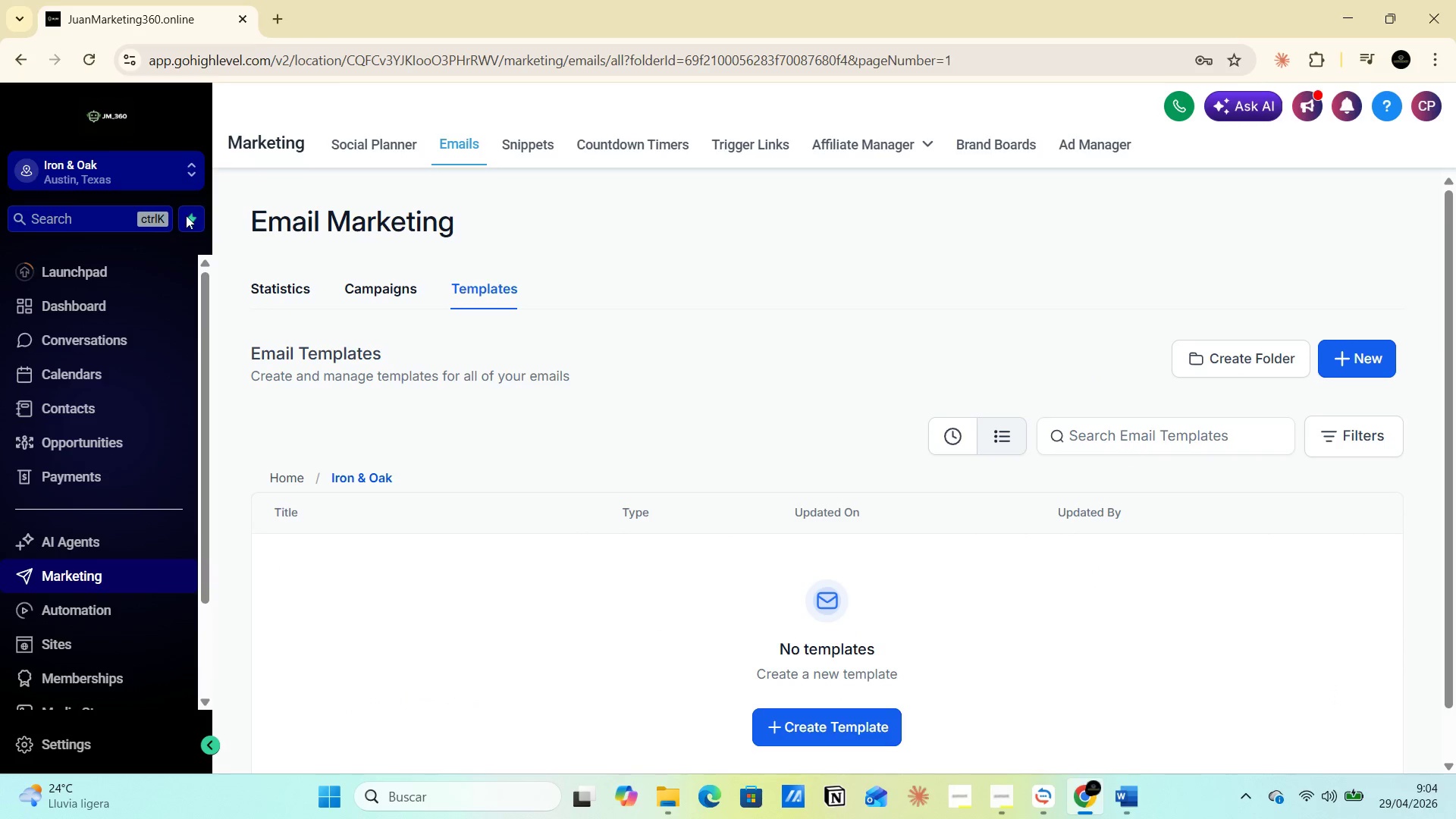 
left_click([13, 52])
 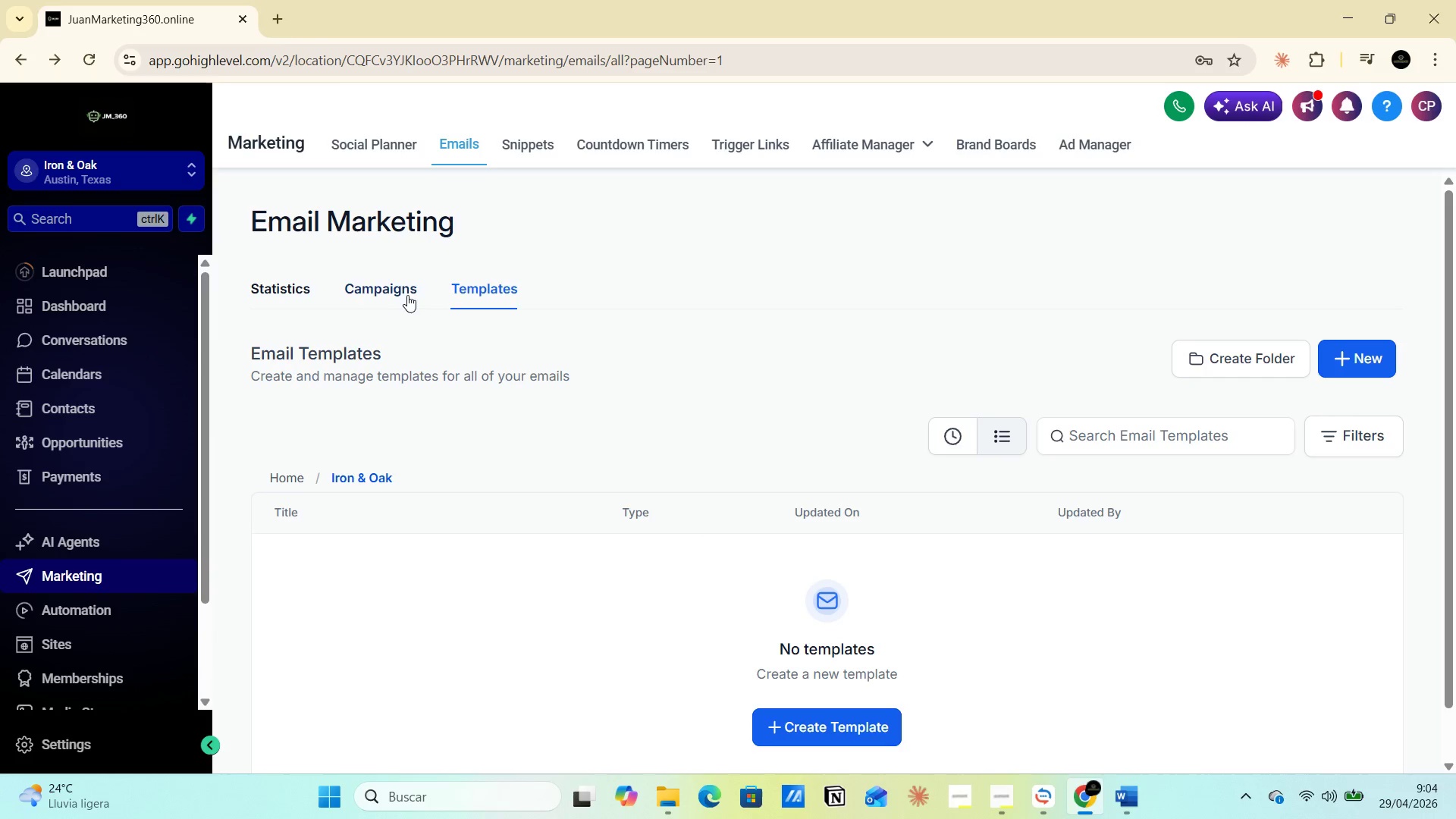 
mouse_move([326, 477])
 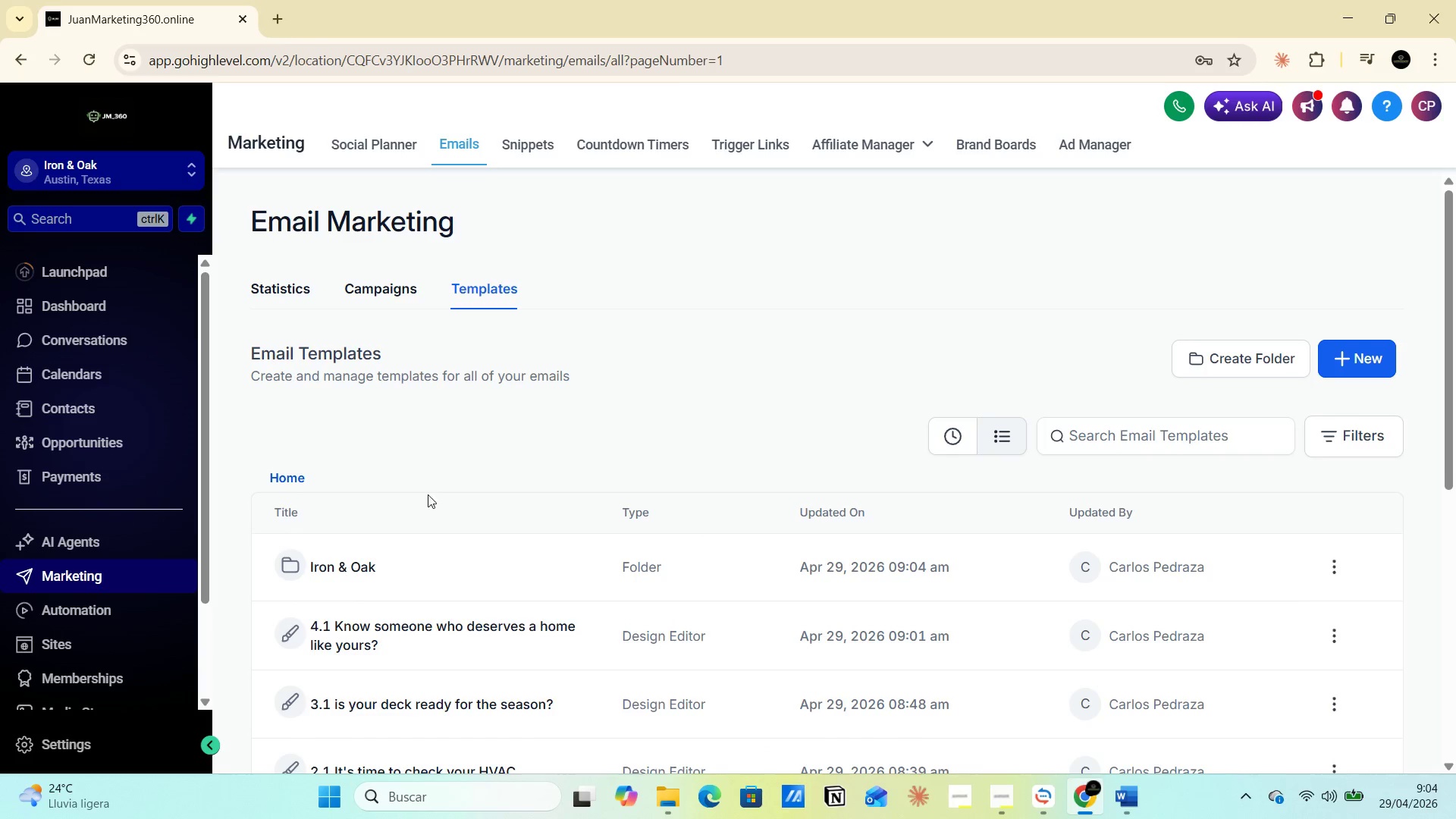 
scroll: coordinate [428, 514], scroll_direction: down, amount: 1.0
 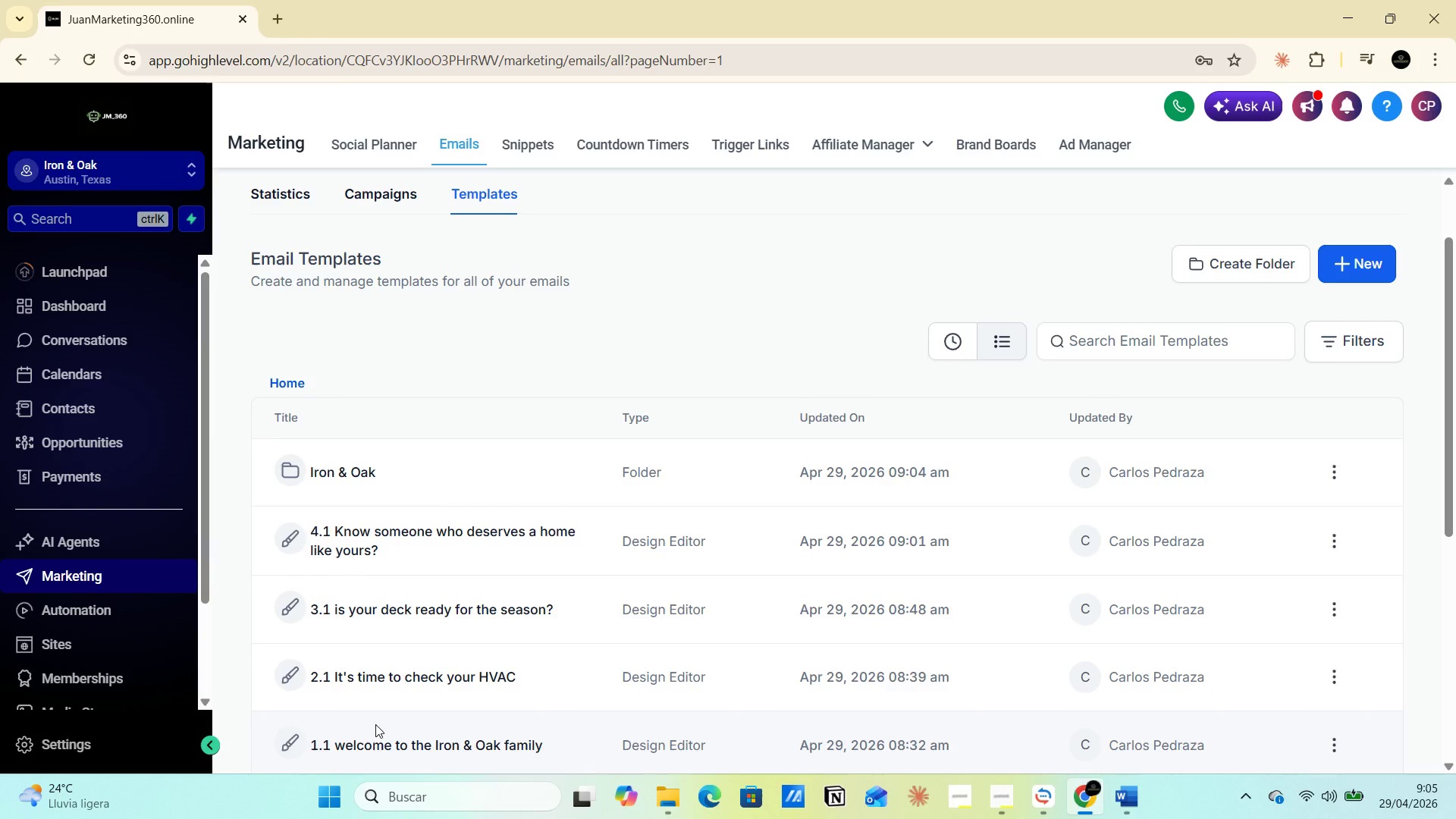 
wait(5.08)
 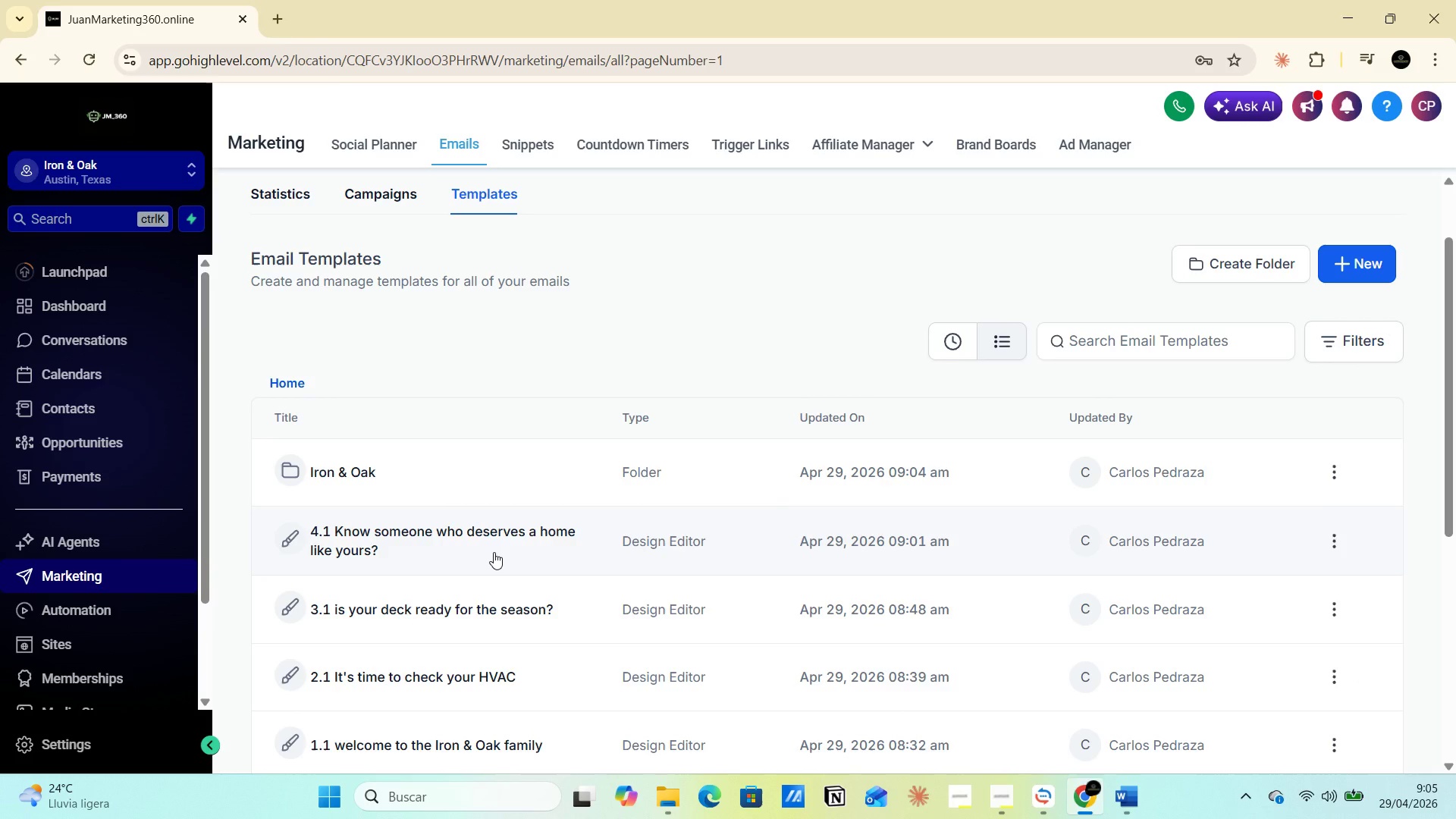 
left_click_drag(start_coordinate=[396, 736], to_coordinate=[409, 492])
 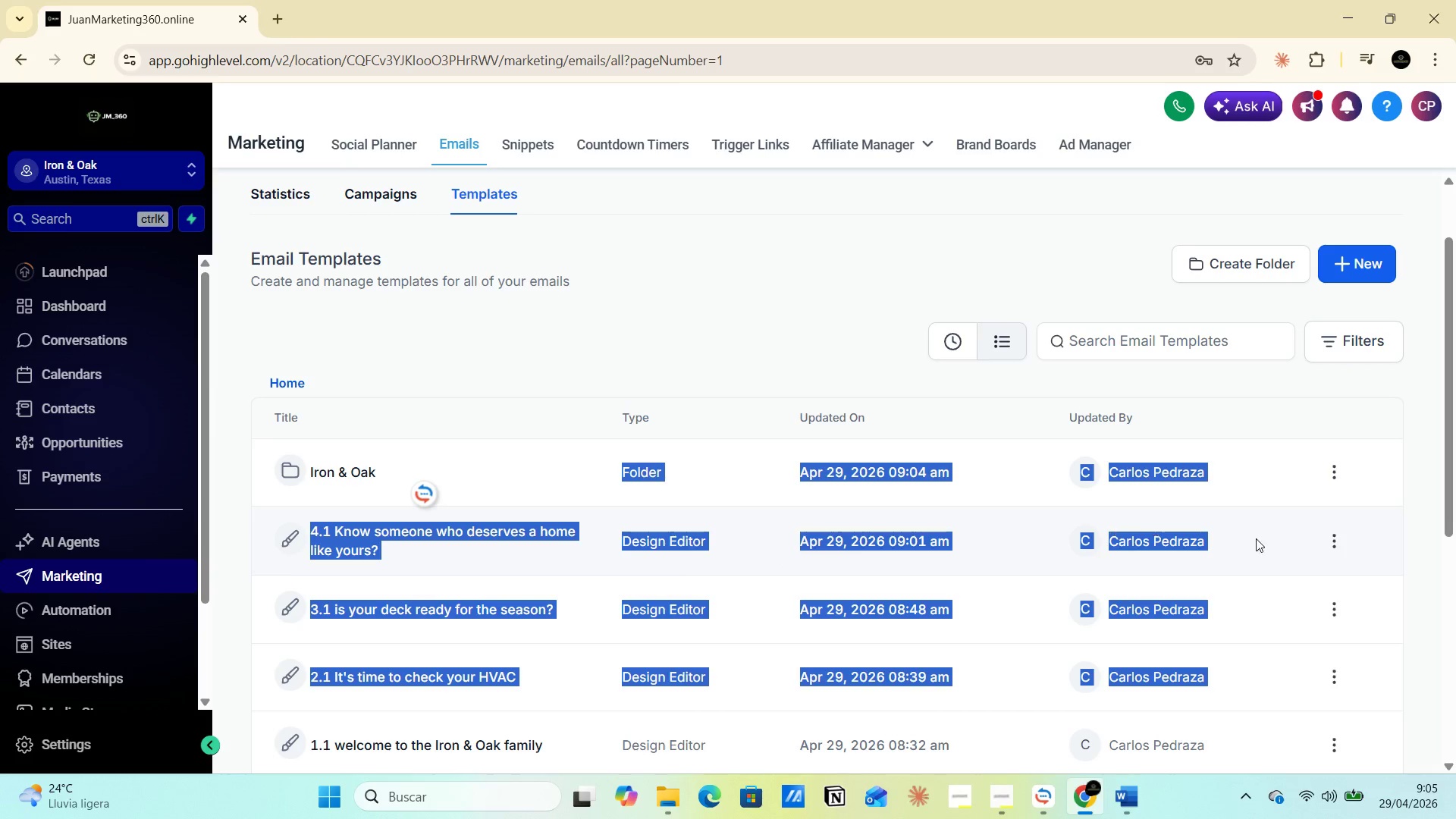 
left_click([1335, 545])
 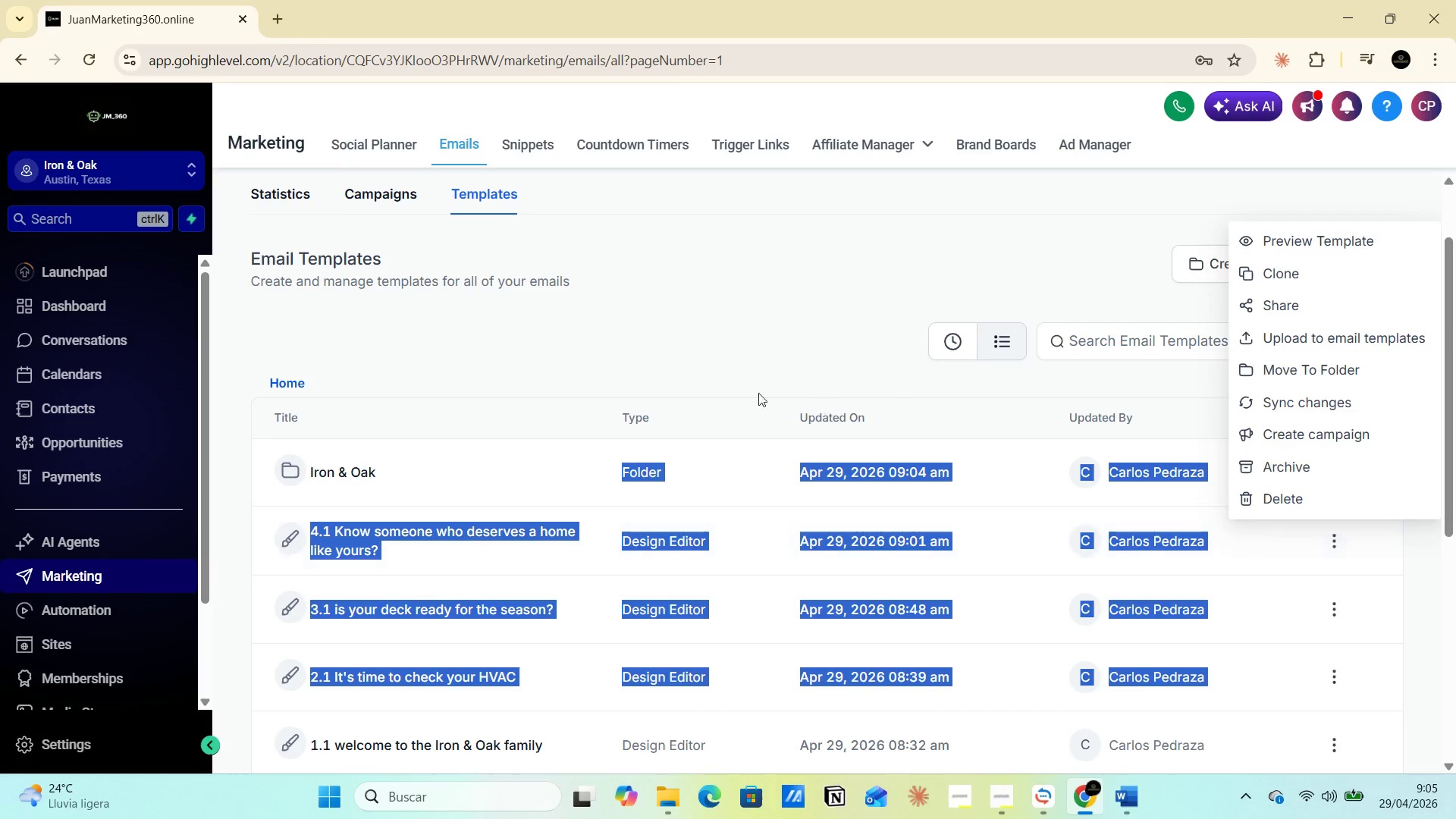 
left_click([738, 290])
 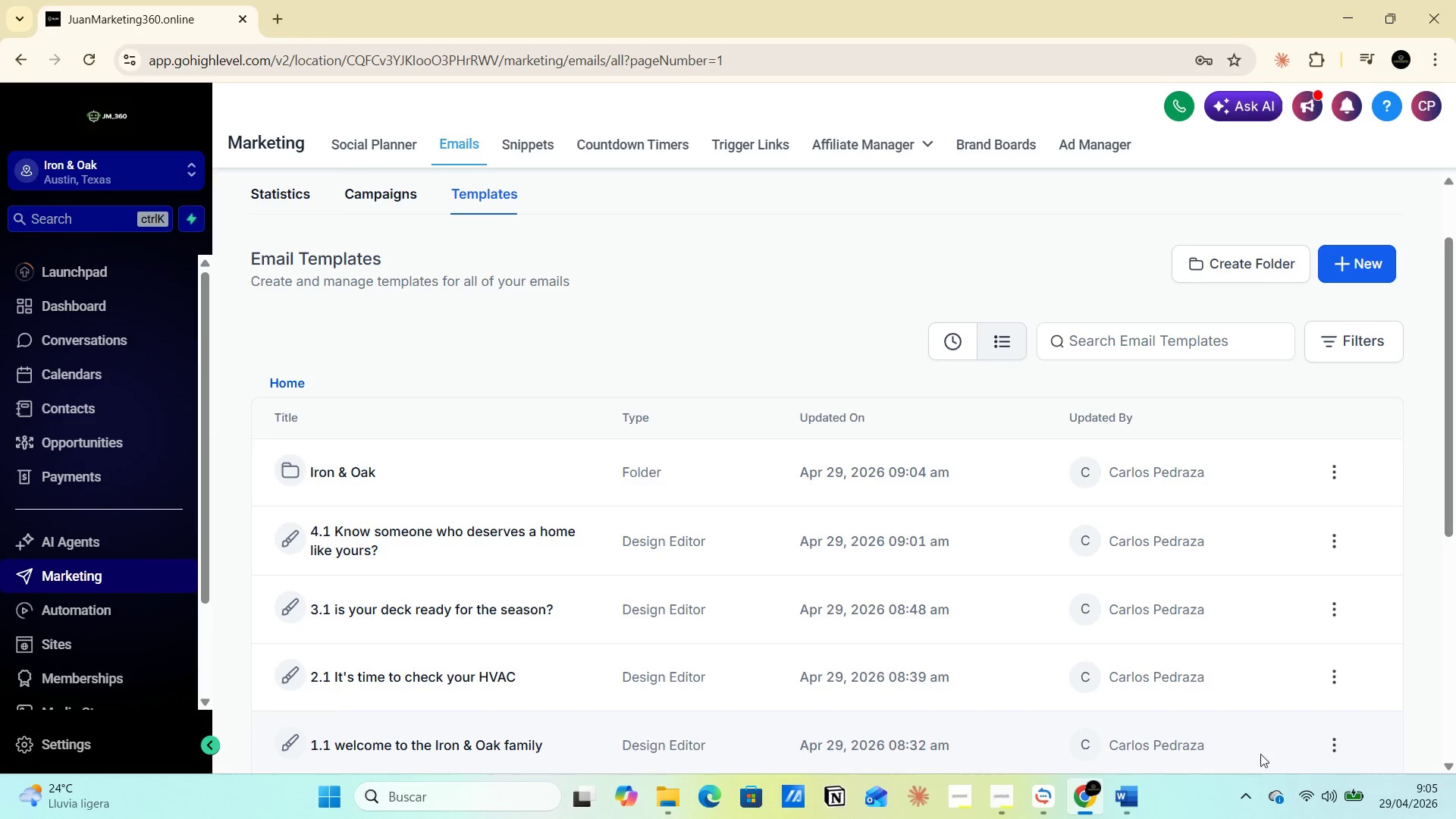 
left_click([1339, 751])
 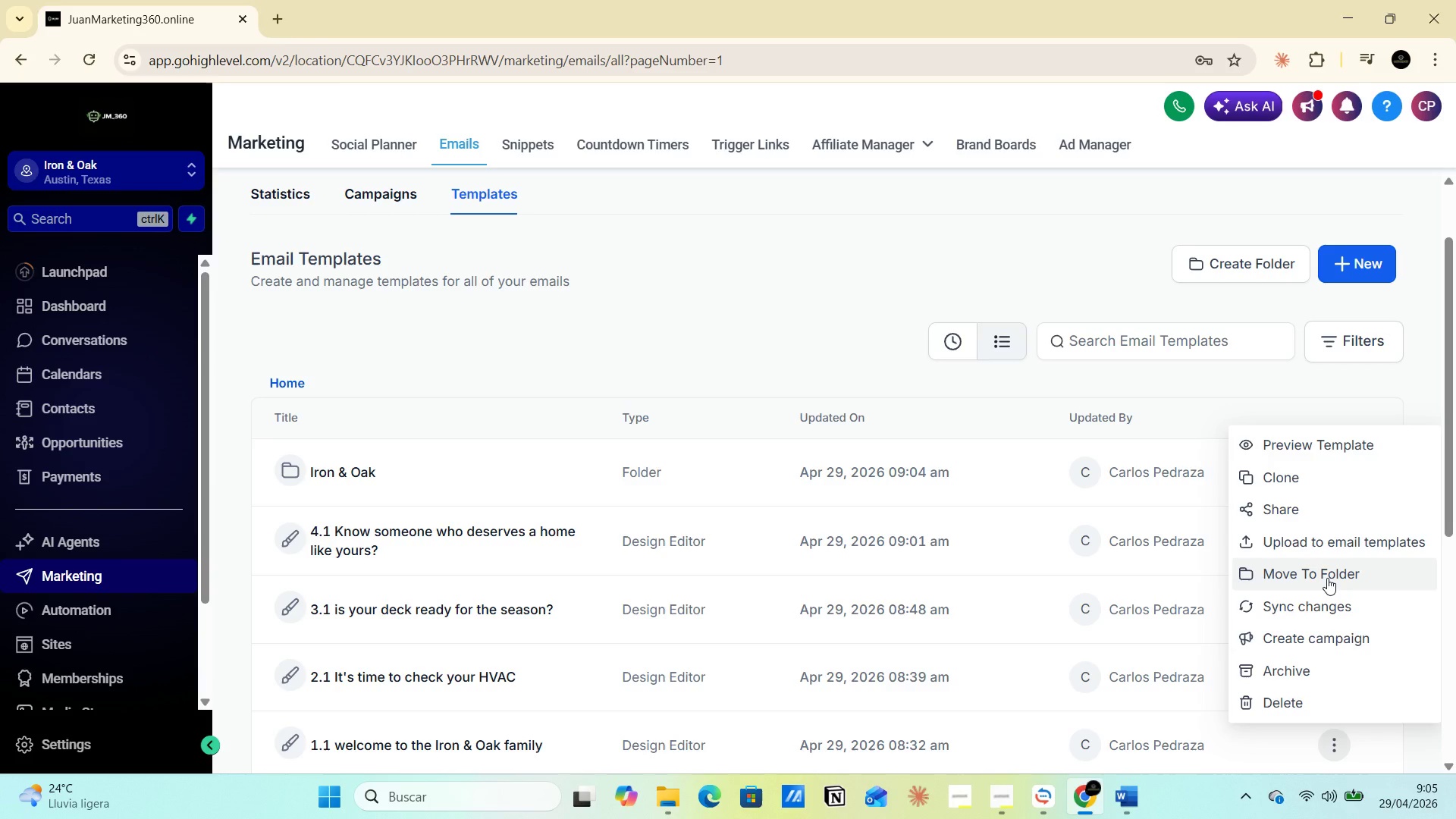 
left_click([1327, 578])
 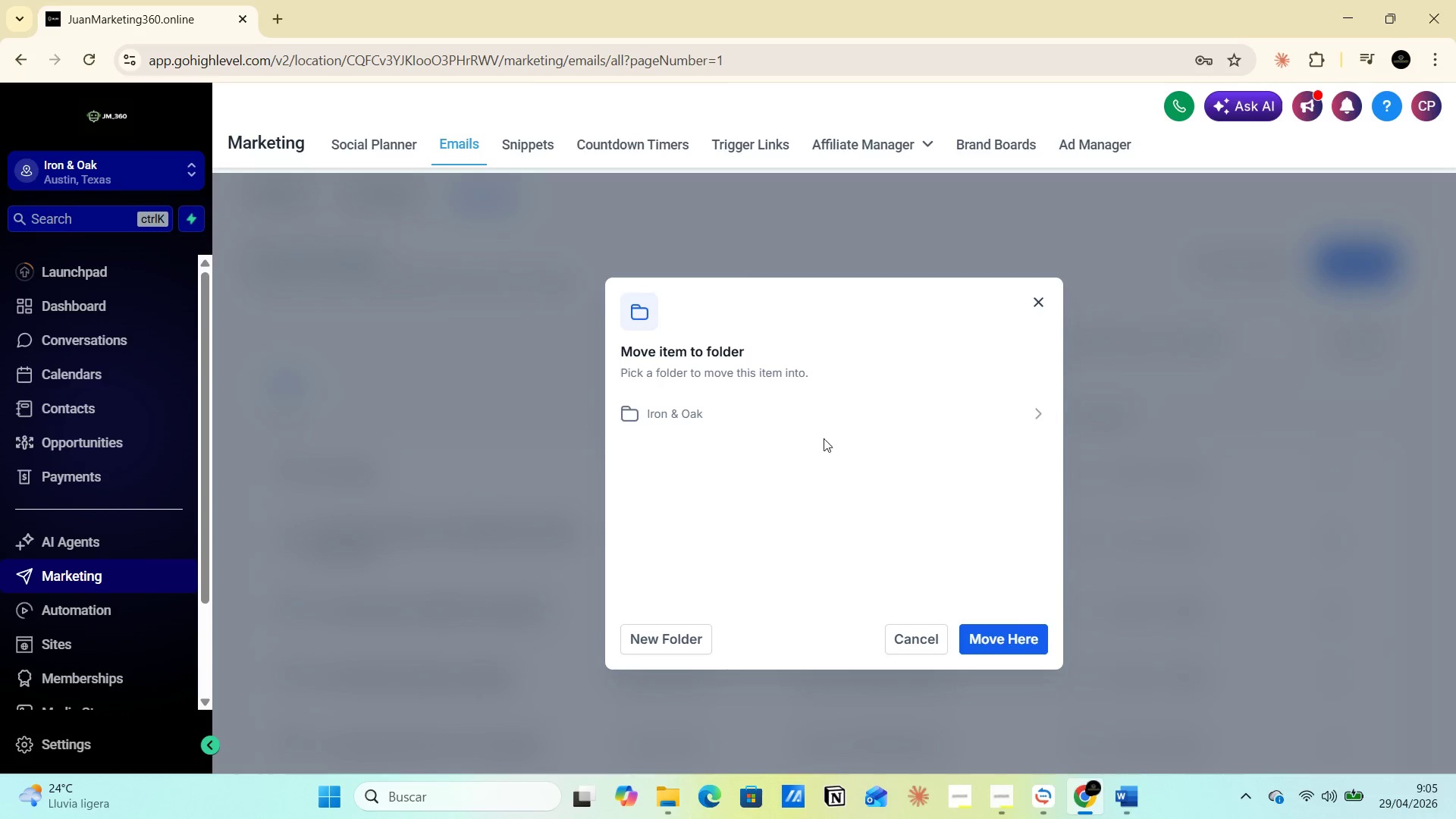 
left_click([642, 410])
 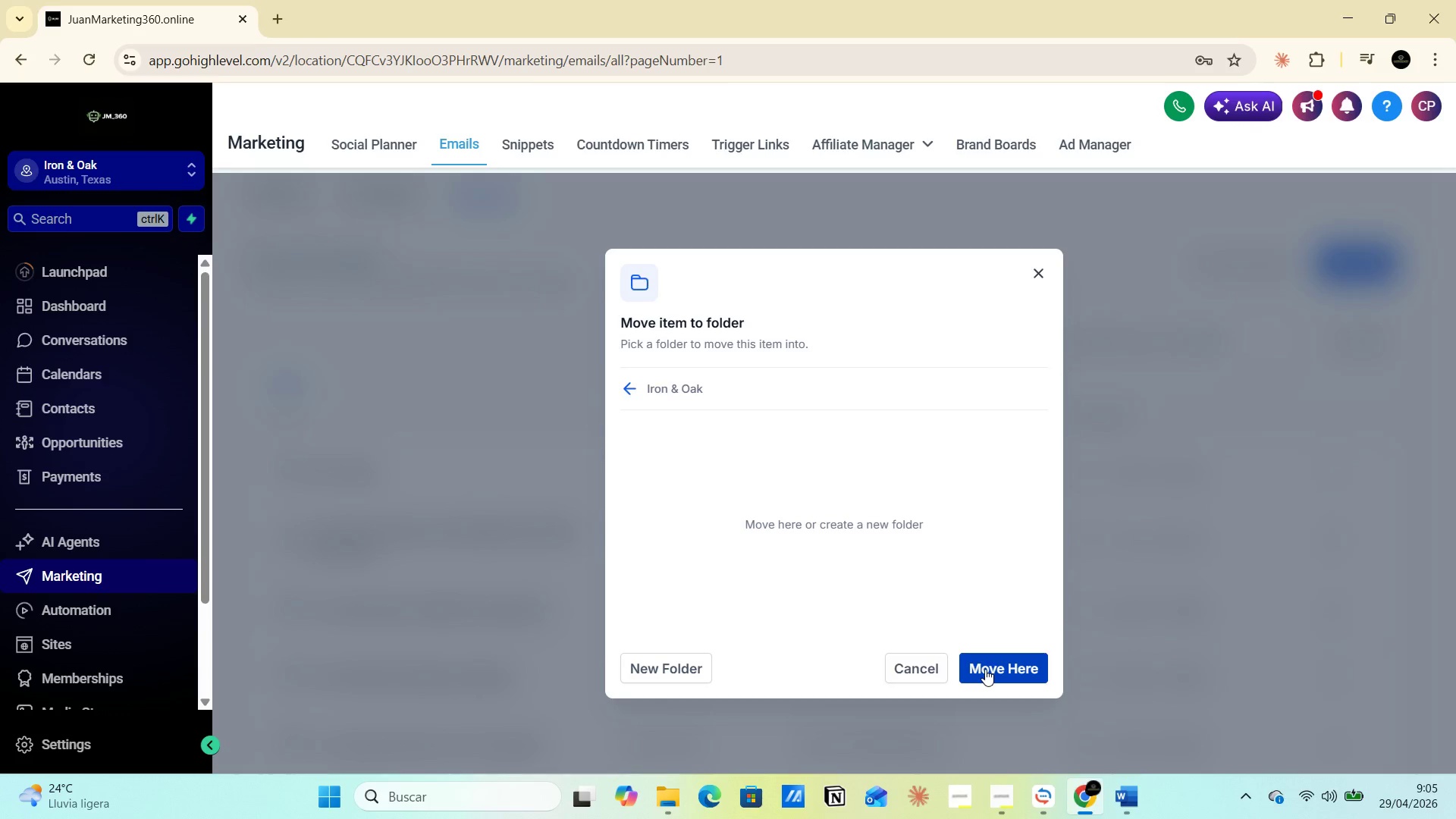 
left_click([985, 669])
 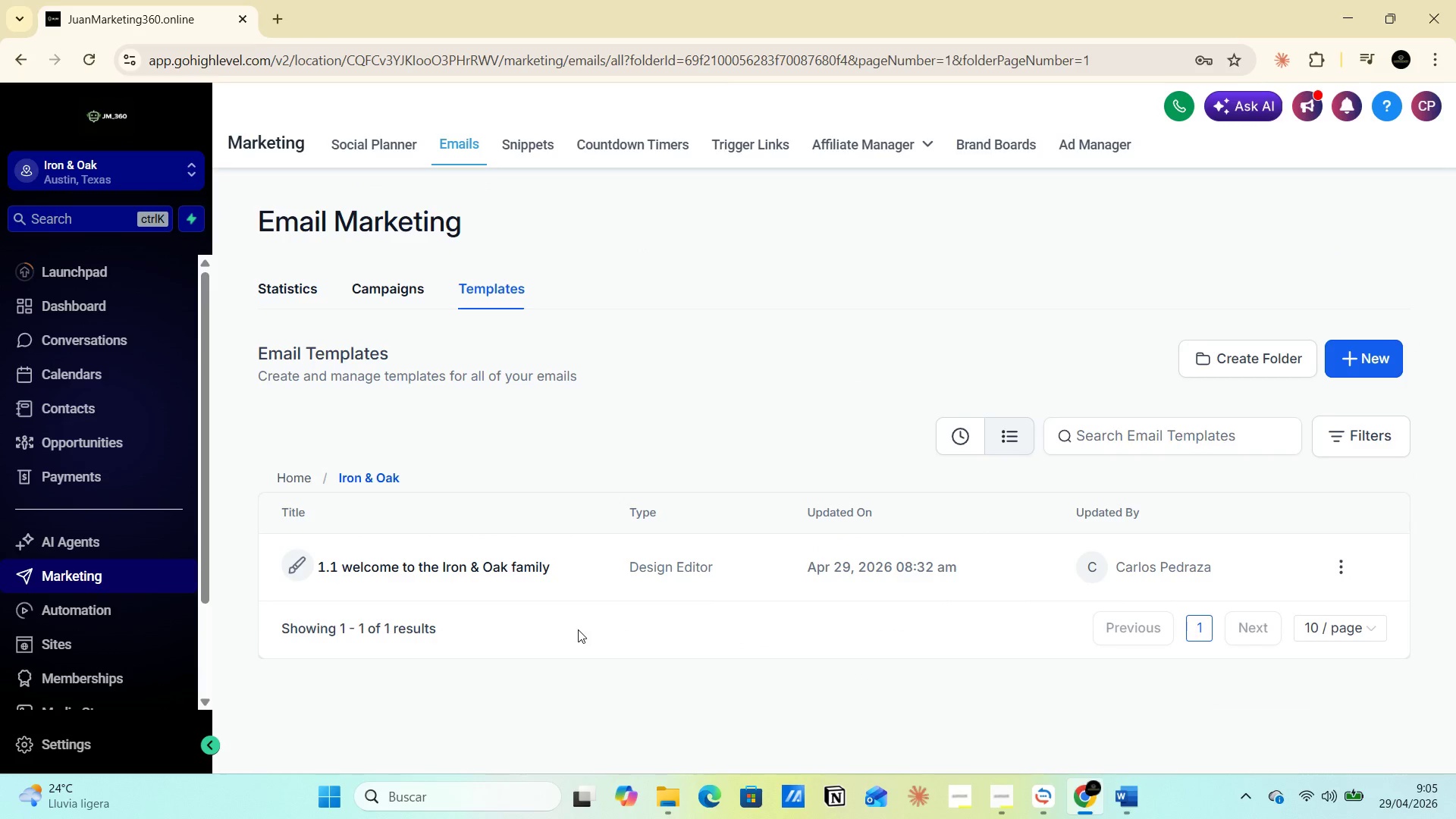 
left_click([296, 481])
 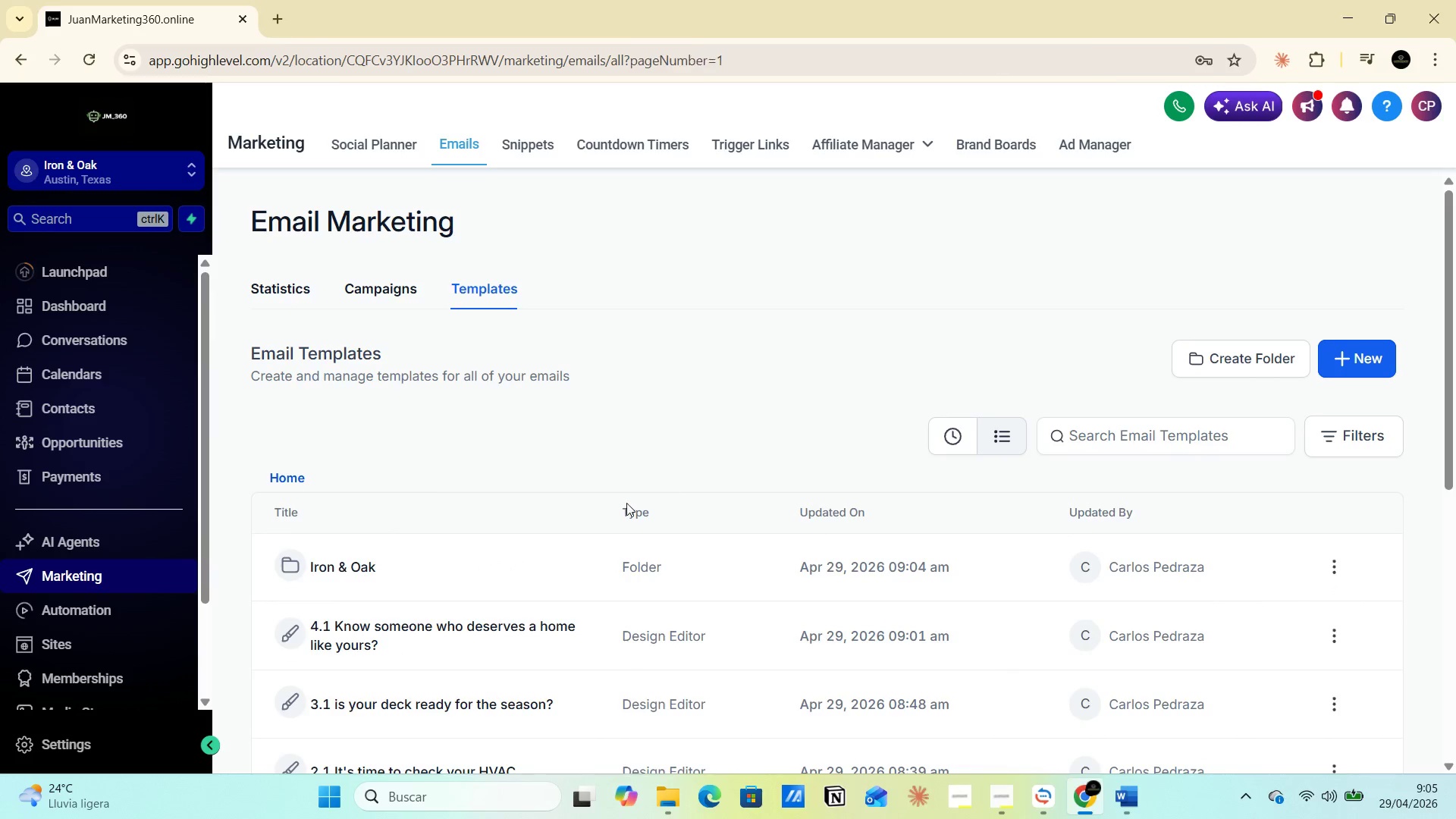 
scroll: coordinate [480, 613], scroll_direction: down, amount: 3.0
 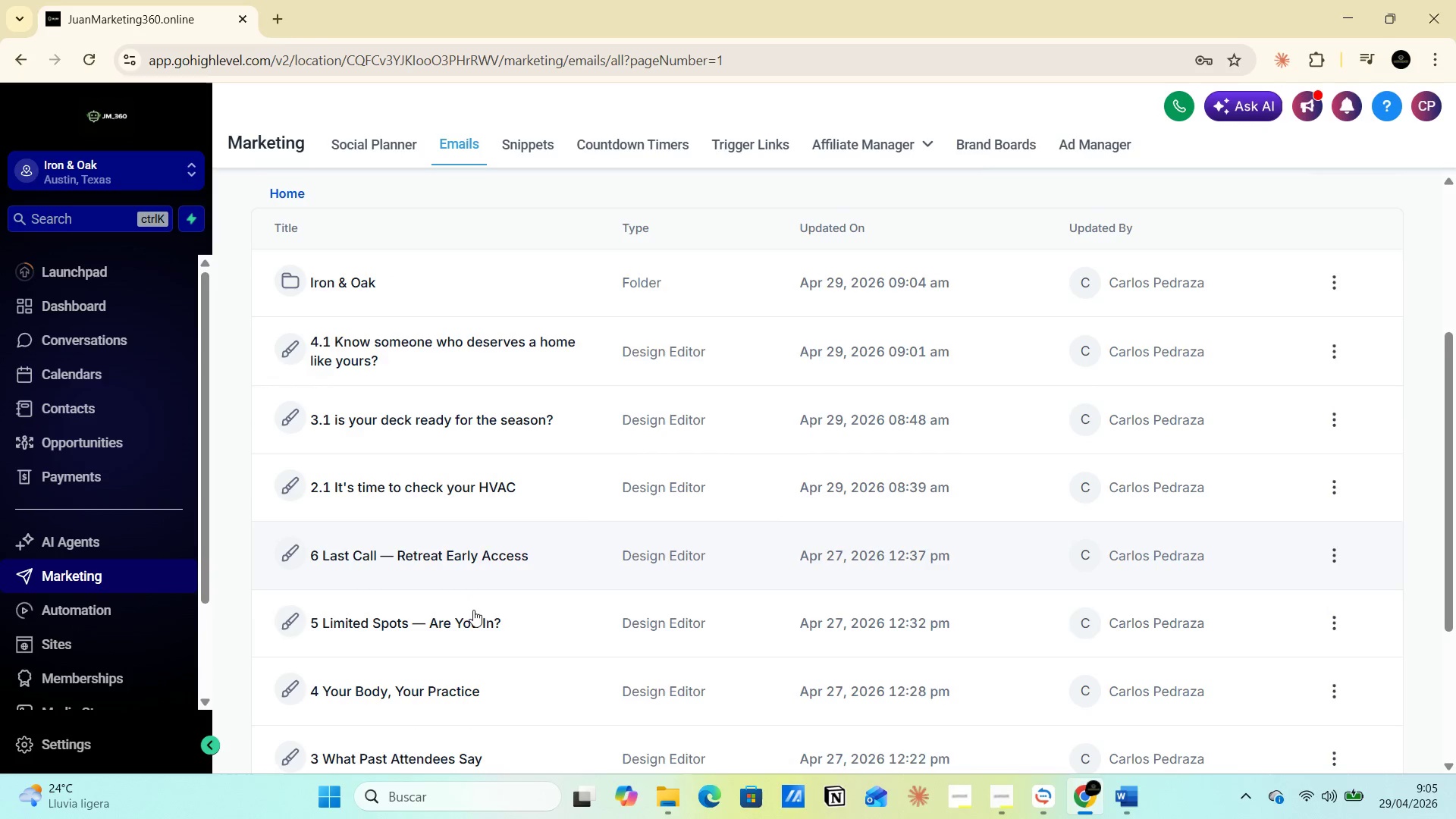 
scroll: coordinate [469, 604], scroll_direction: up, amount: 1.0
 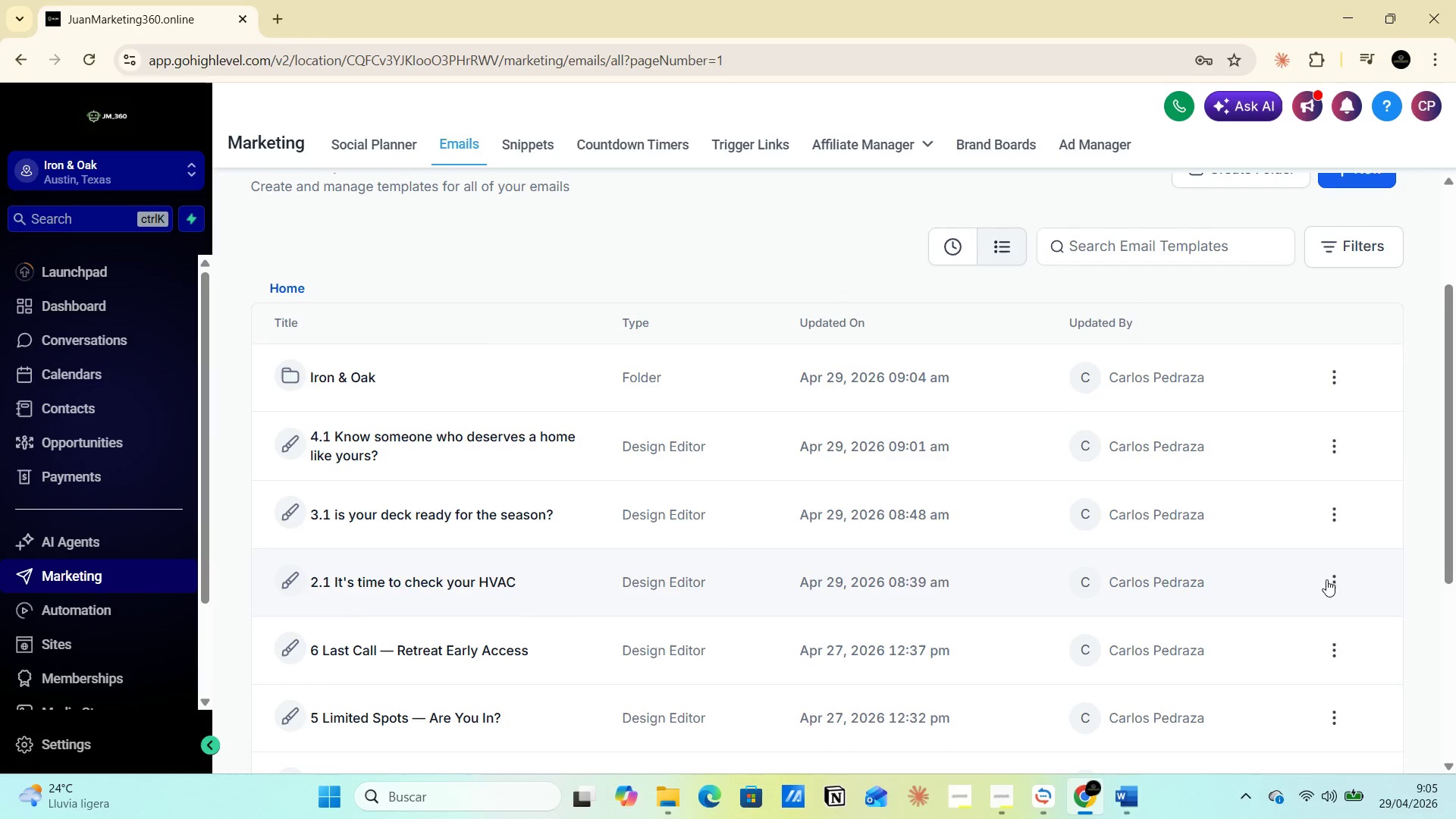 
left_click([1338, 579])
 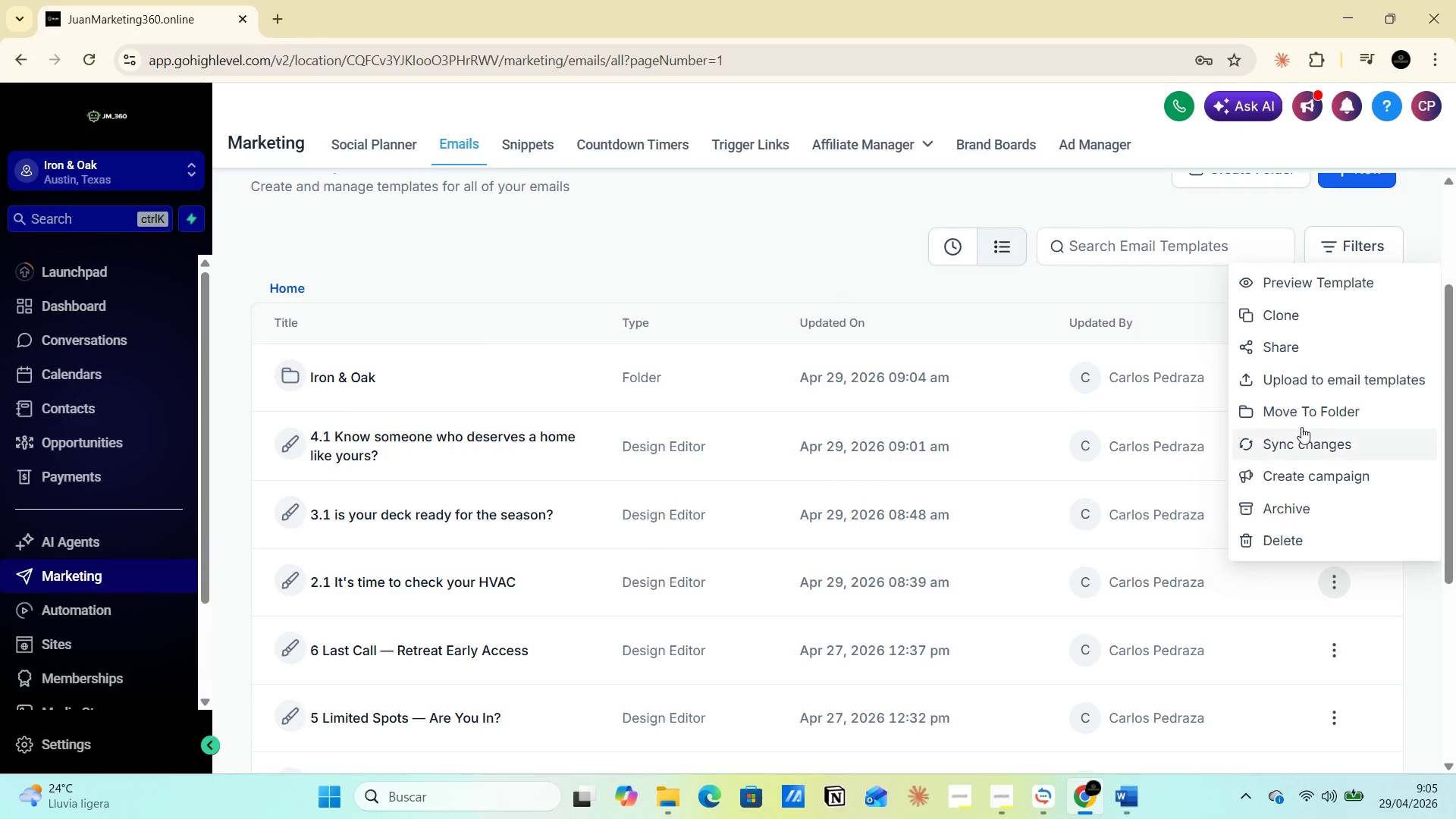 
left_click([1291, 410])
 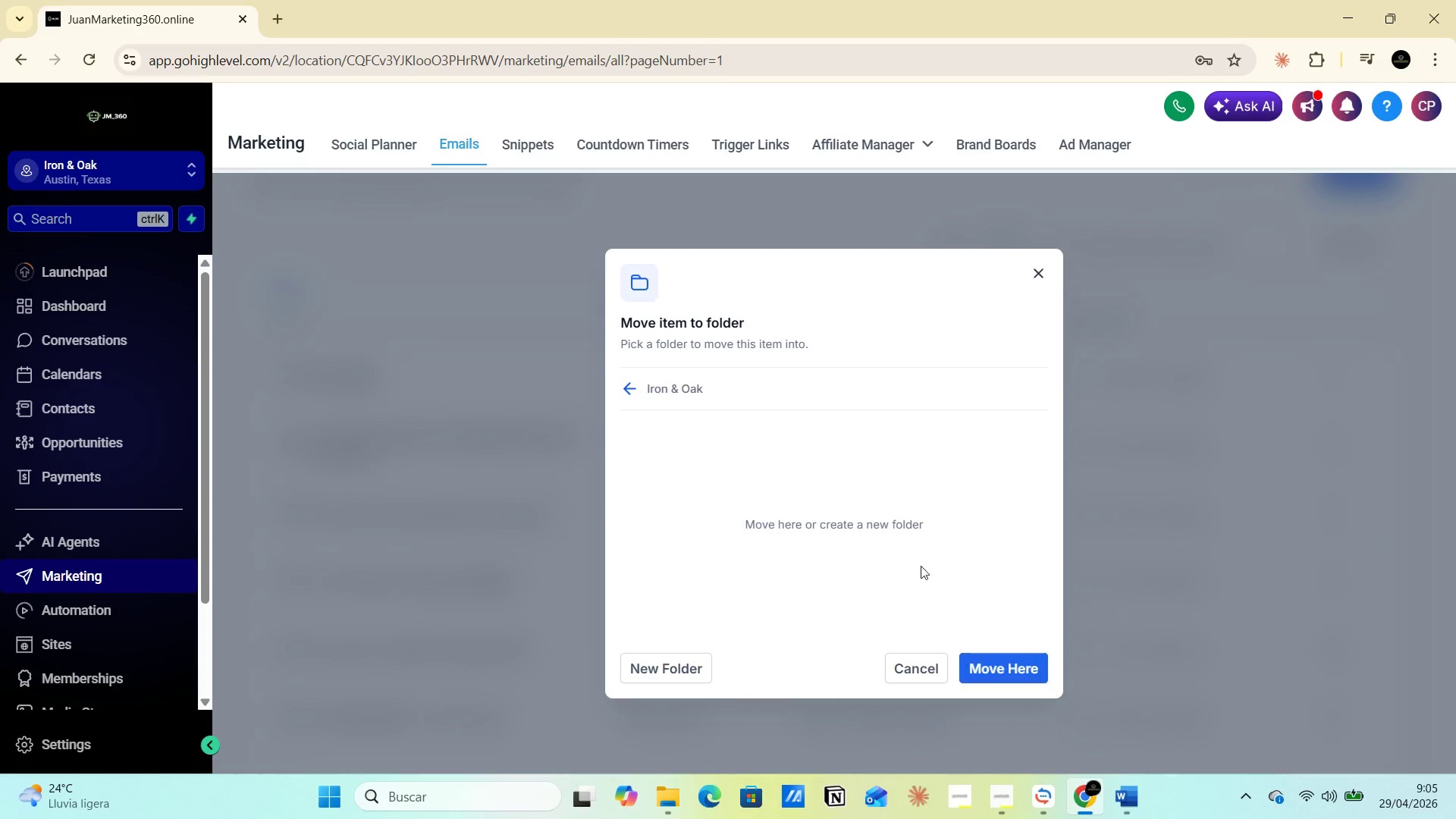 
left_click([987, 670])
 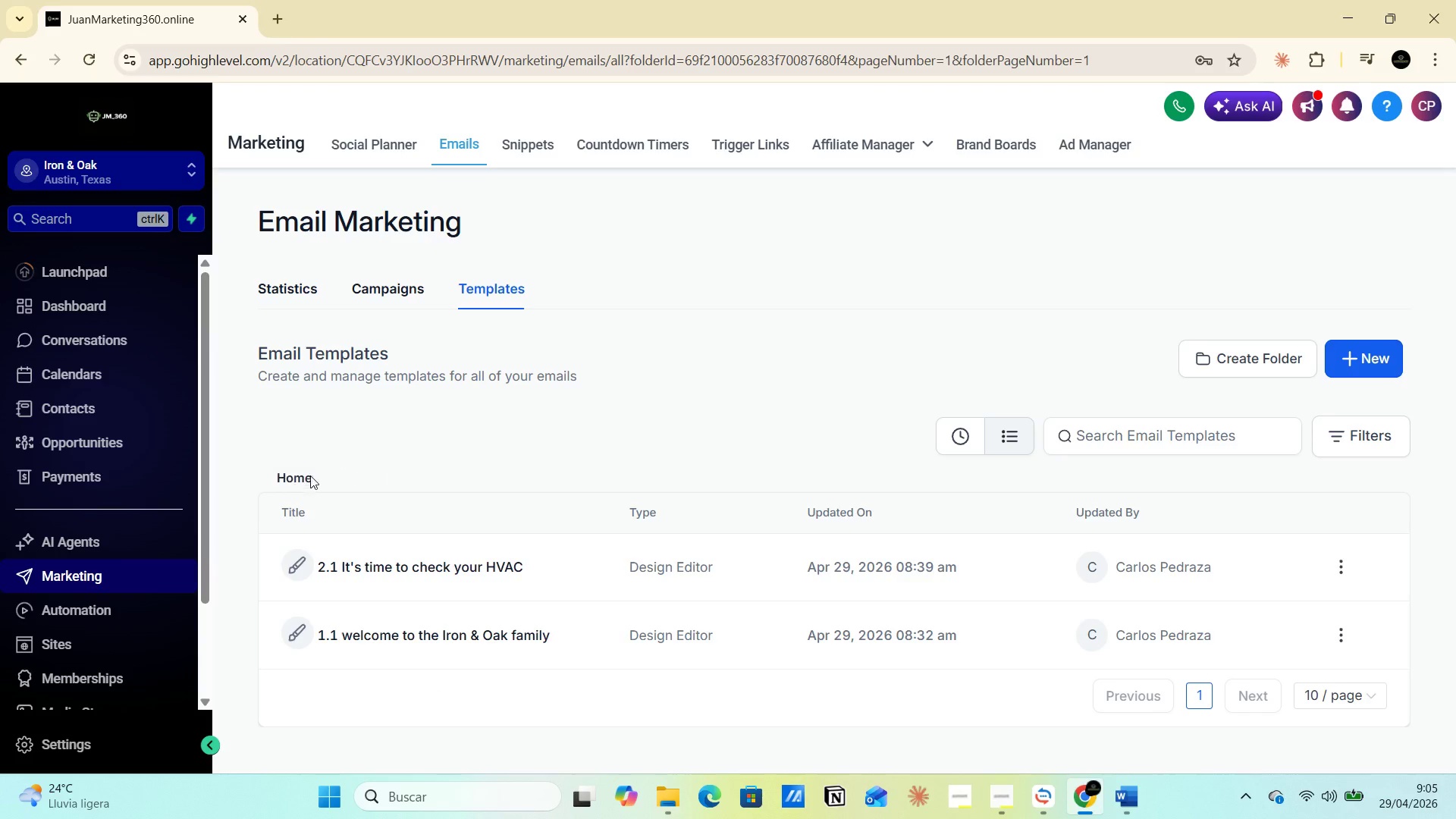 
scroll: coordinate [521, 538], scroll_direction: down, amount: 1.0
 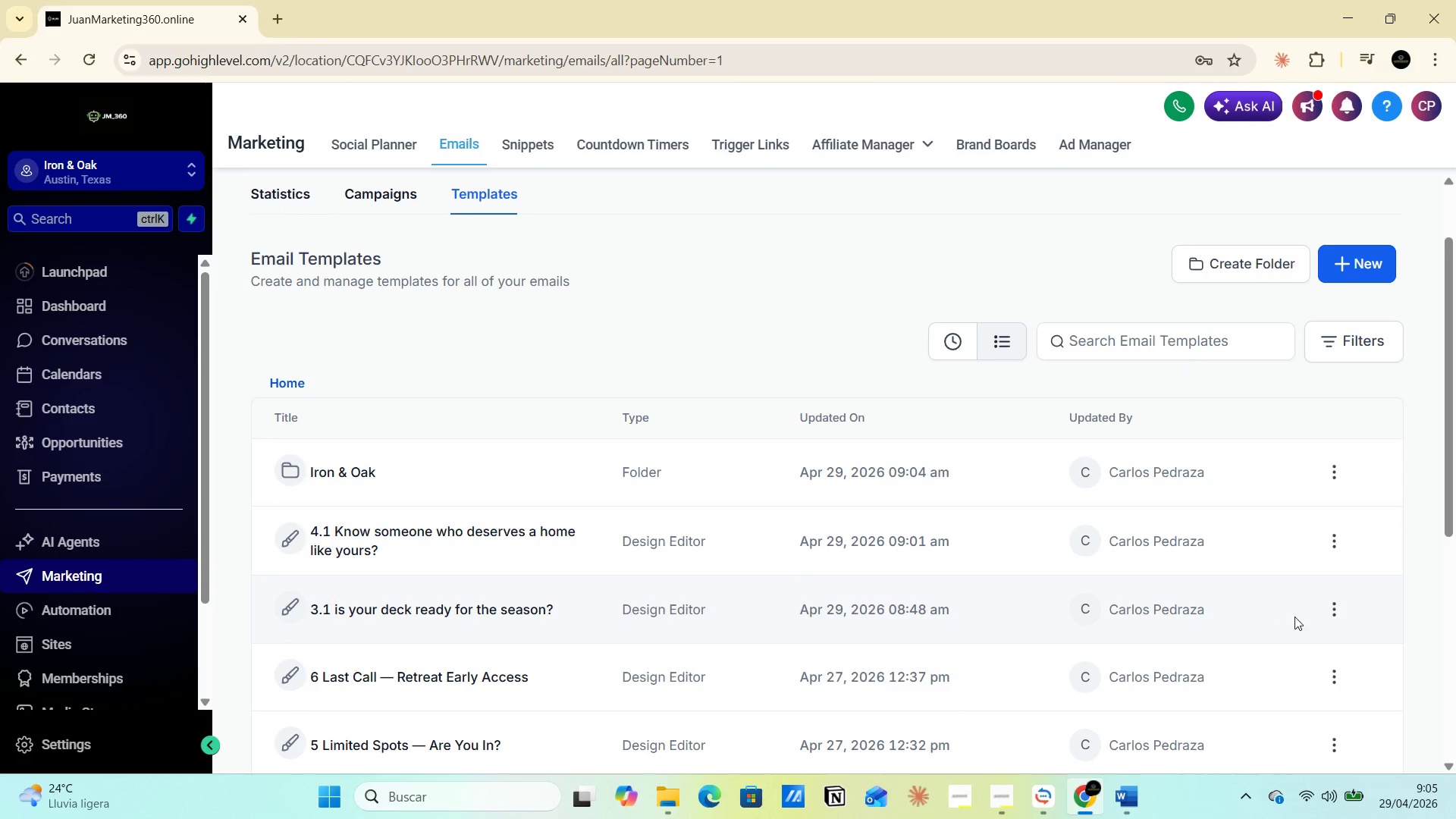 
left_click([1334, 609])
 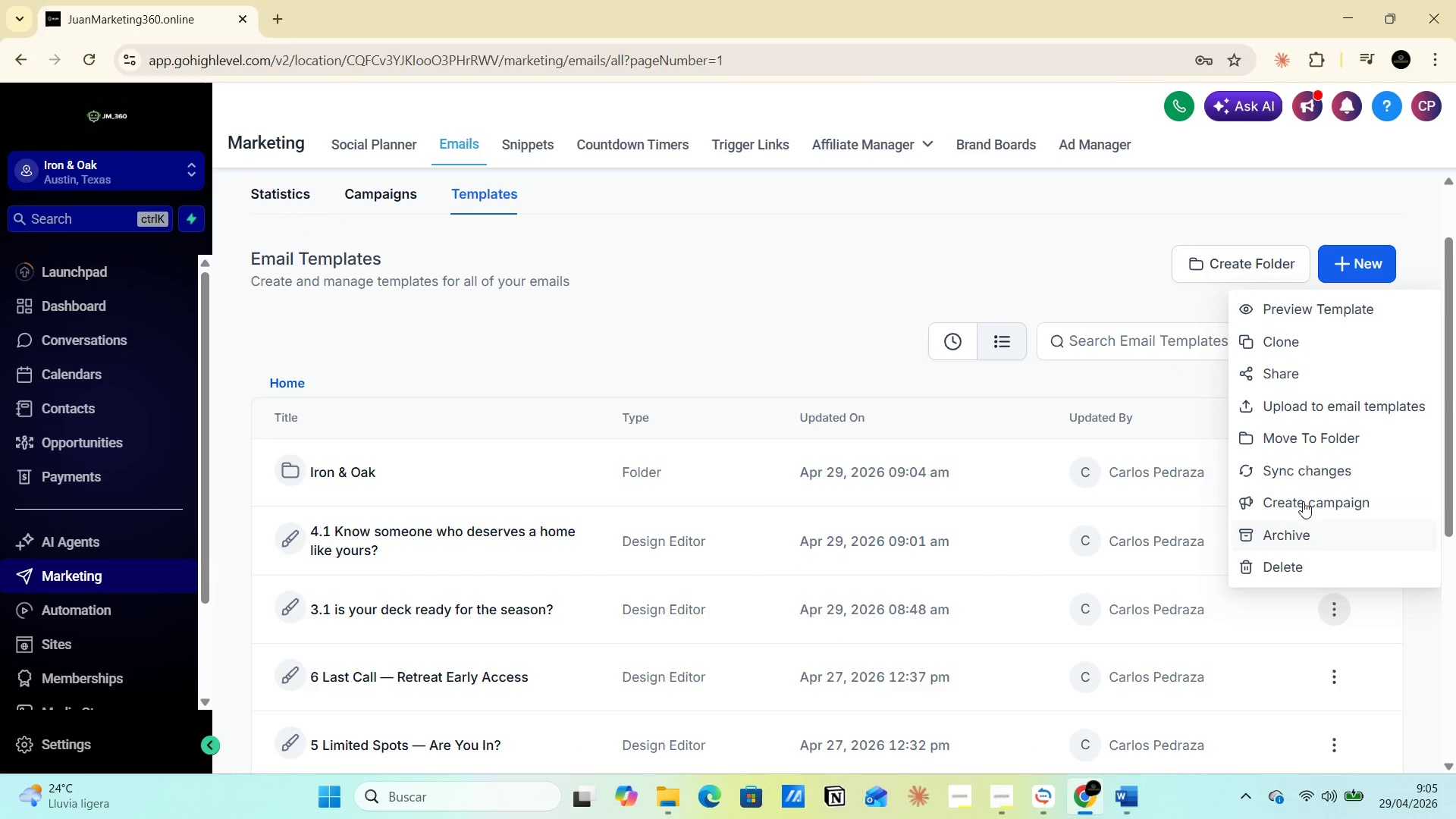 
left_click([1295, 440])
 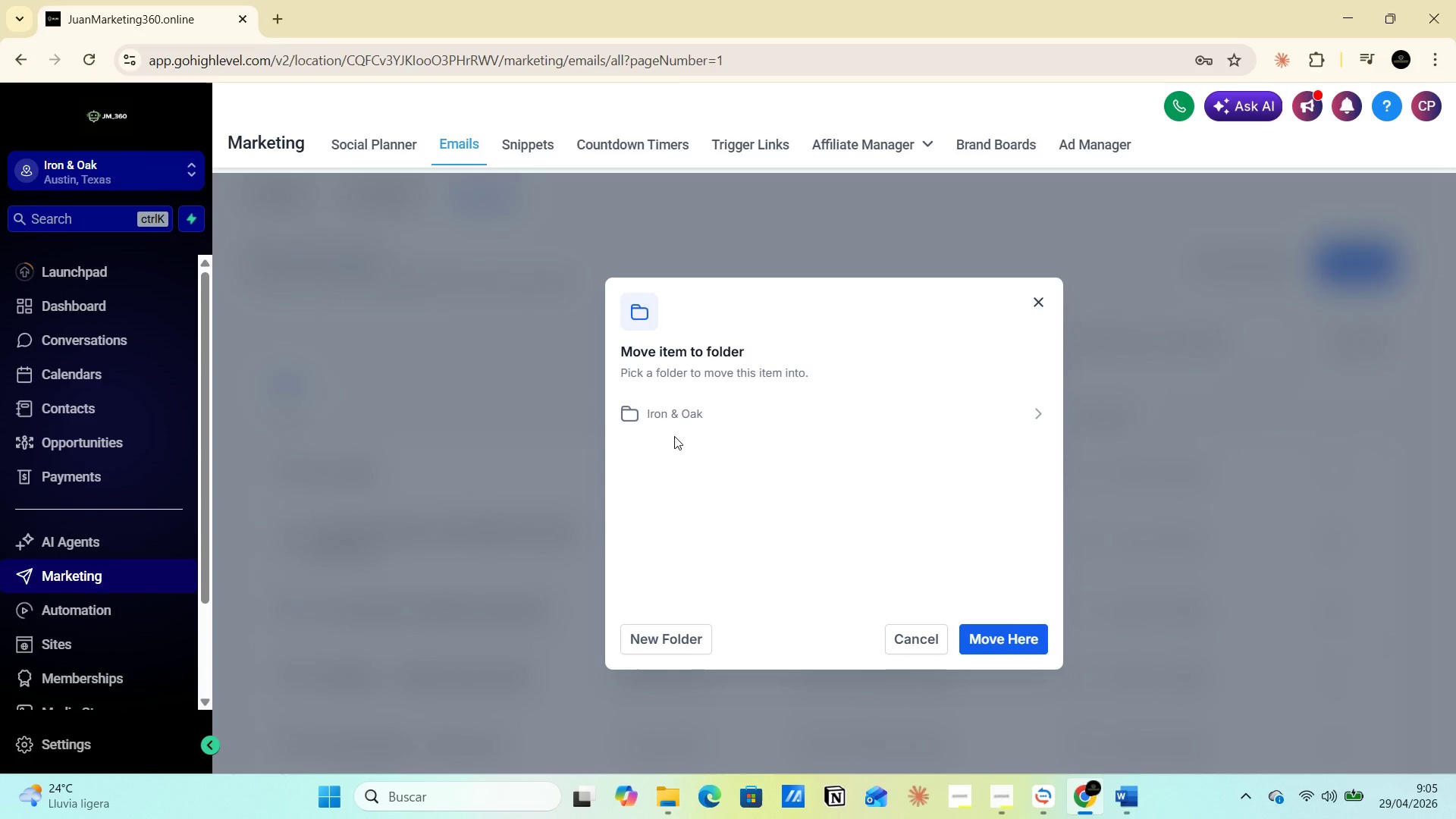 
left_click([668, 408])
 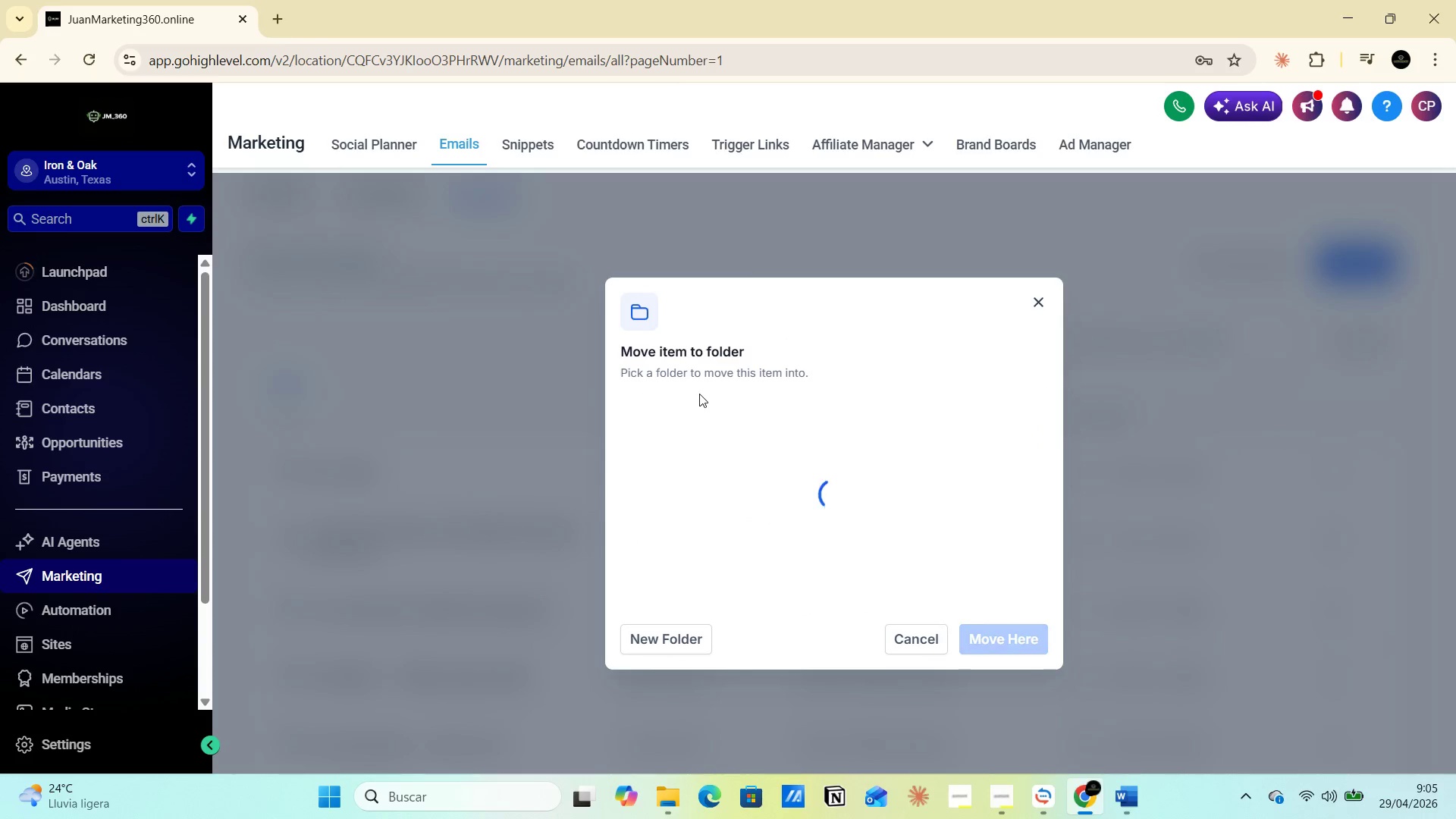 
left_click([704, 419])
 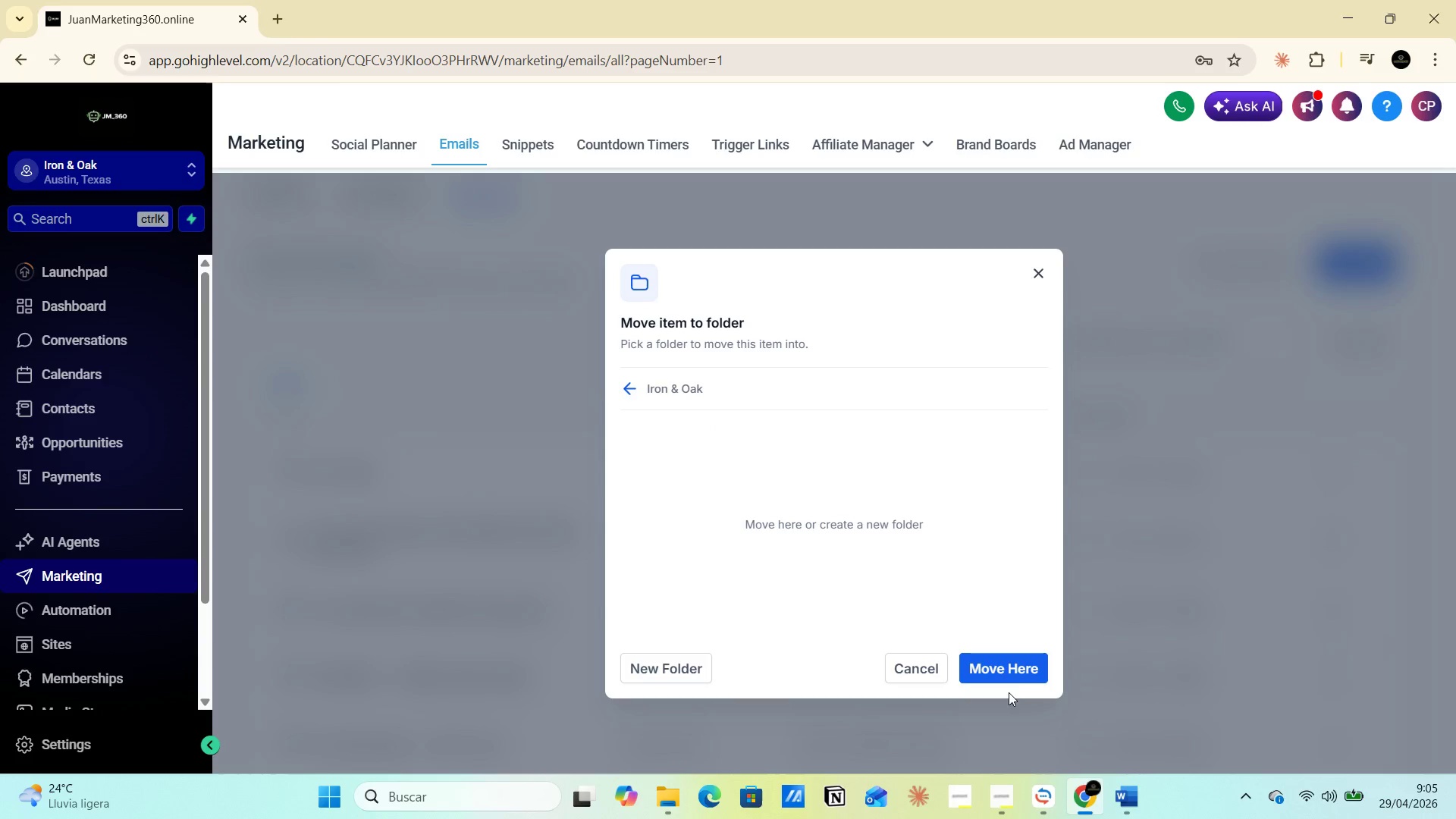 
left_click([1010, 677])
 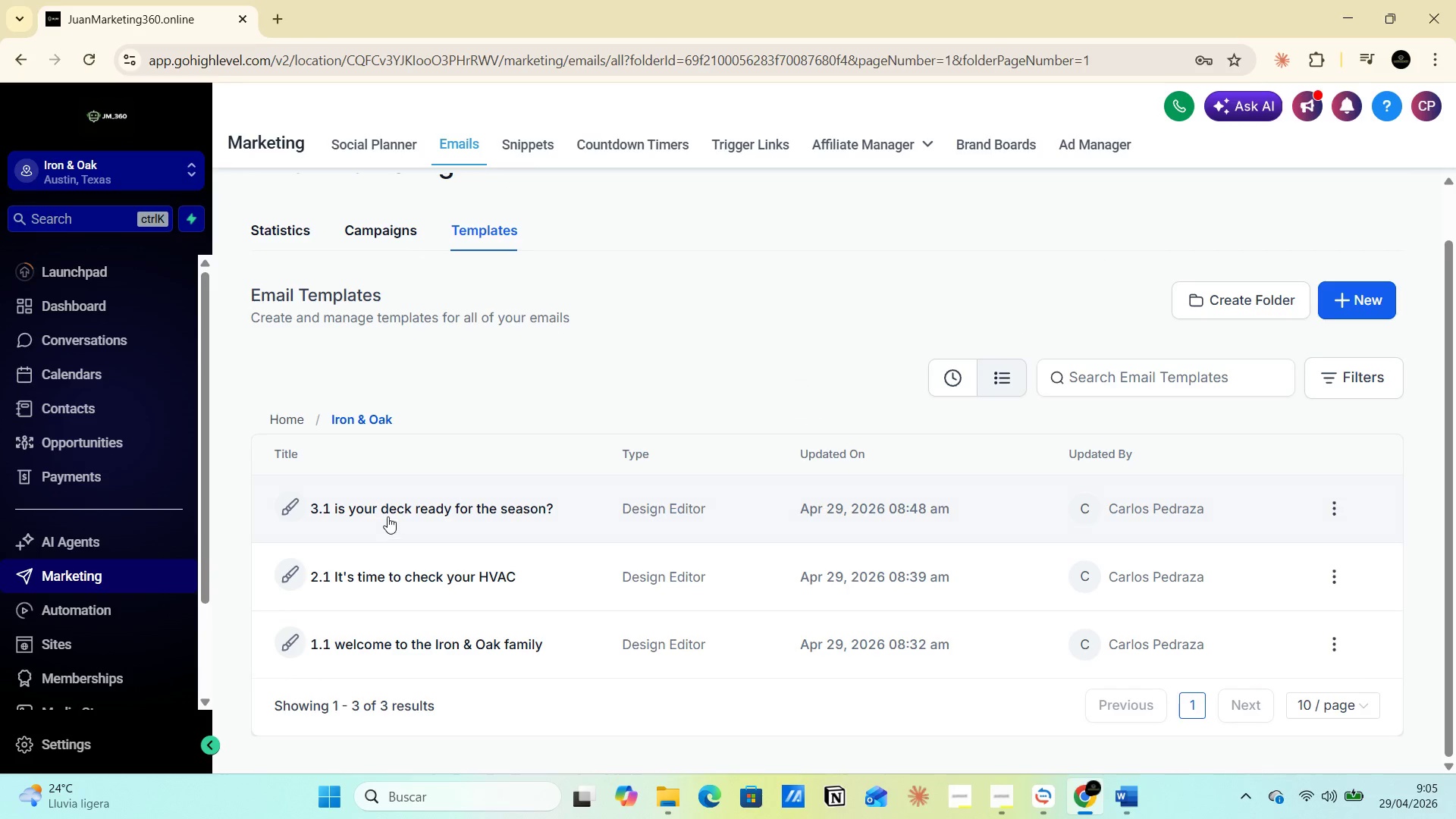 
left_click([386, 511])
 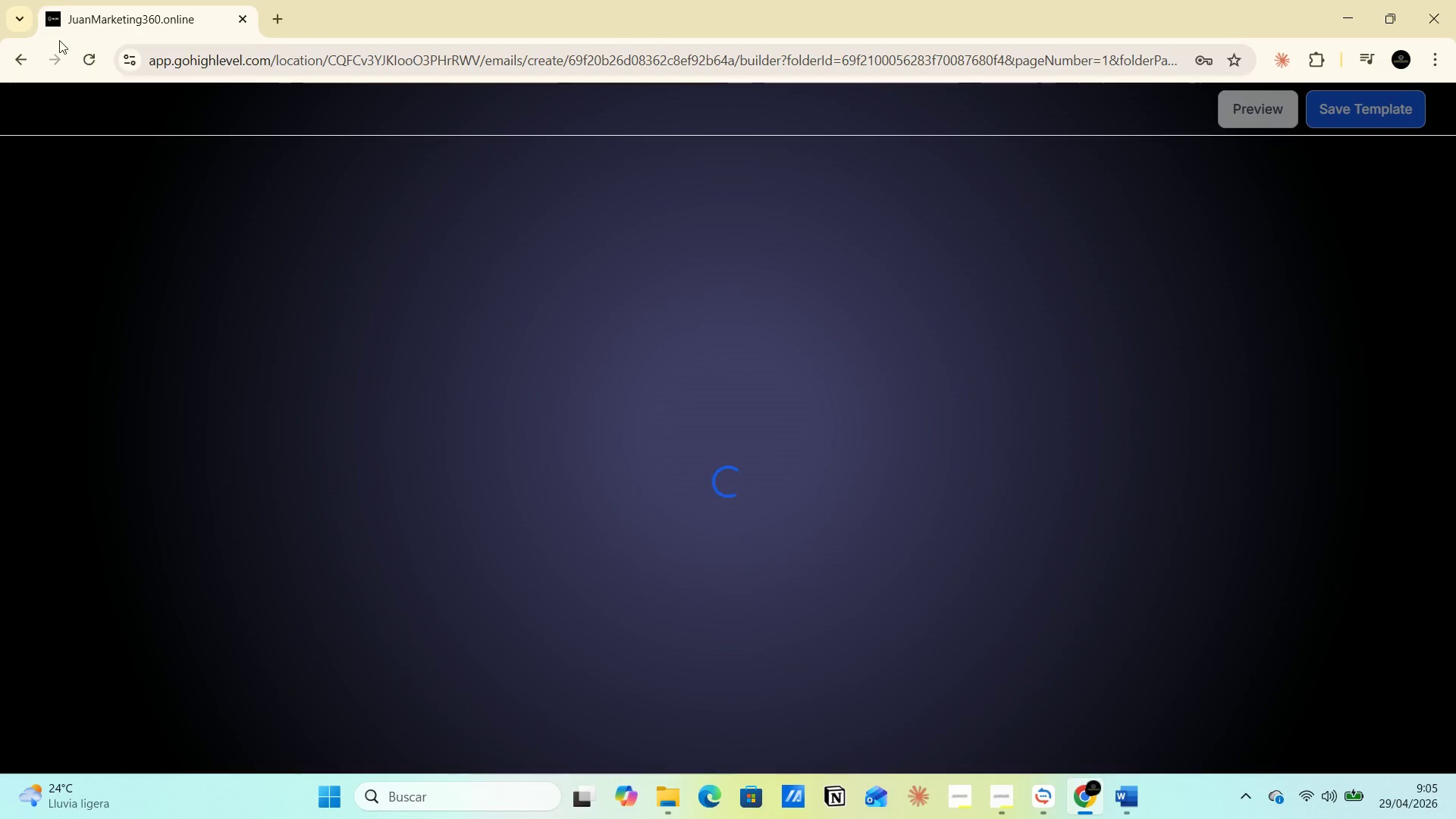 
left_click([14, 55])
 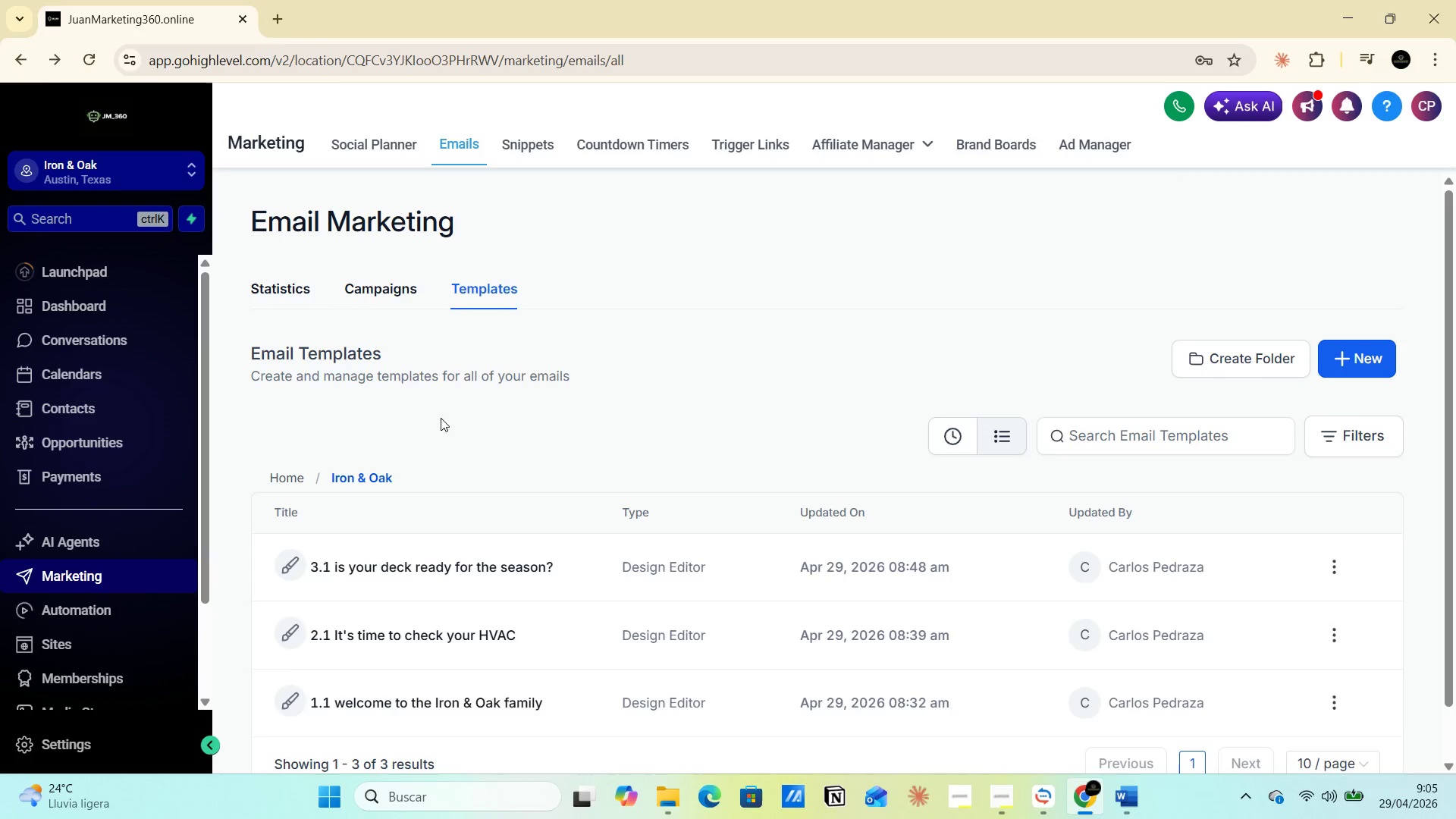 
wait(8.0)
 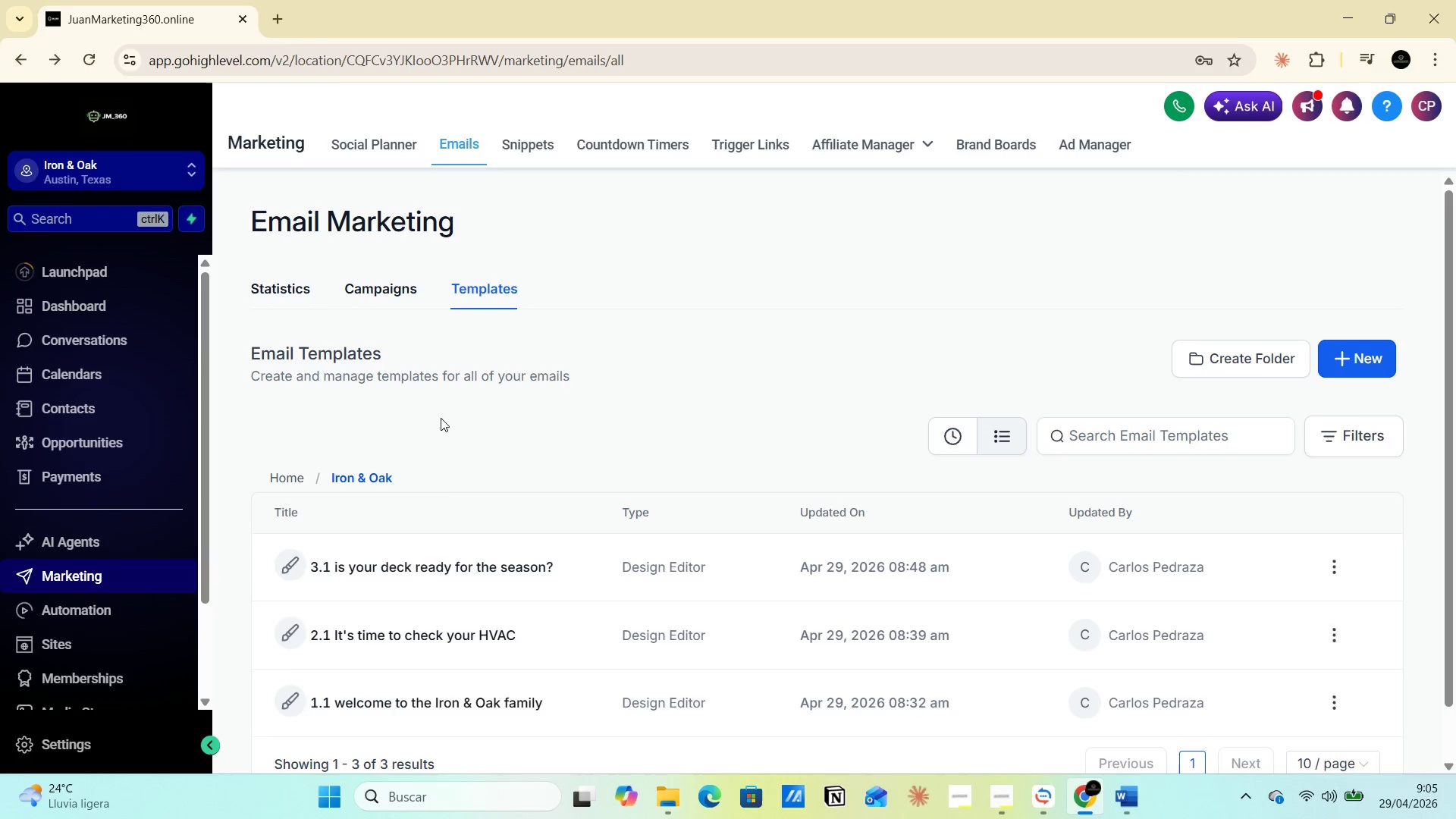 
scroll: coordinate [513, 497], scroll_direction: down, amount: 2.0
 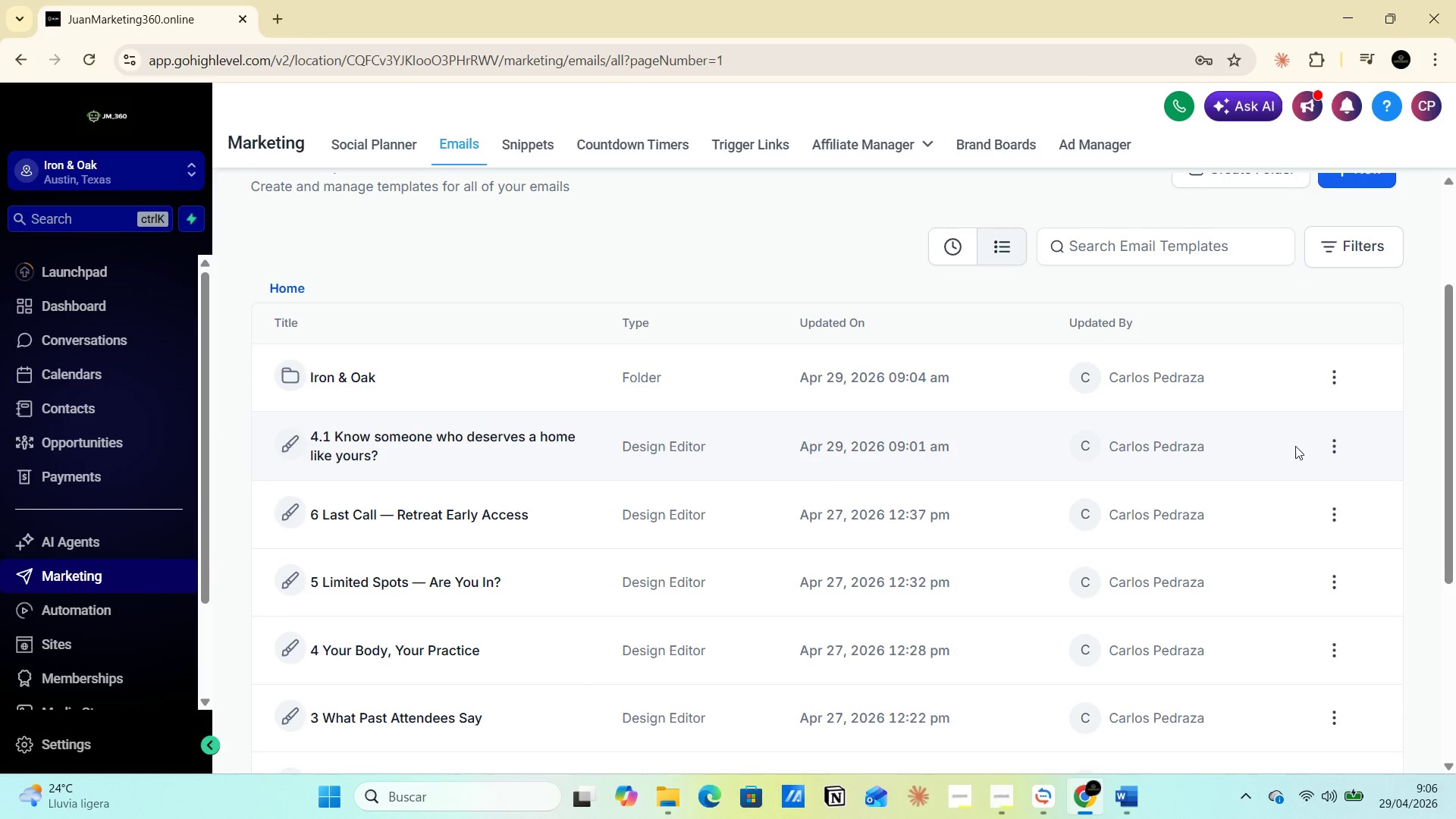 
left_click([1329, 445])
 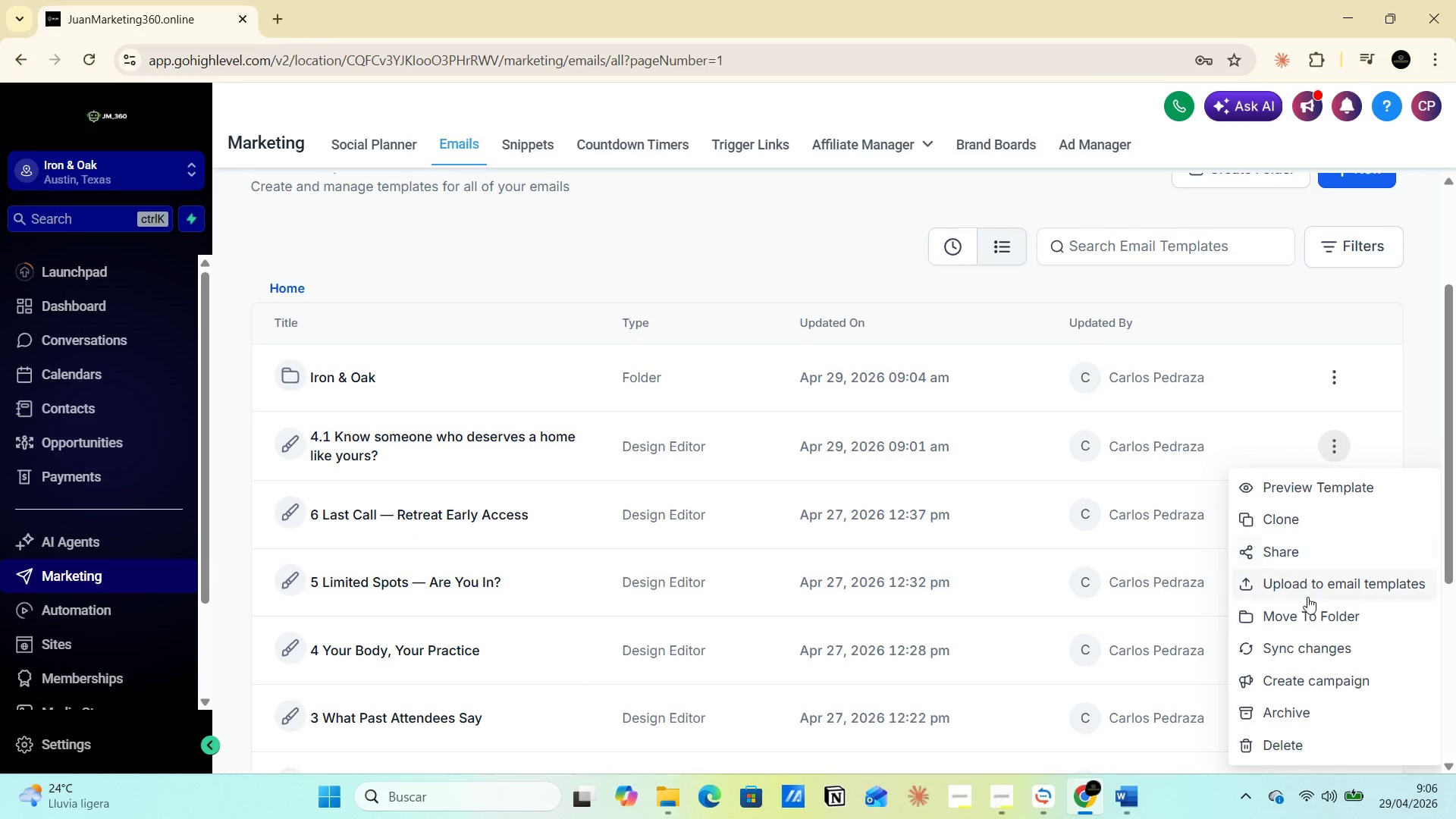 
left_click([1307, 617])
 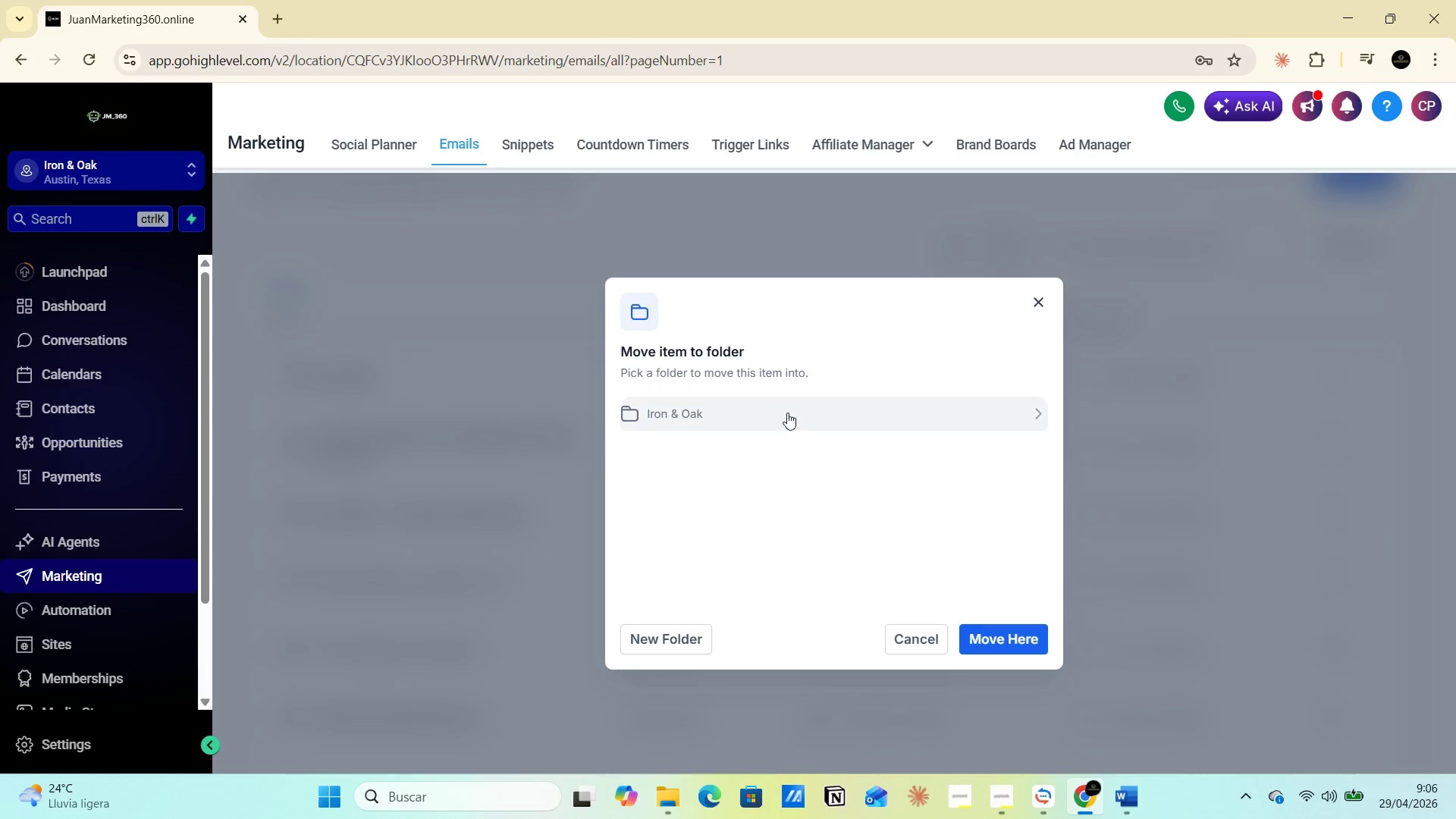 
left_click([714, 409])
 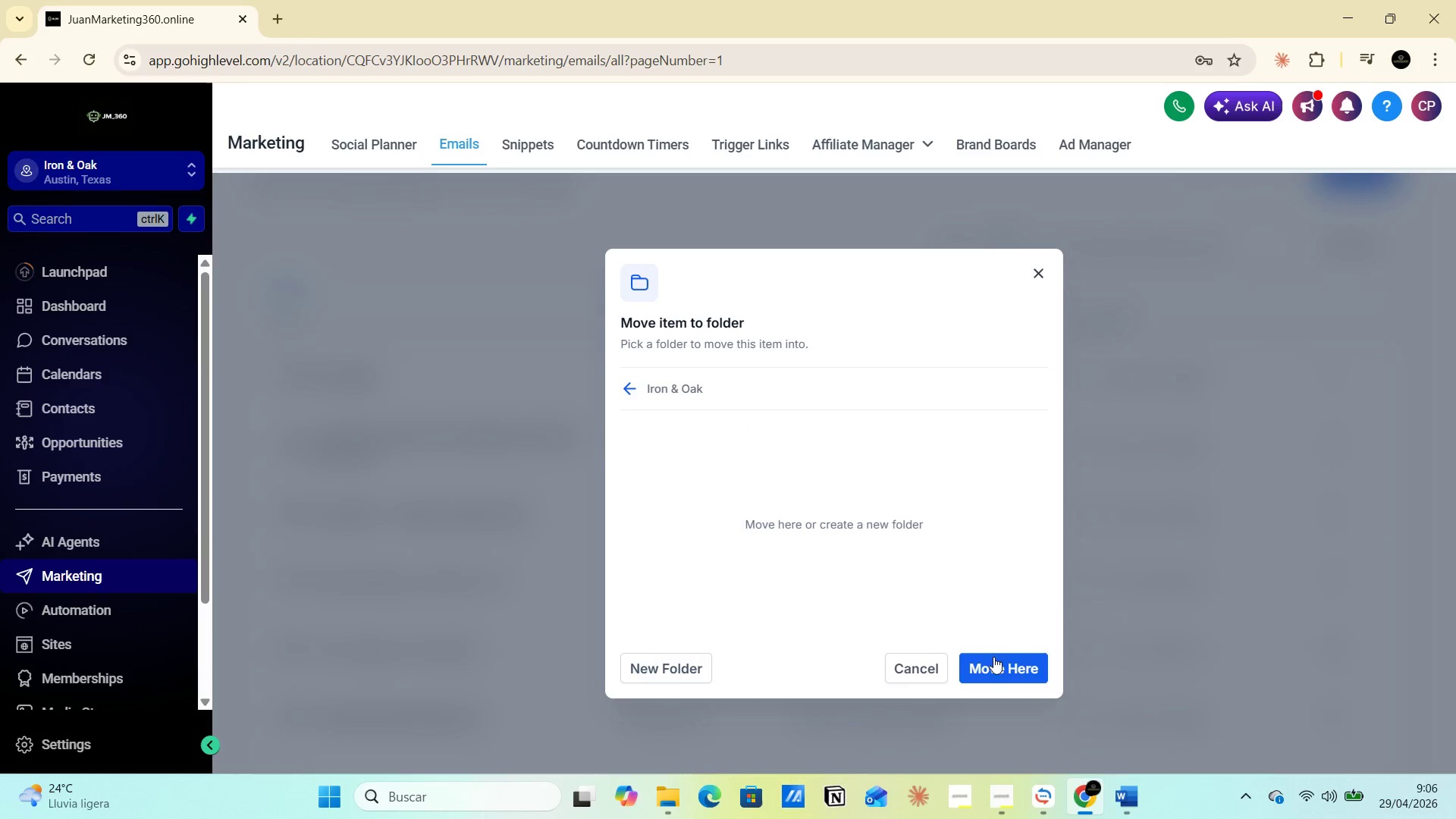 
left_click([996, 663])
 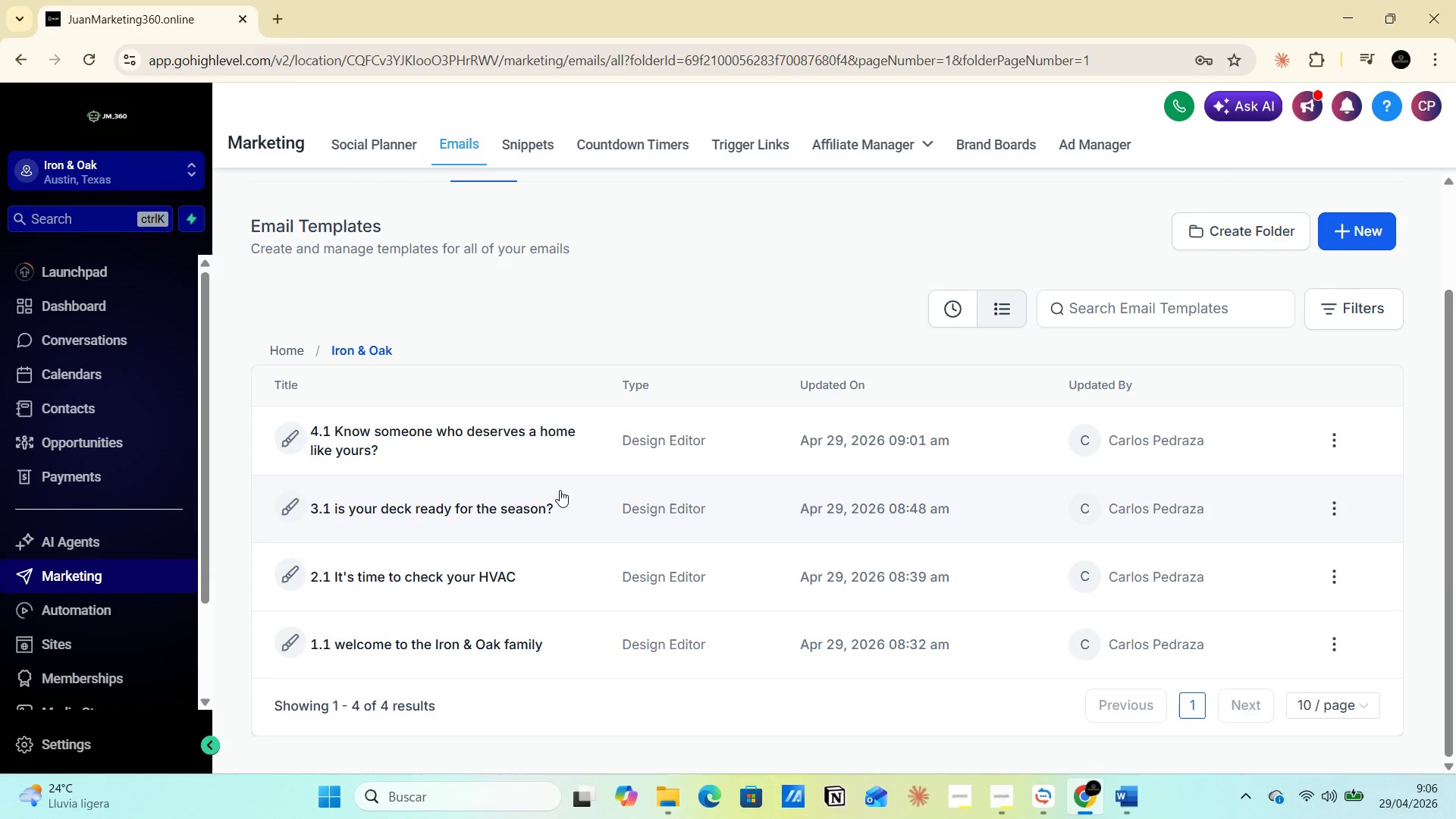 
scroll: coordinate [505, 547], scroll_direction: down, amount: 1.0
 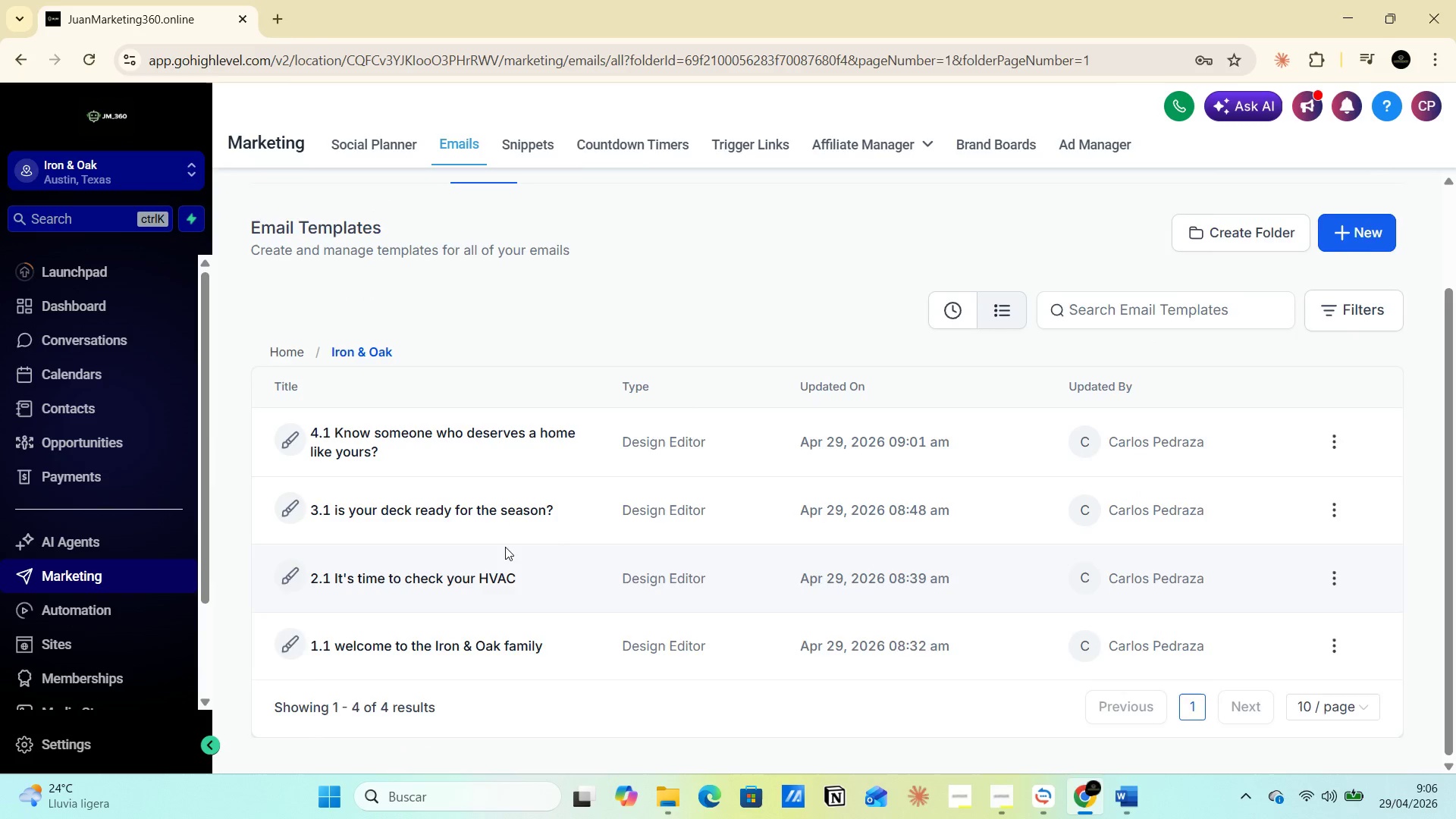 
scroll: coordinate [505, 547], scroll_direction: up, amount: 1.0
 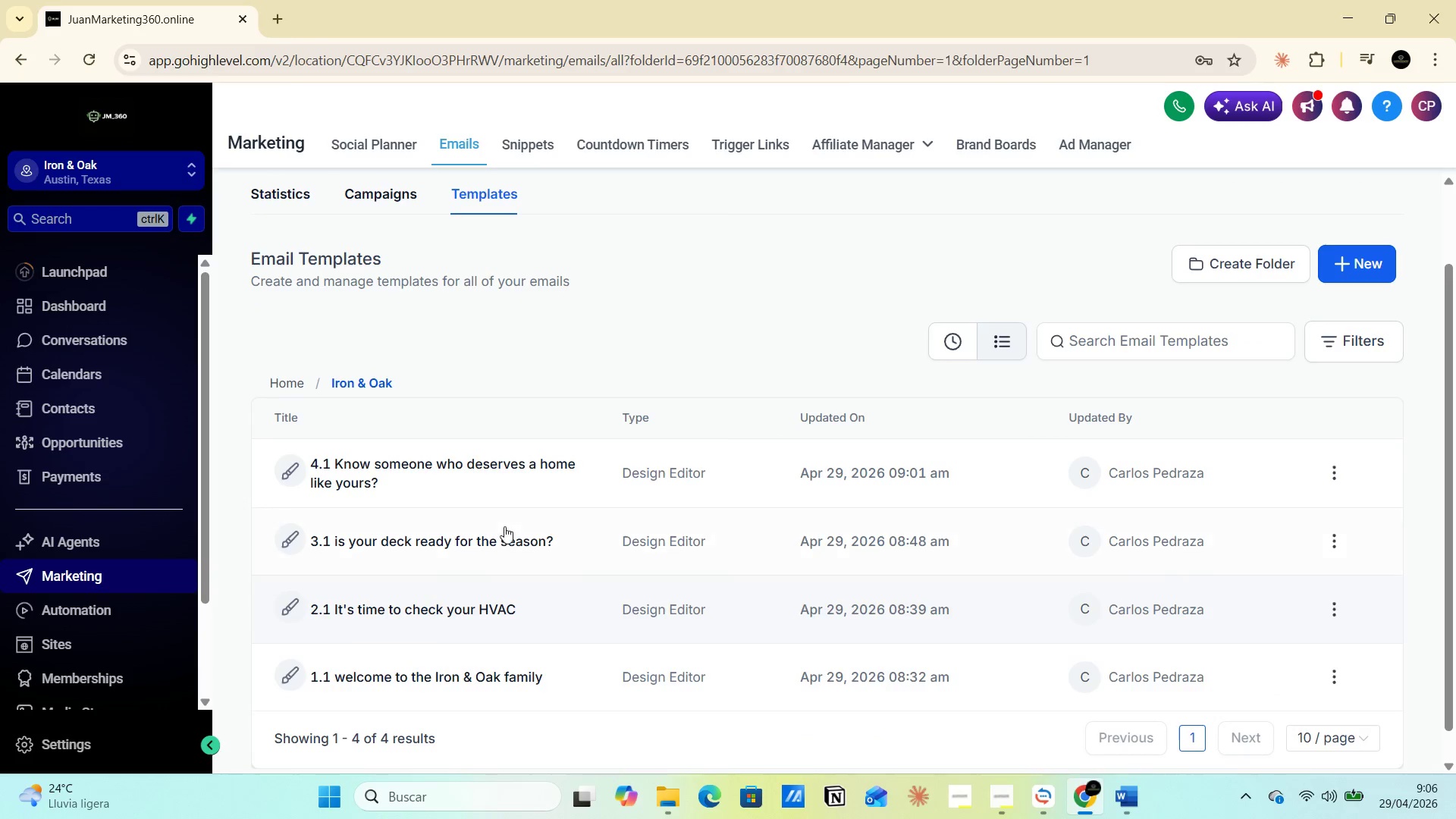 
scroll: coordinate [504, 526], scroll_direction: down, amount: 2.0
 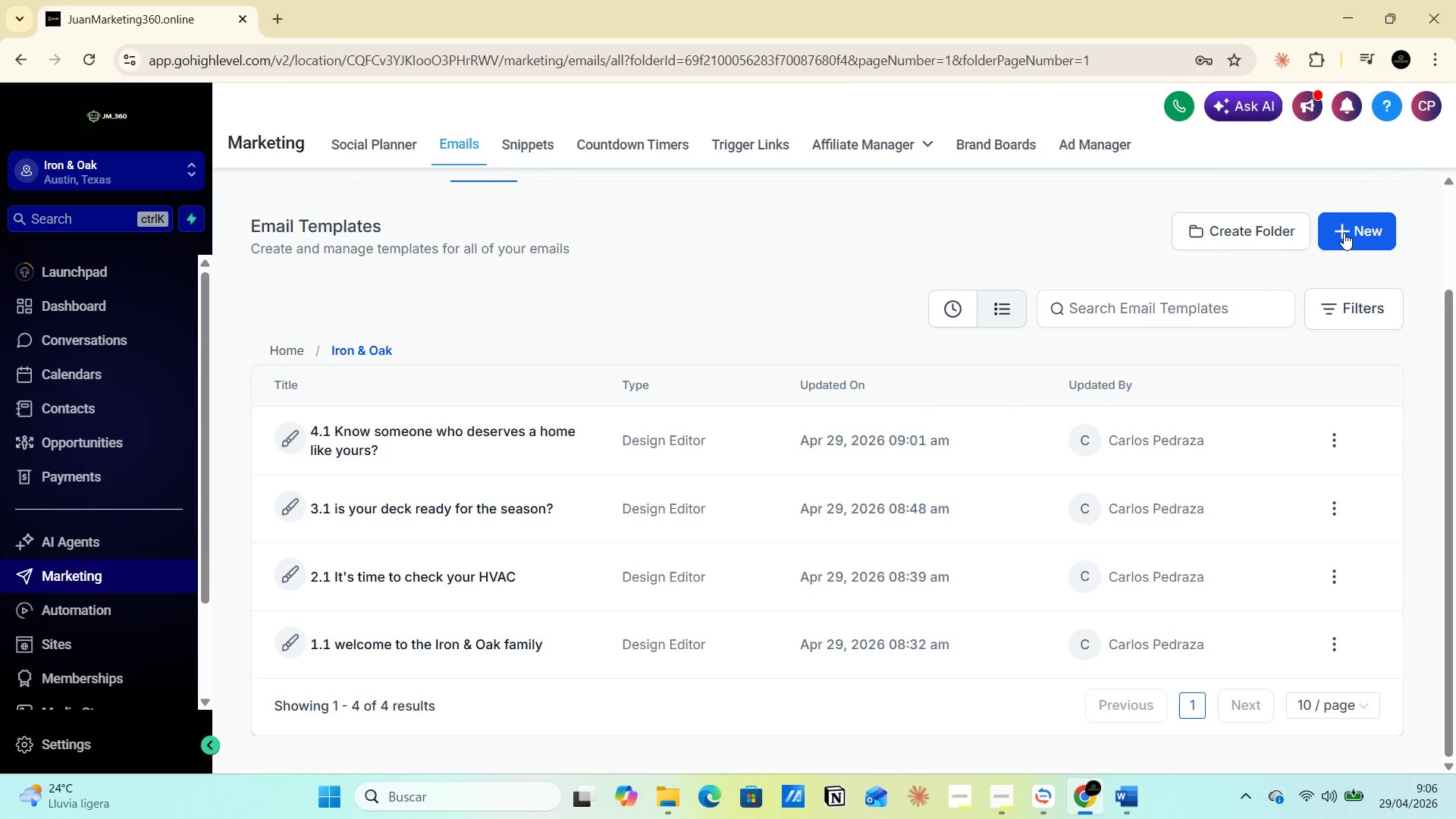 
left_click([1344, 232])
 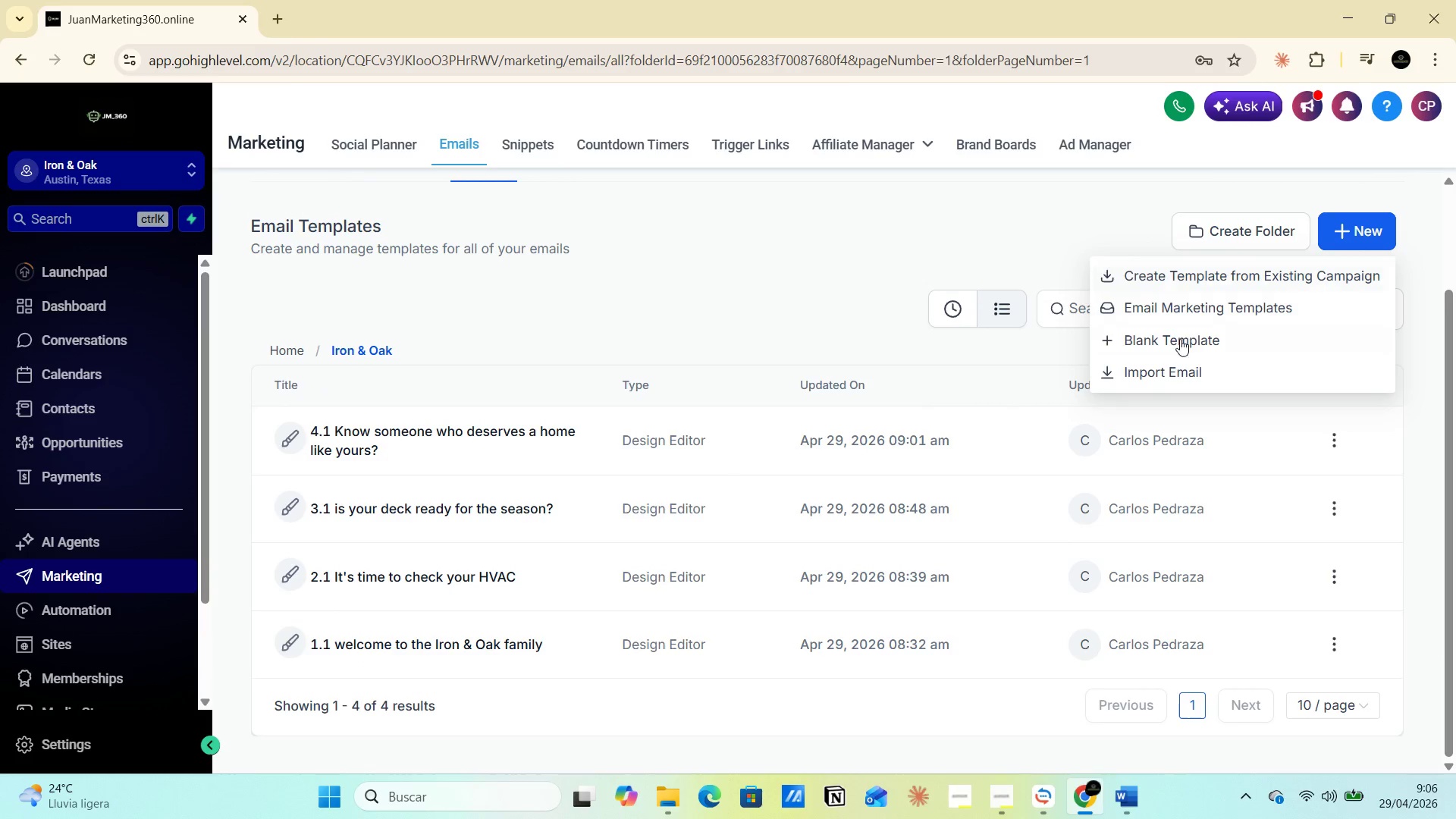 
left_click([1164, 343])
 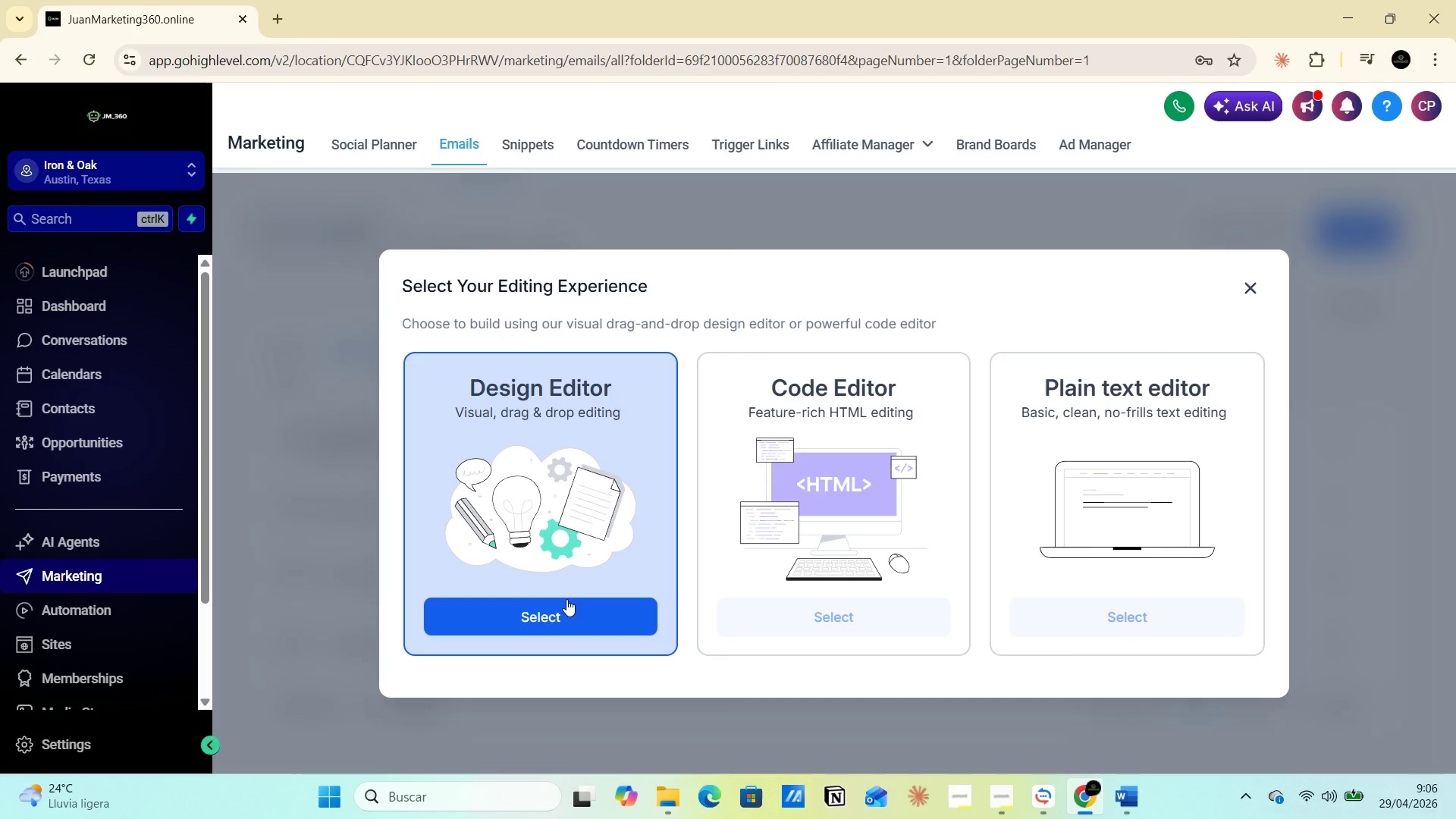 
left_click([571, 607])
 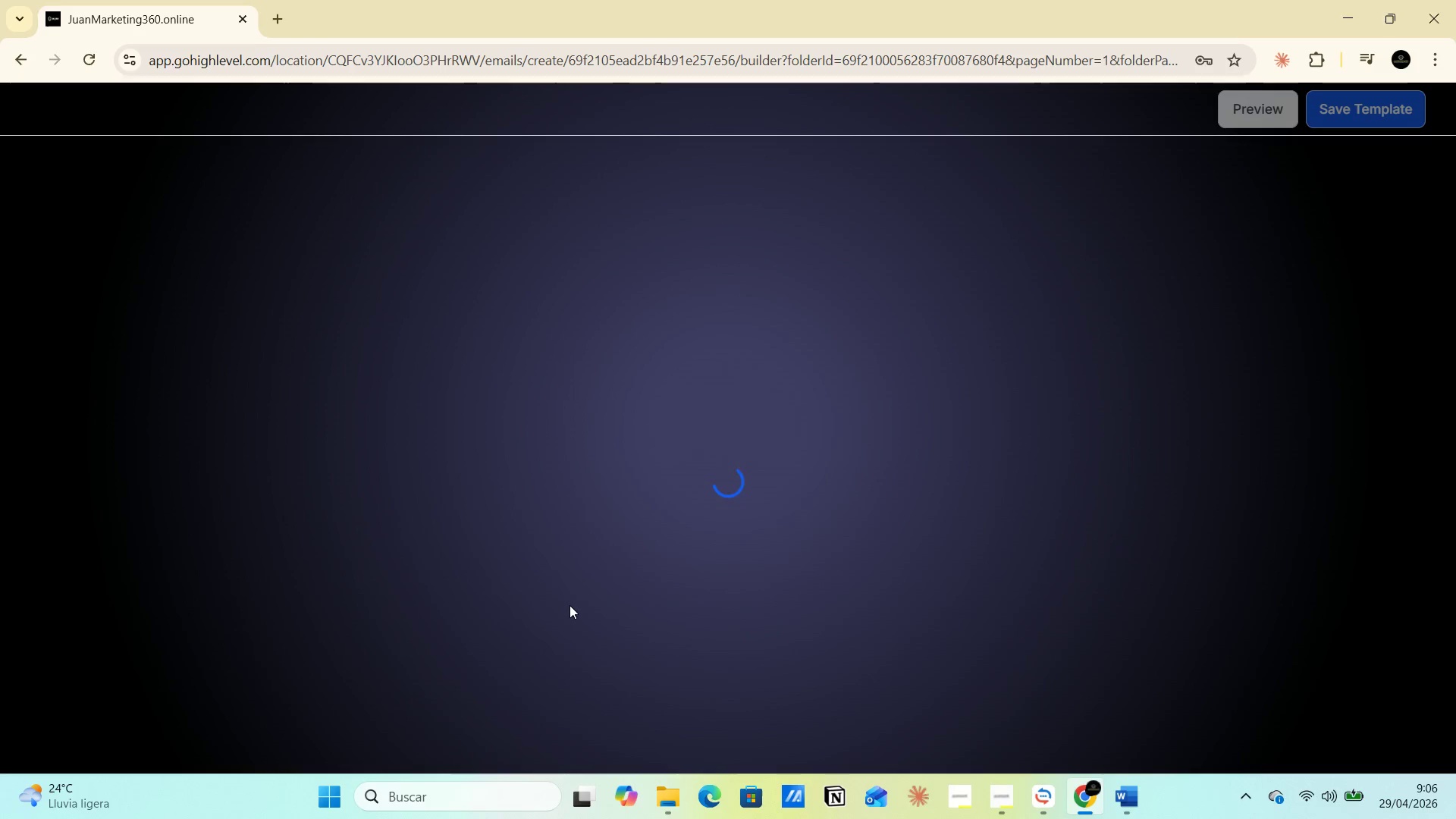 
wait(9.28)
 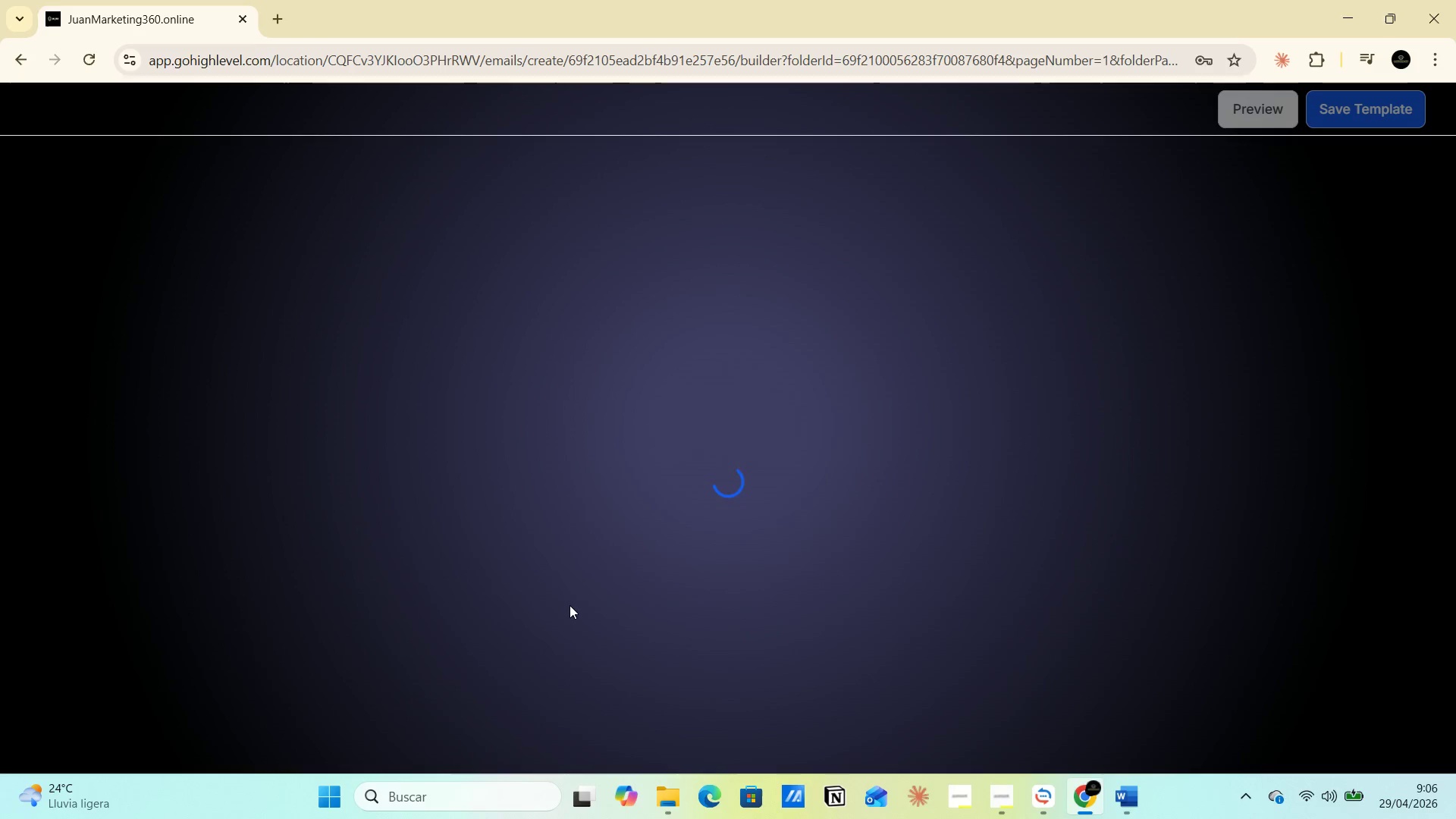 
left_click_drag(start_coordinate=[191, 282], to_coordinate=[899, 225])
 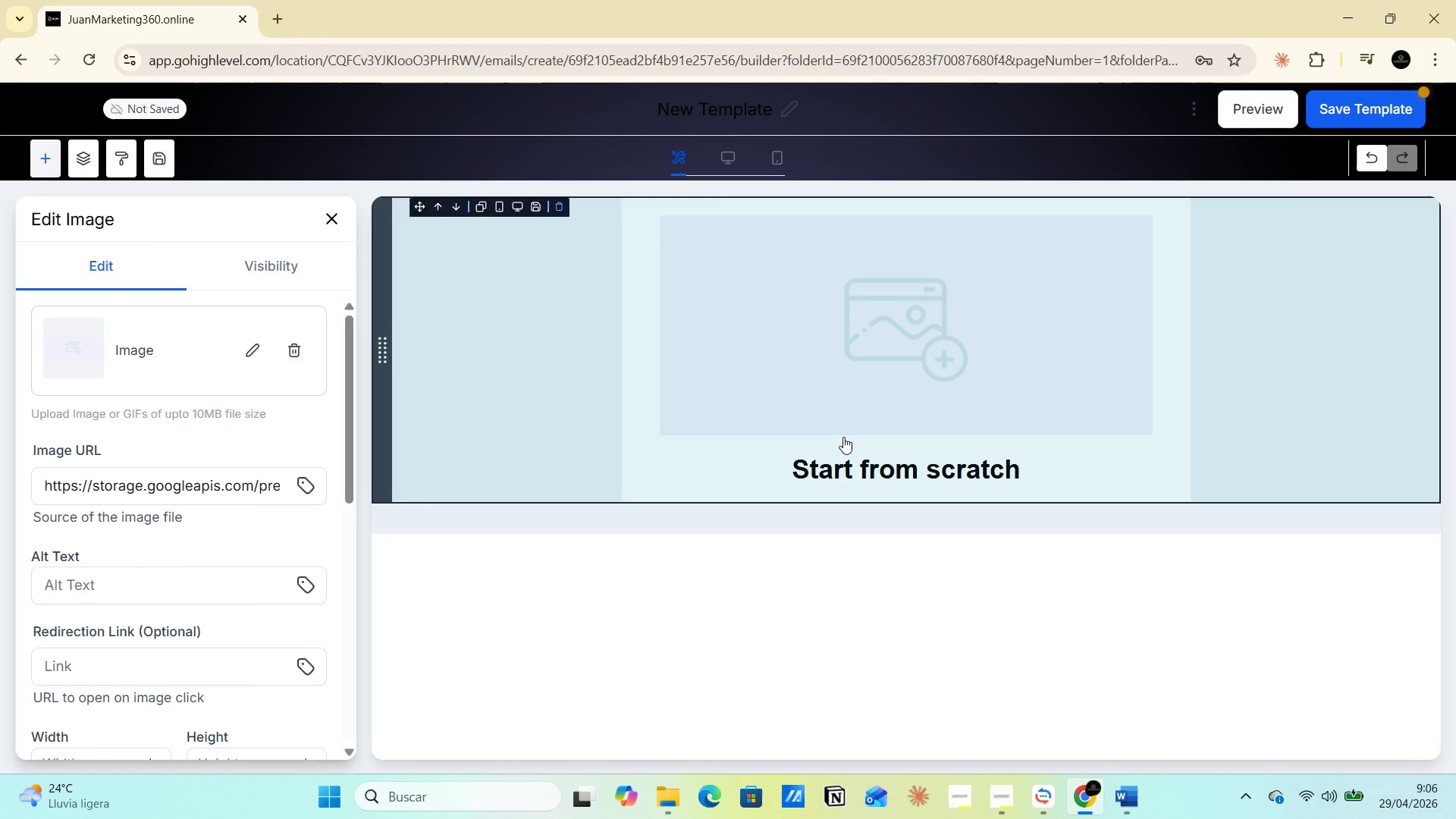 
left_click([826, 468])
 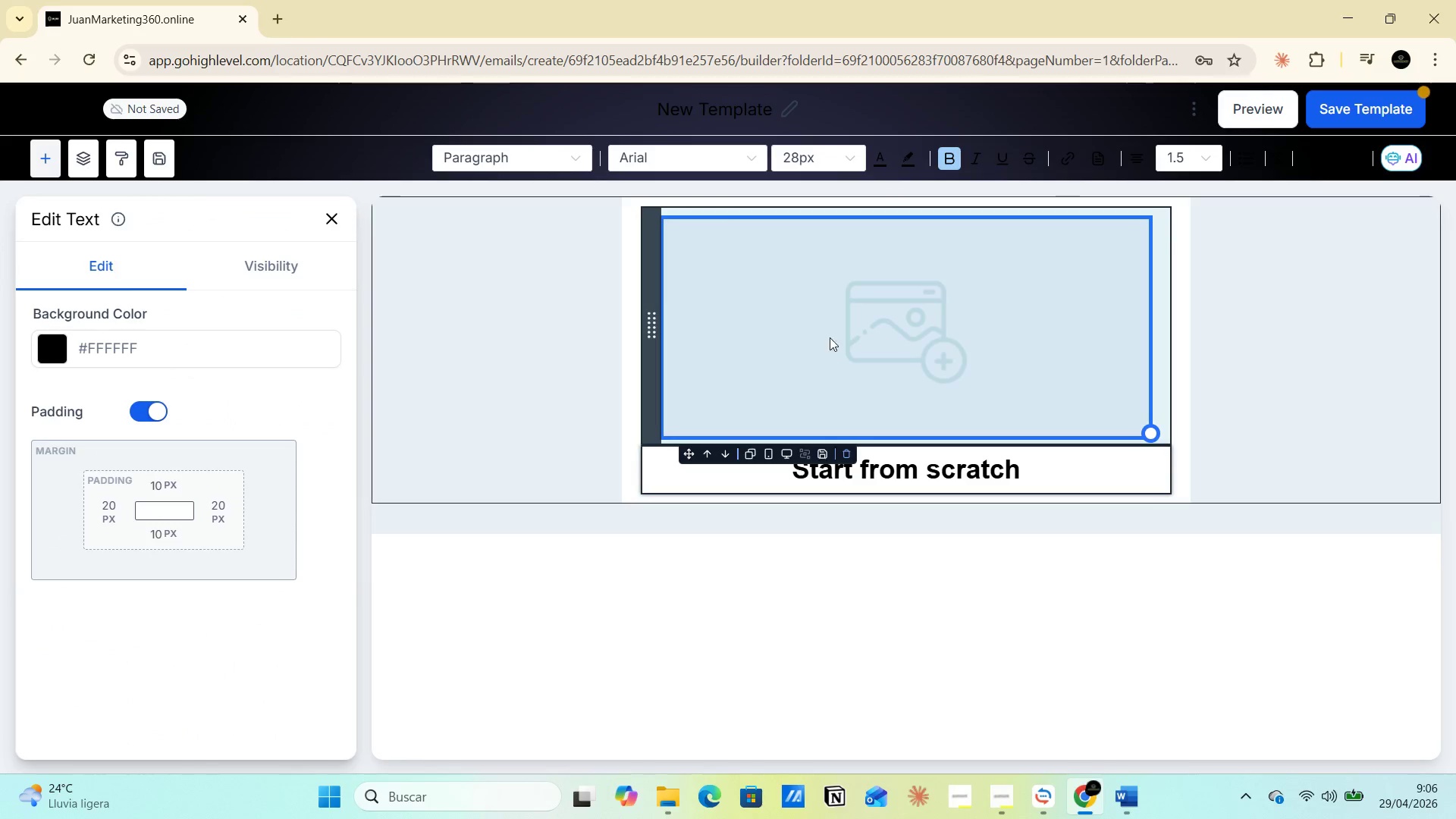 
left_click([838, 322])
 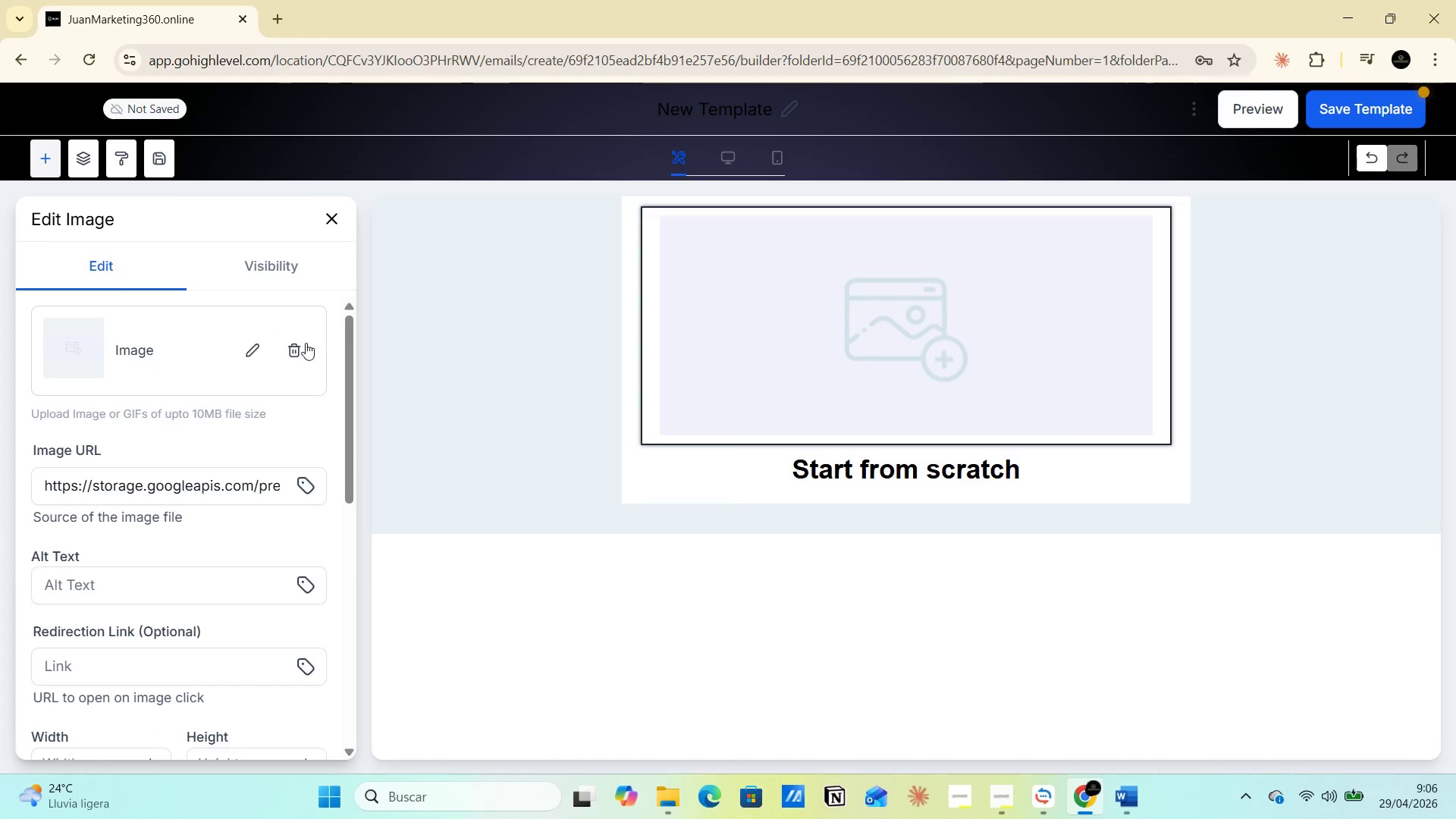 
mouse_move([254, 327])
 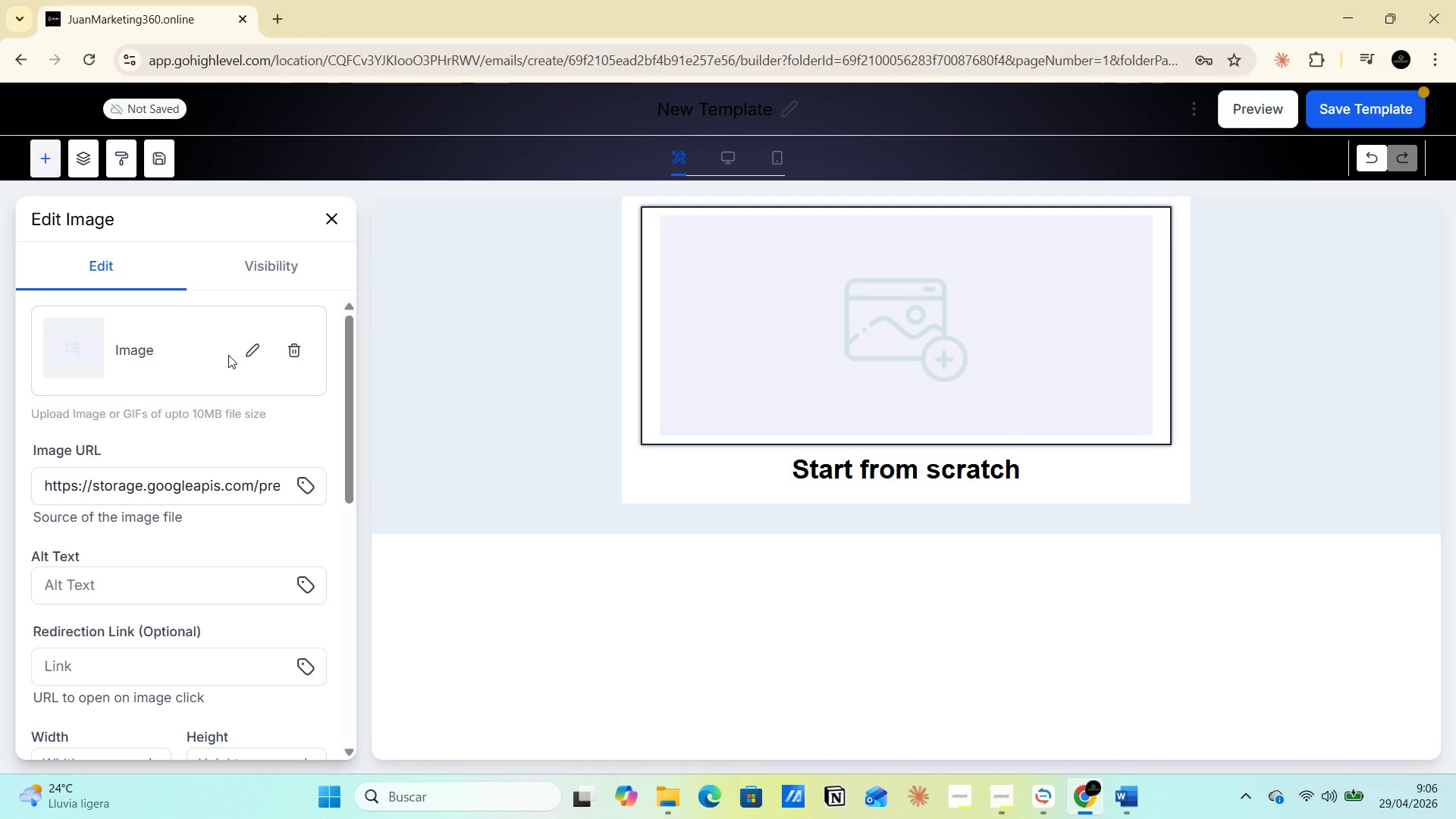 
left_click([250, 354])
 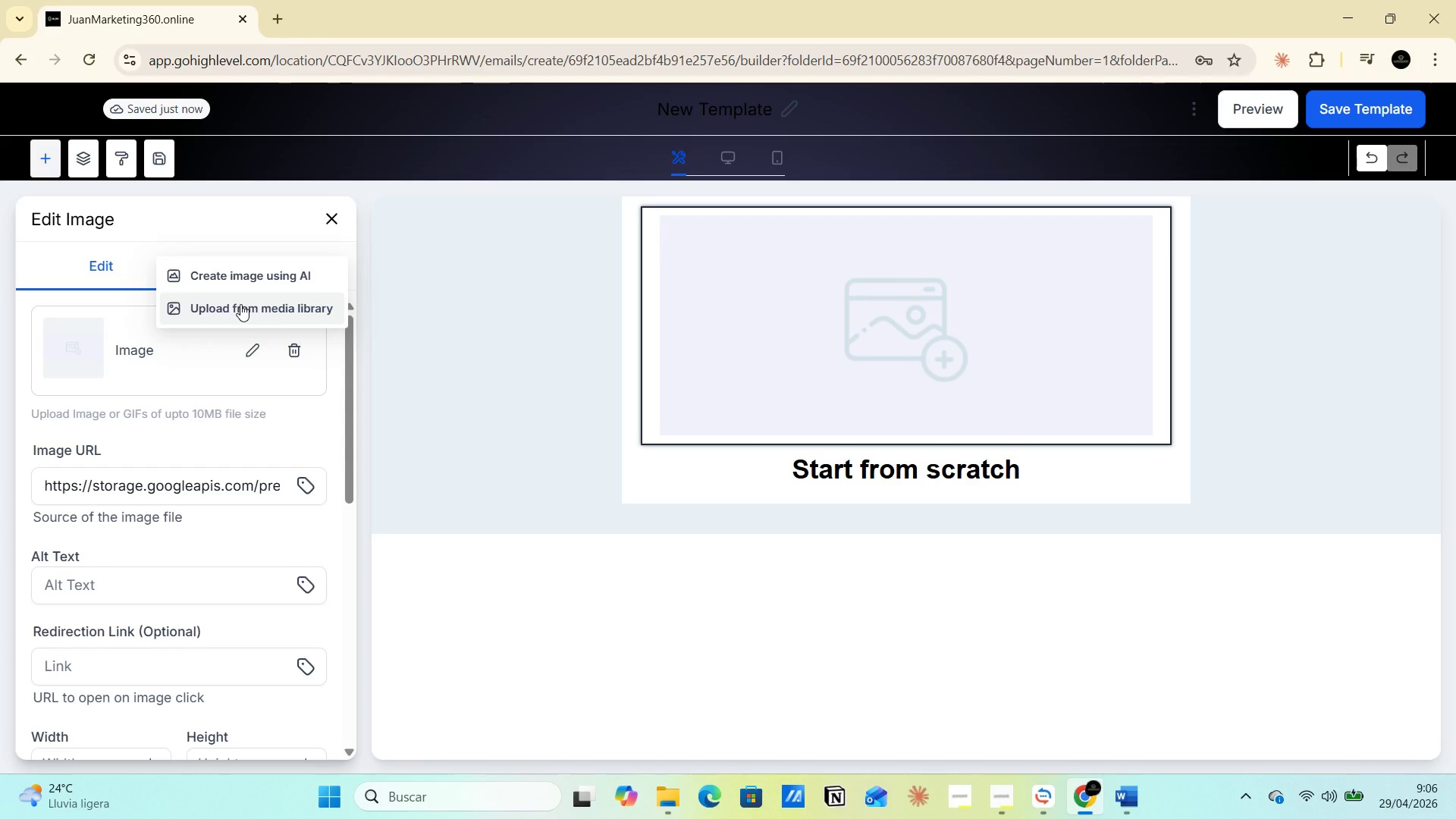 
left_click([240, 304])
 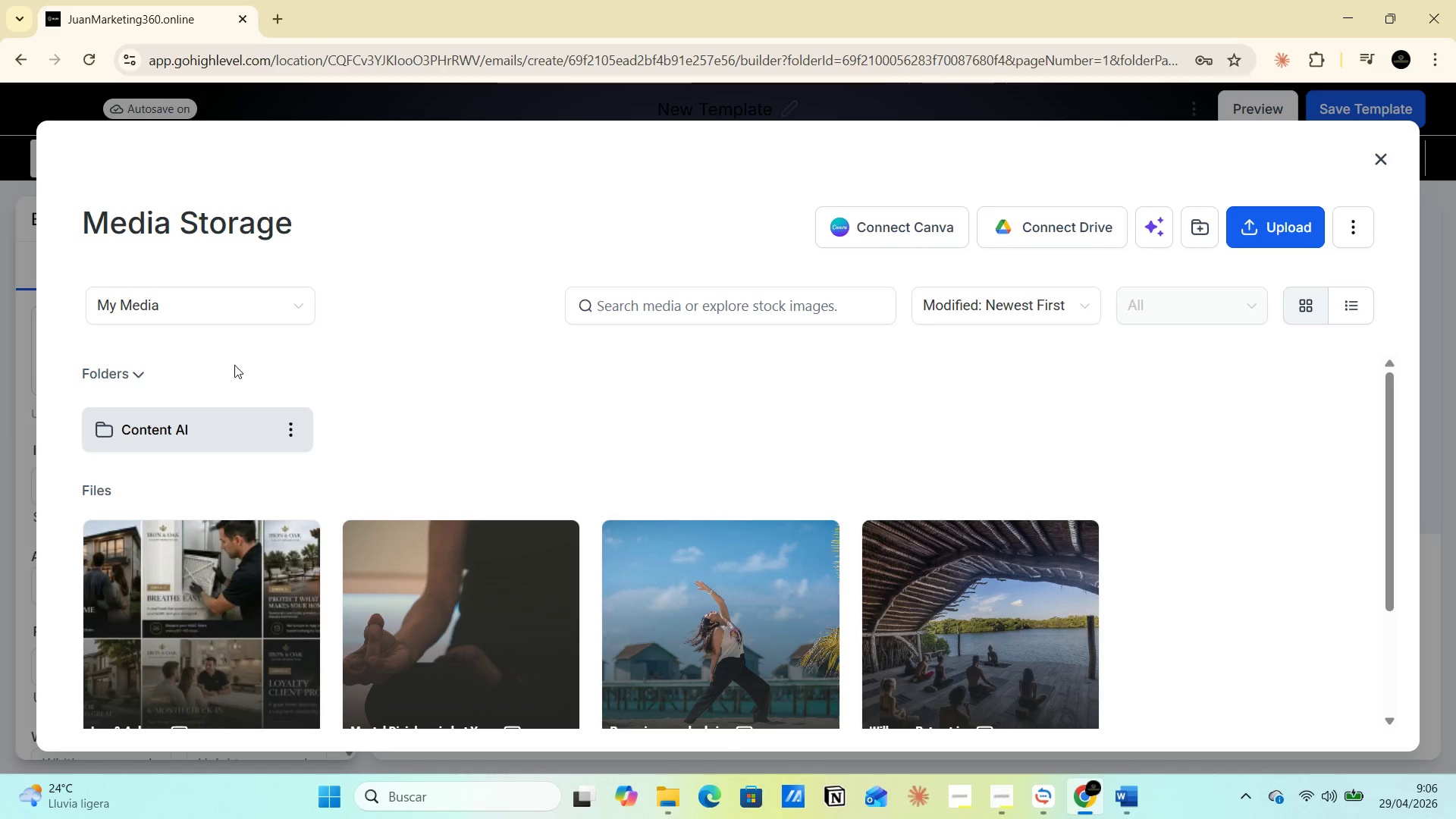 
double_click([187, 426])
 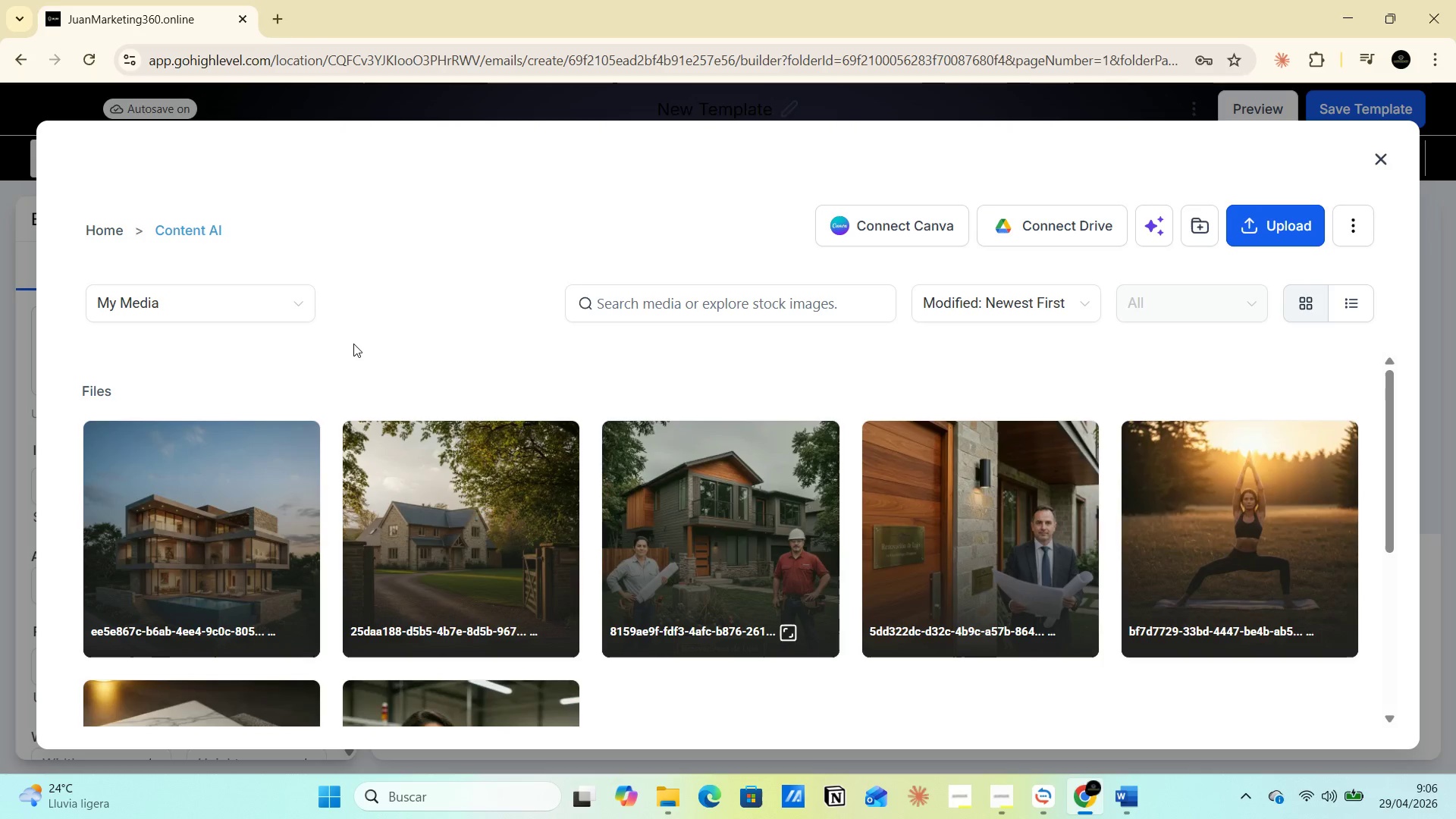 
left_click([206, 465])
 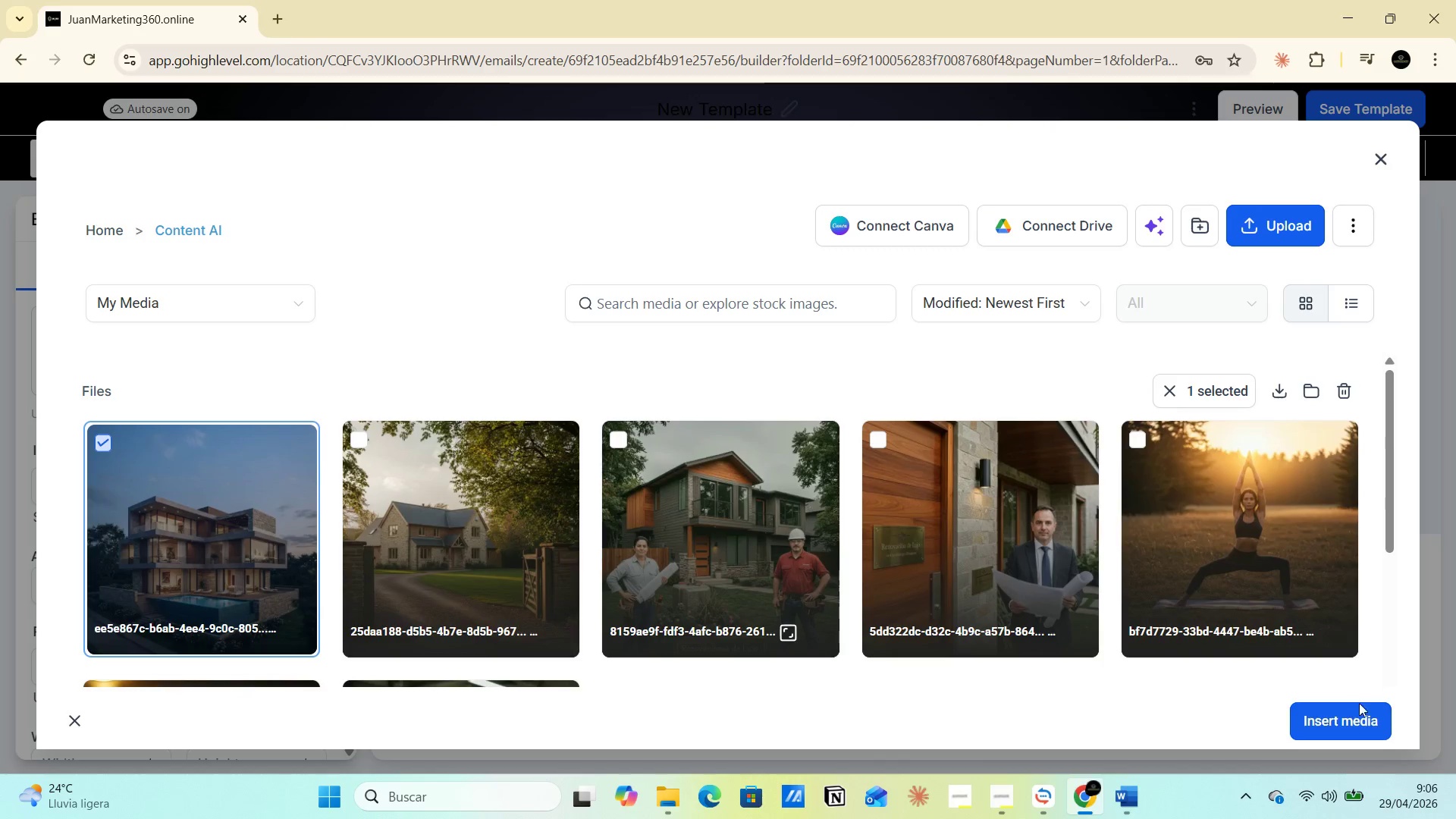 
left_click([1366, 720])
 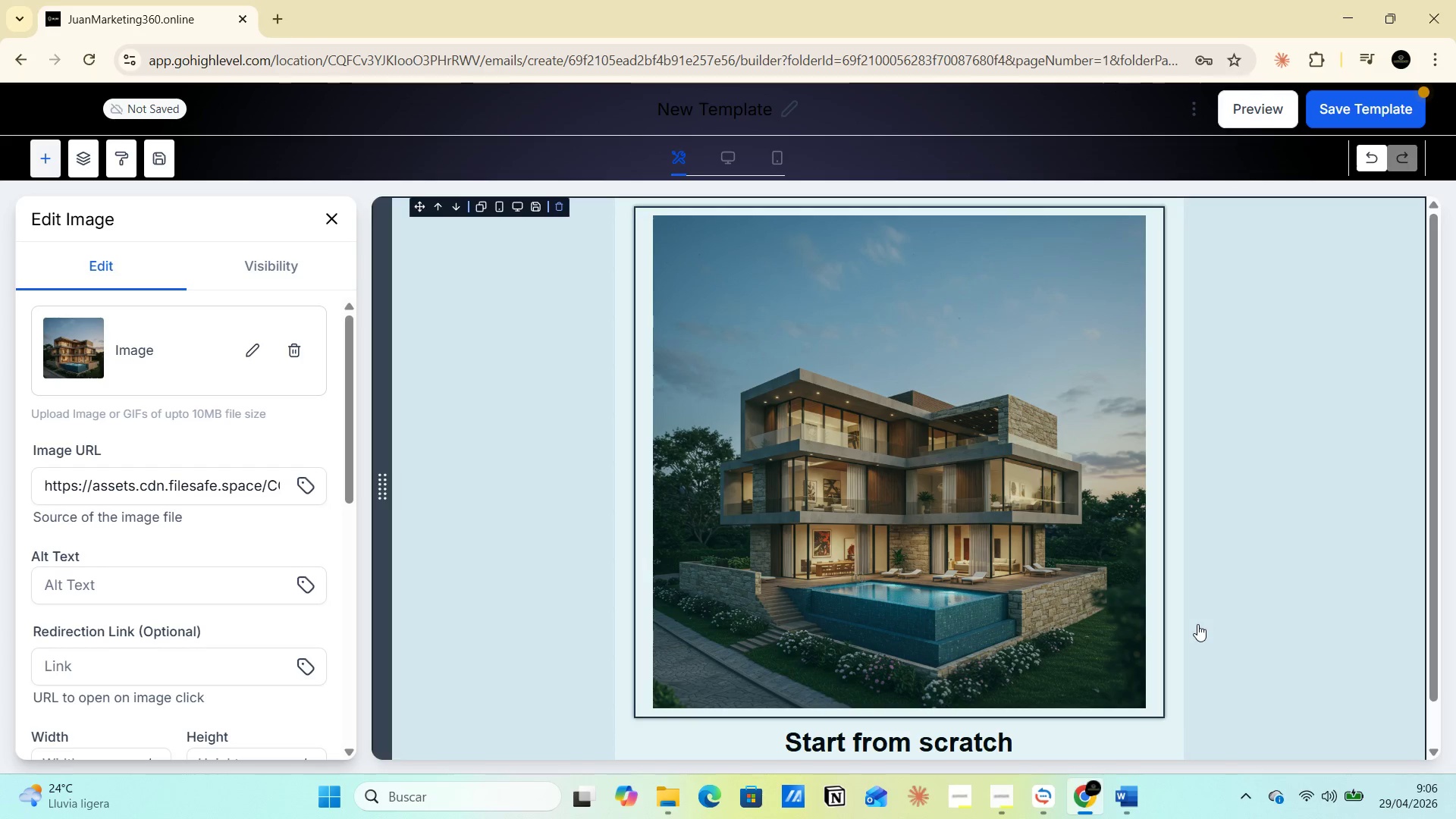 
wait(8.94)
 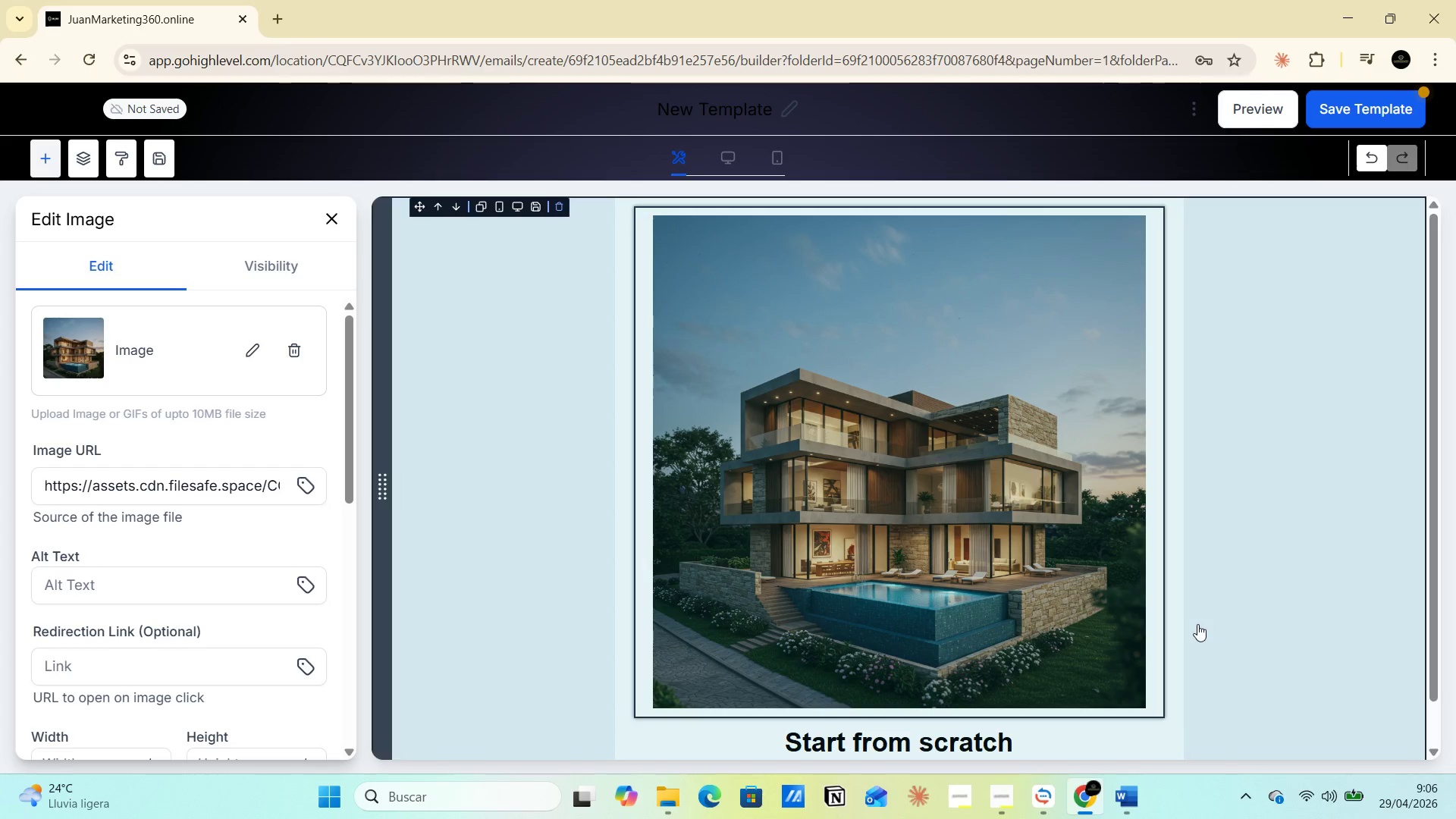 
left_click([1049, 701])
 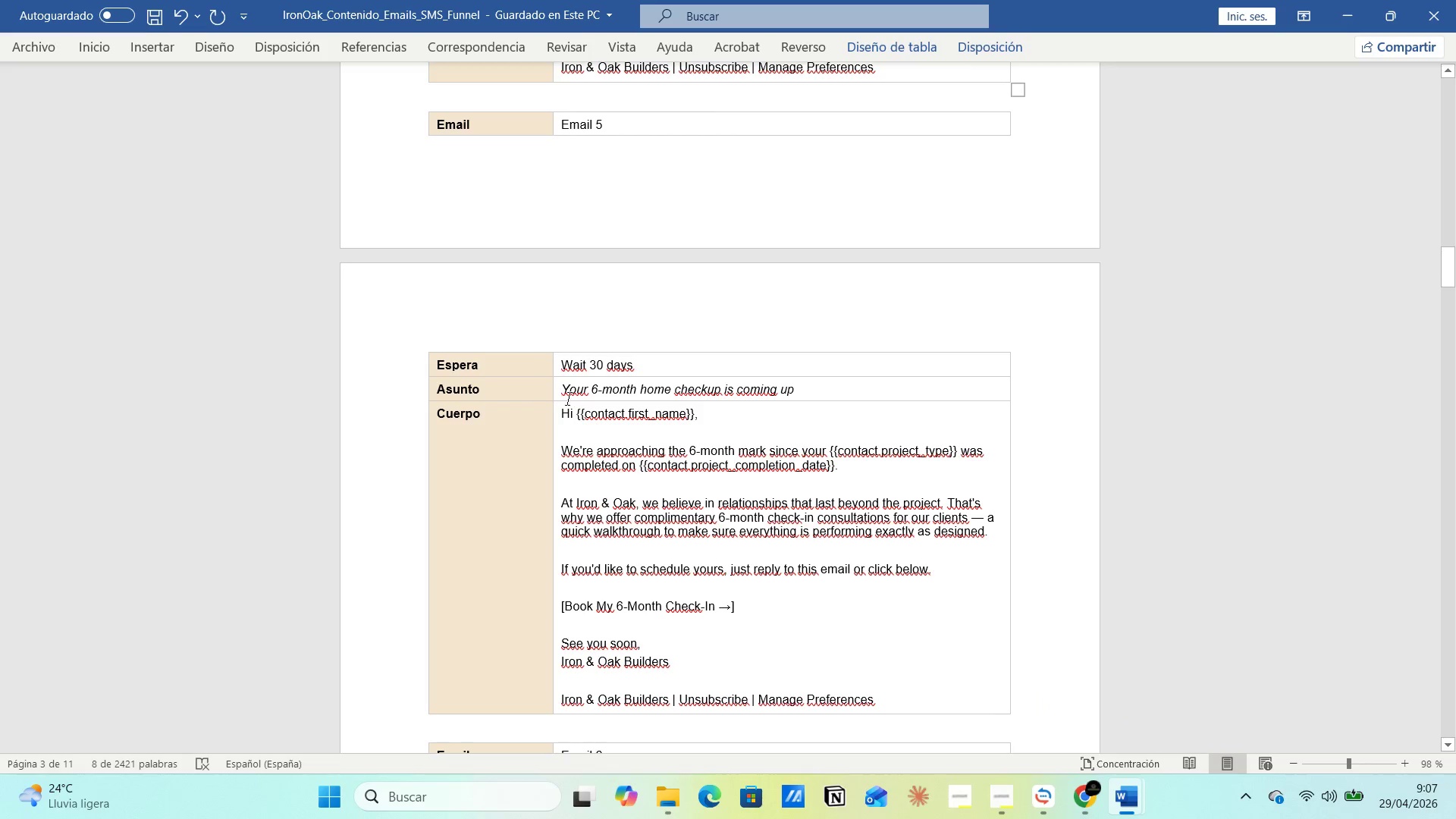 
left_click_drag(start_coordinate=[564, 388], to_coordinate=[811, 389])
 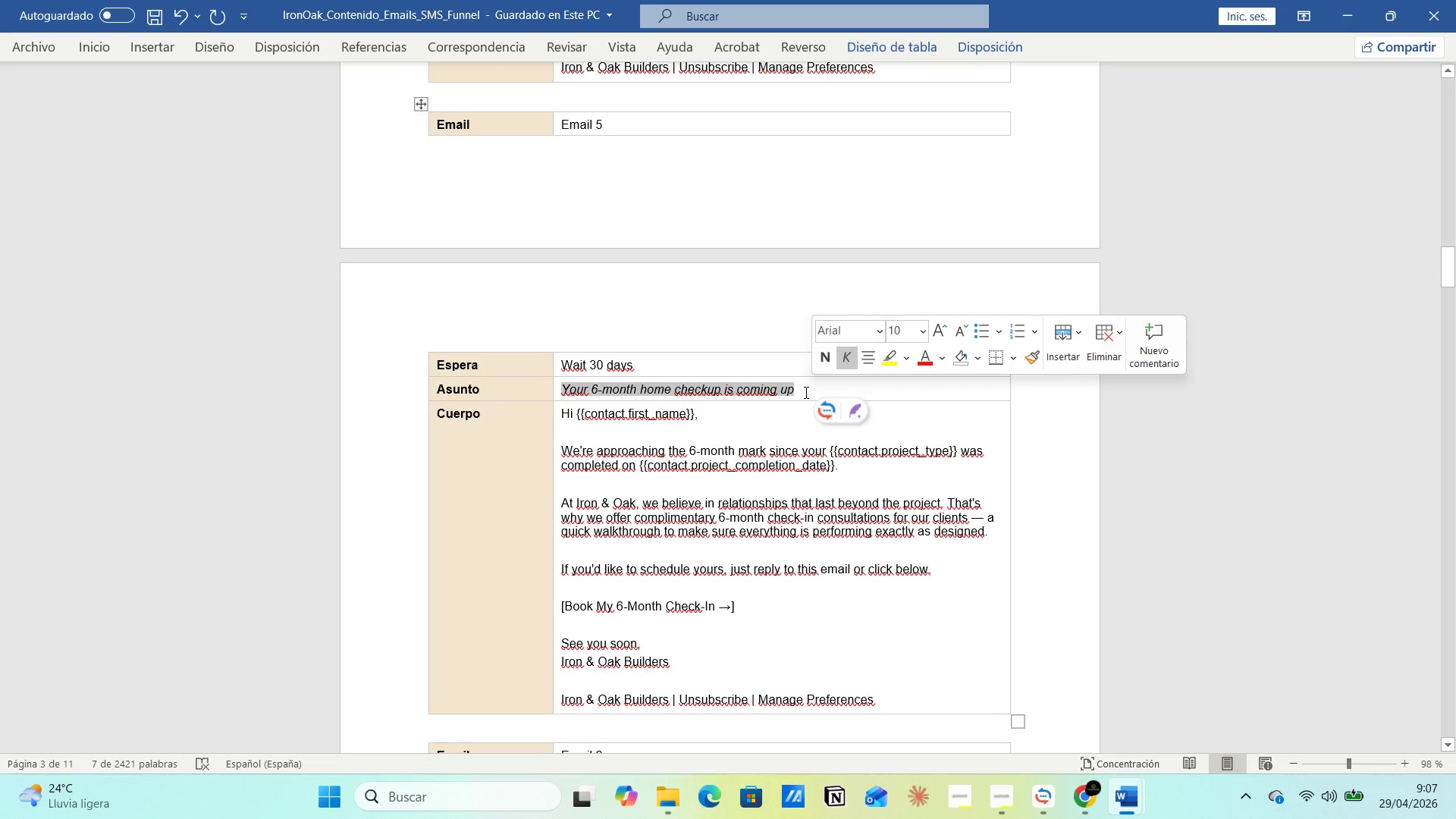 
scroll: coordinate [805, 392], scroll_direction: up, amount: 2.0
 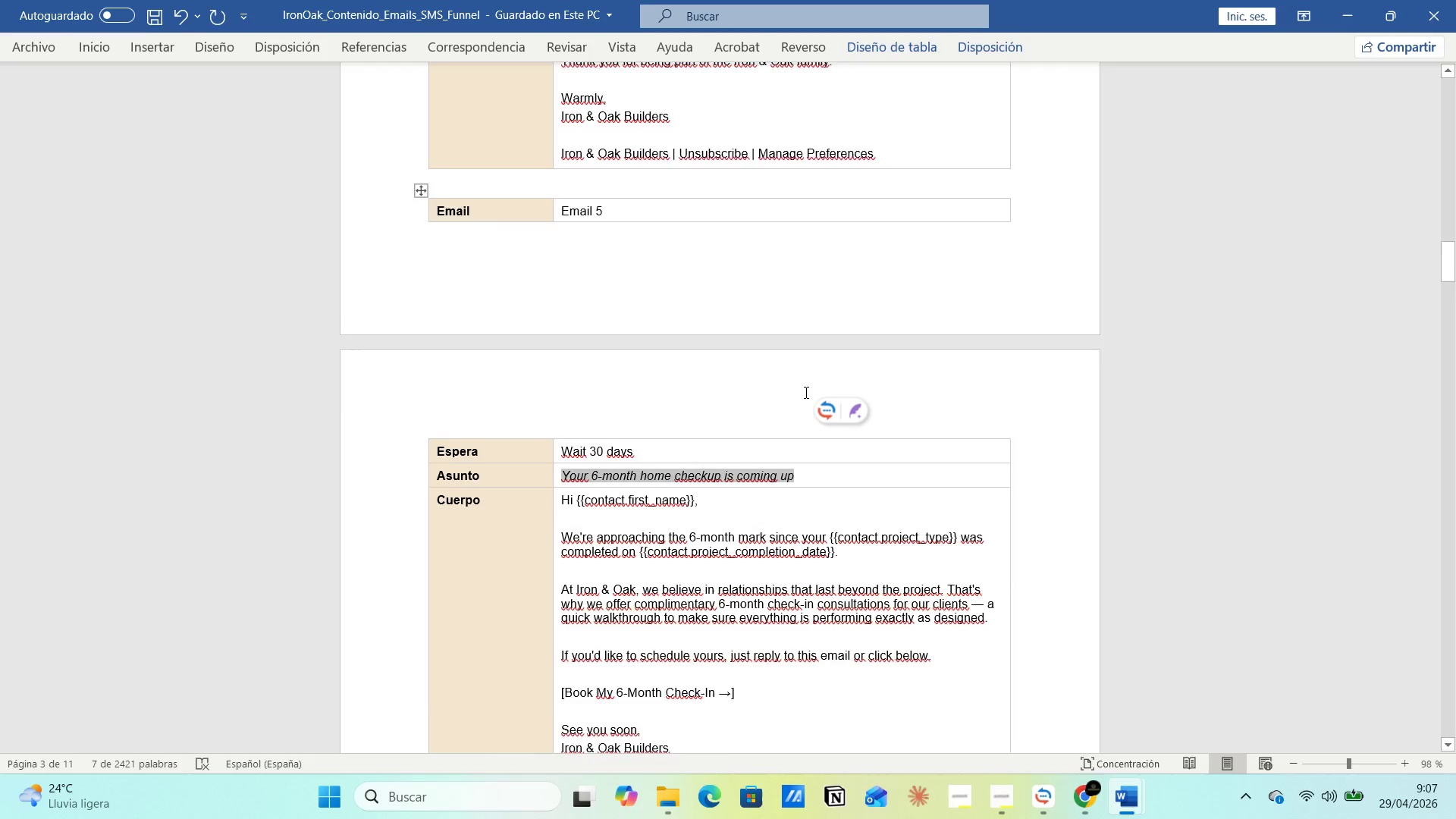 
scroll: coordinate [806, 404], scroll_direction: down, amount: 6.0
 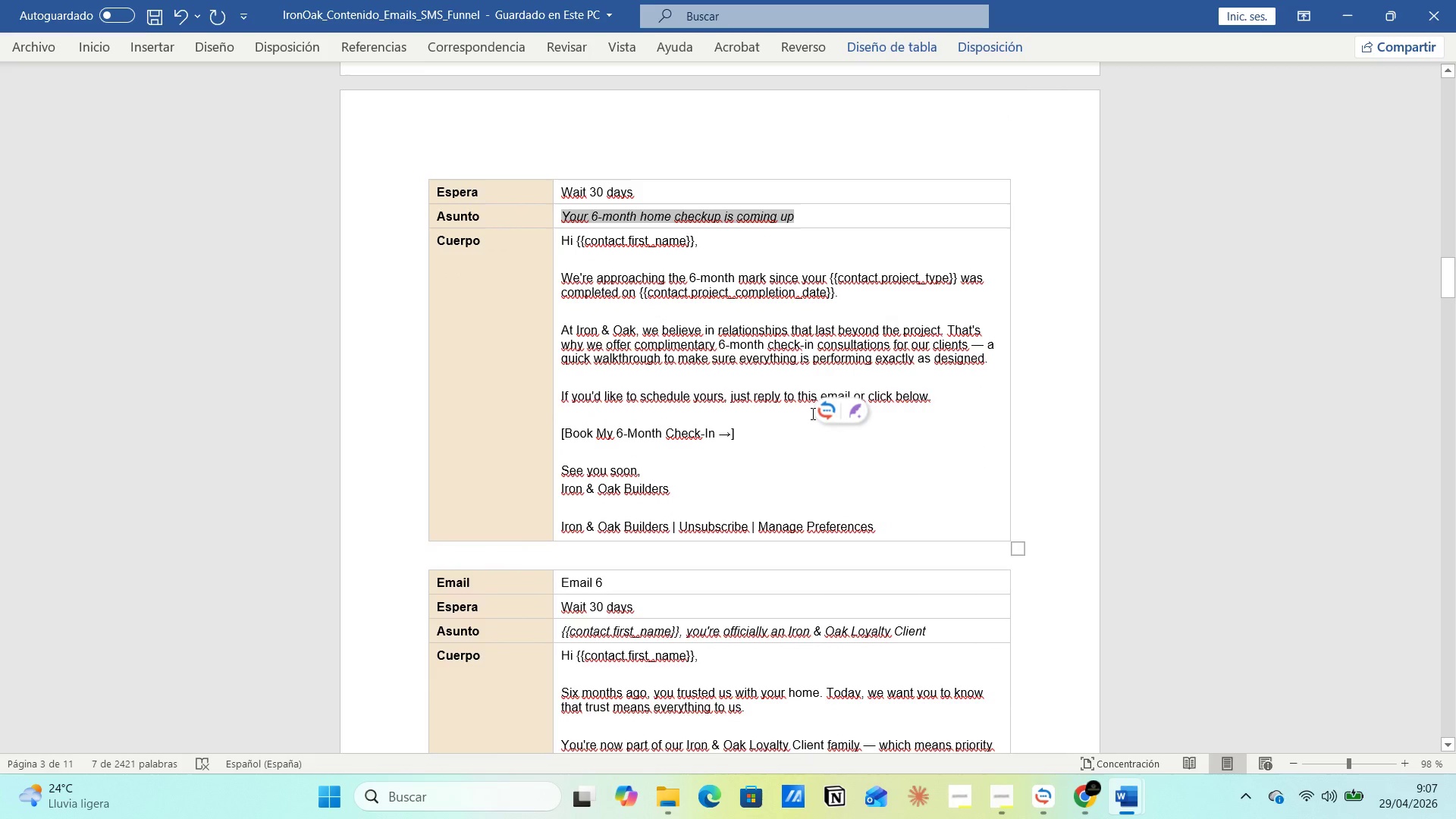 
scroll: coordinate [638, 333], scroll_direction: up, amount: 2.0
 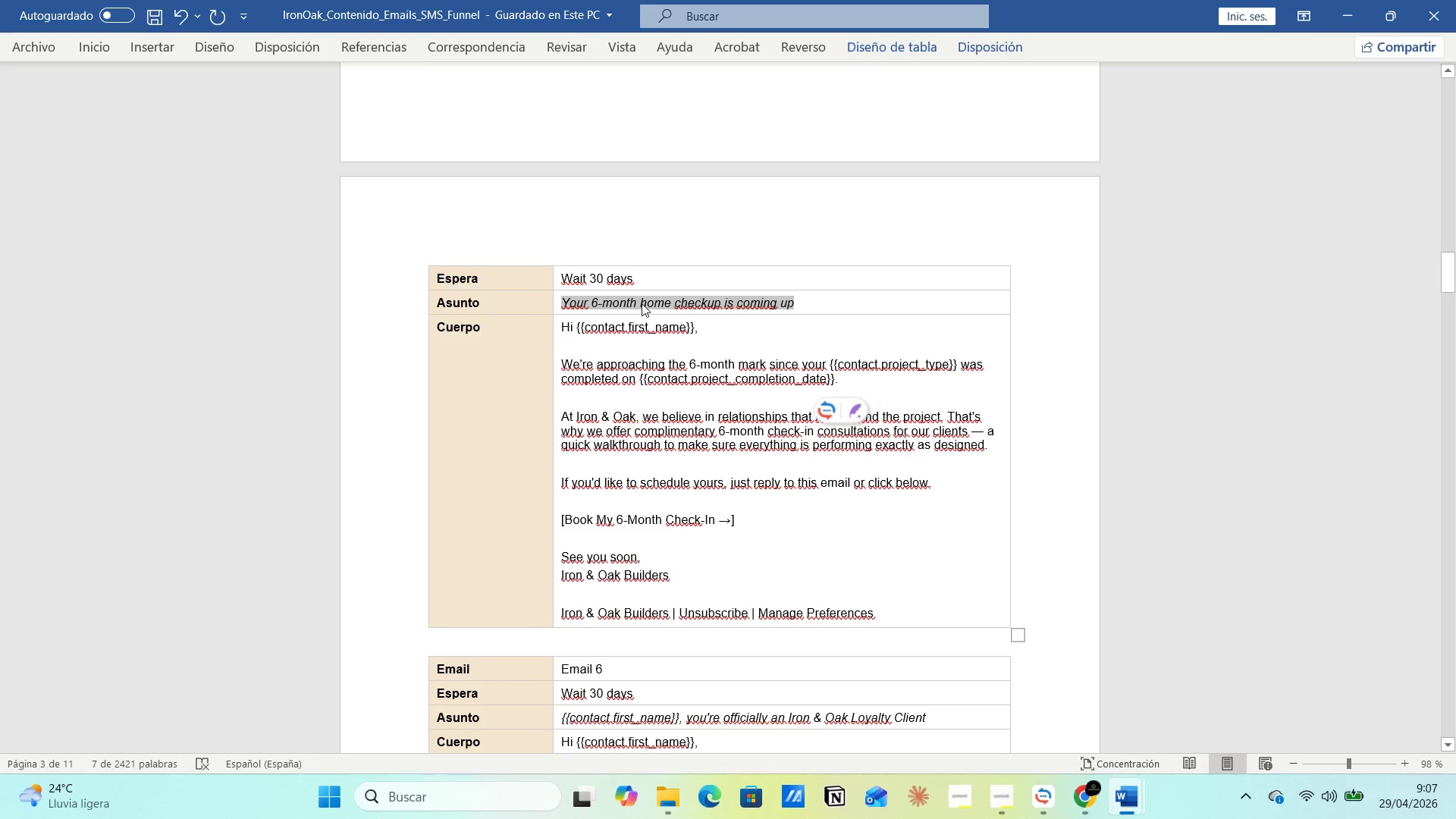 
right_click([642, 303])
 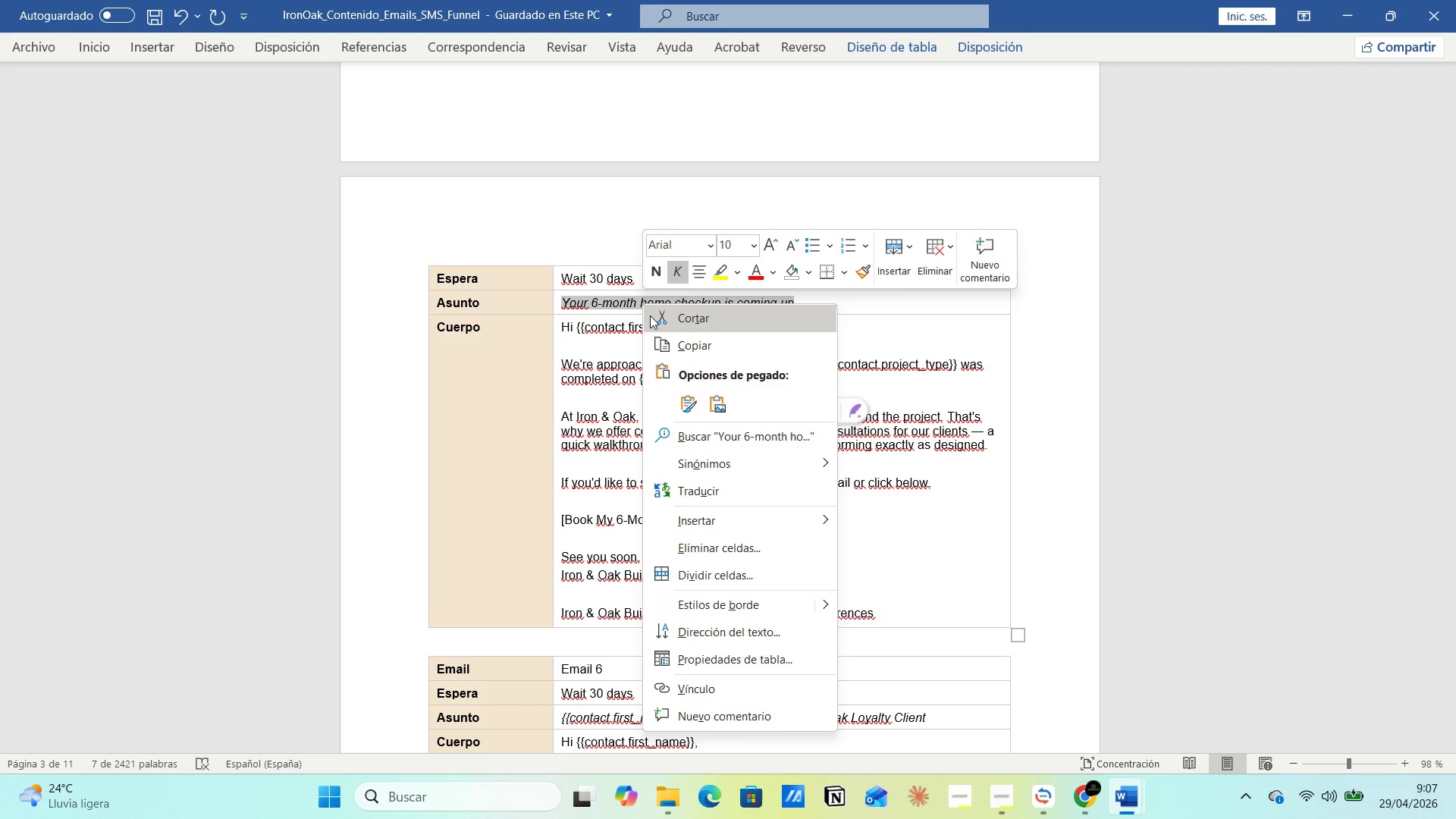 
left_click([678, 355])
 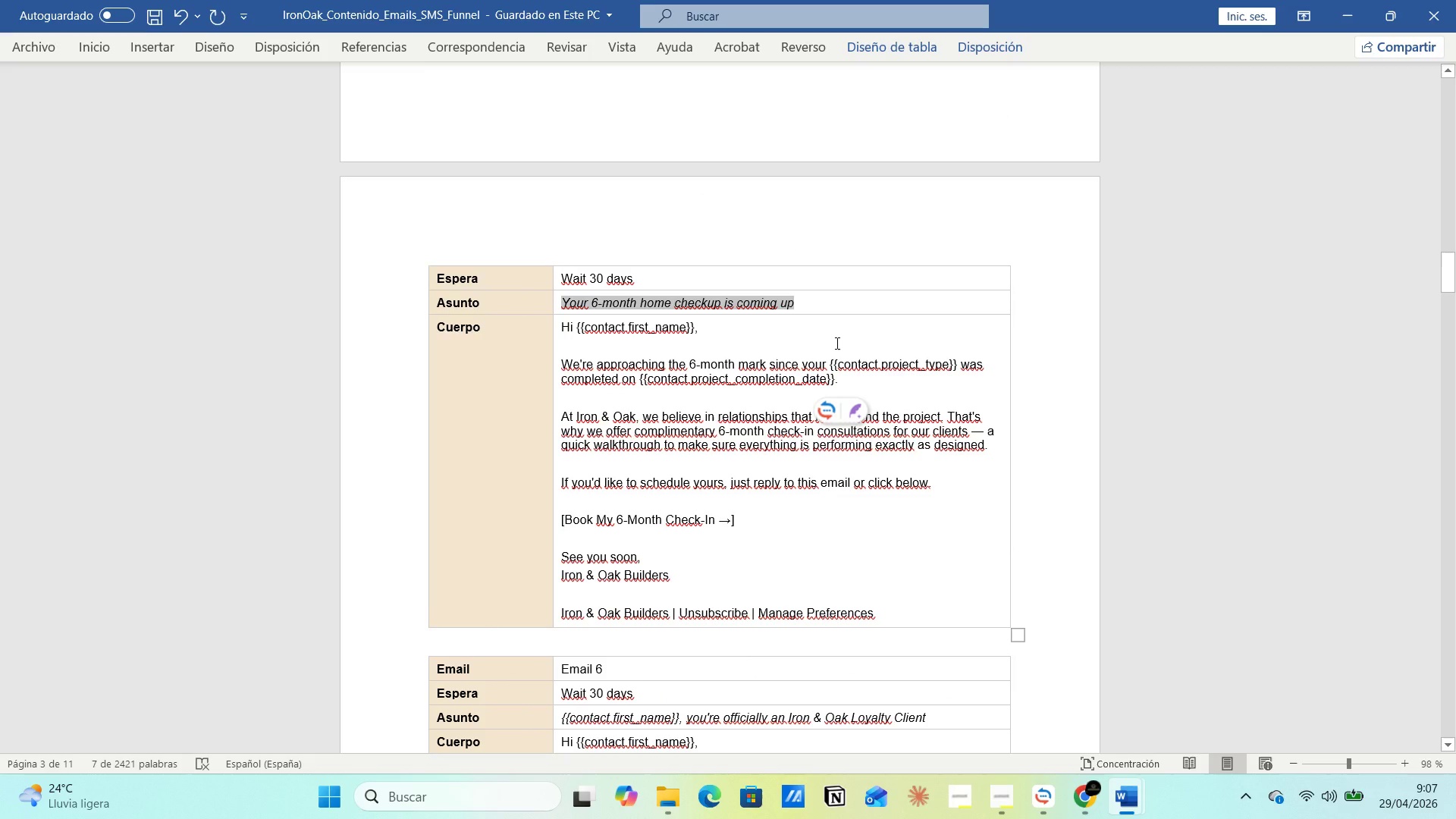 
wait(9.02)
 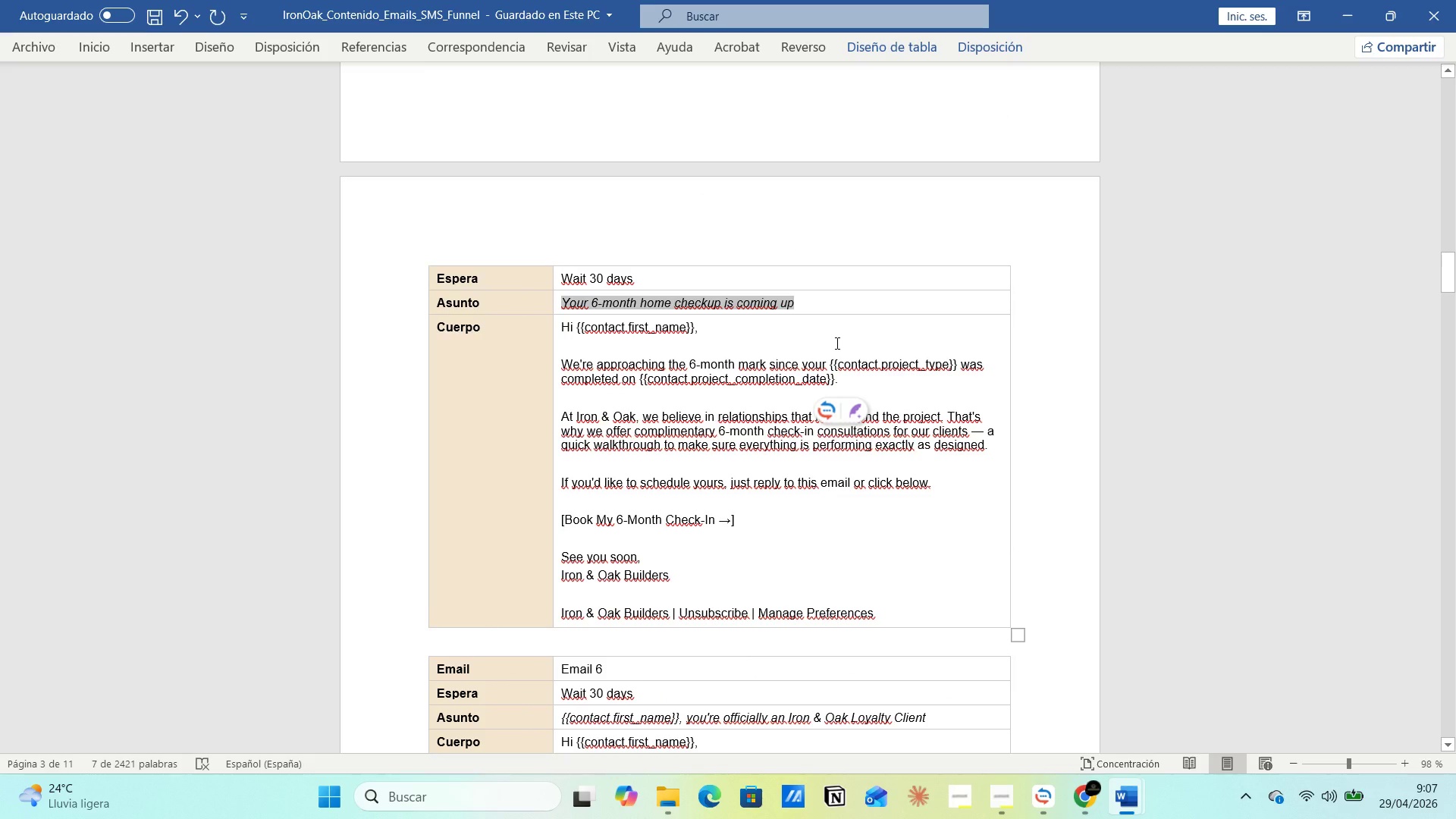 
key(Control+C)
 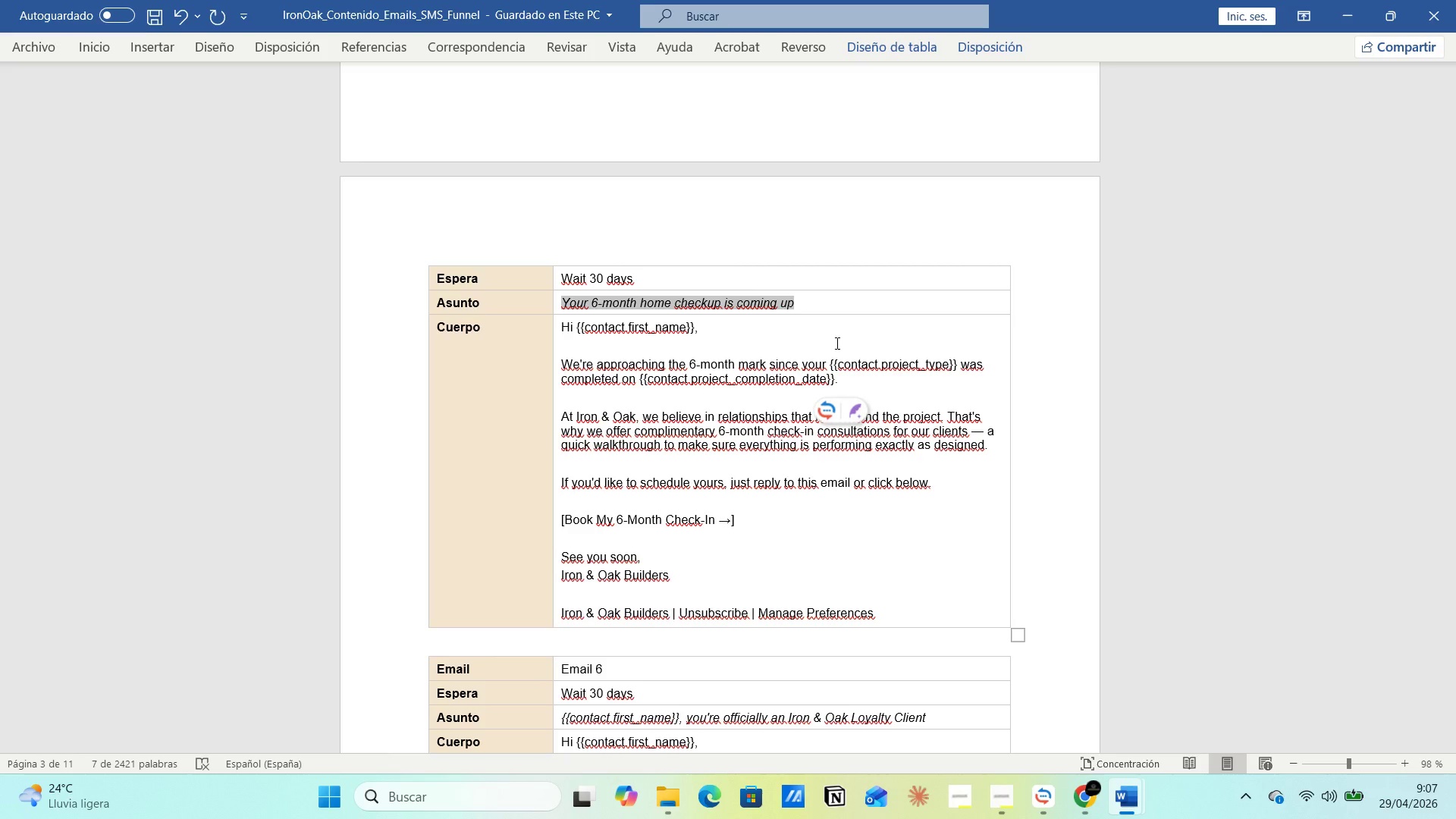 
key(Alt+AltLeft)
 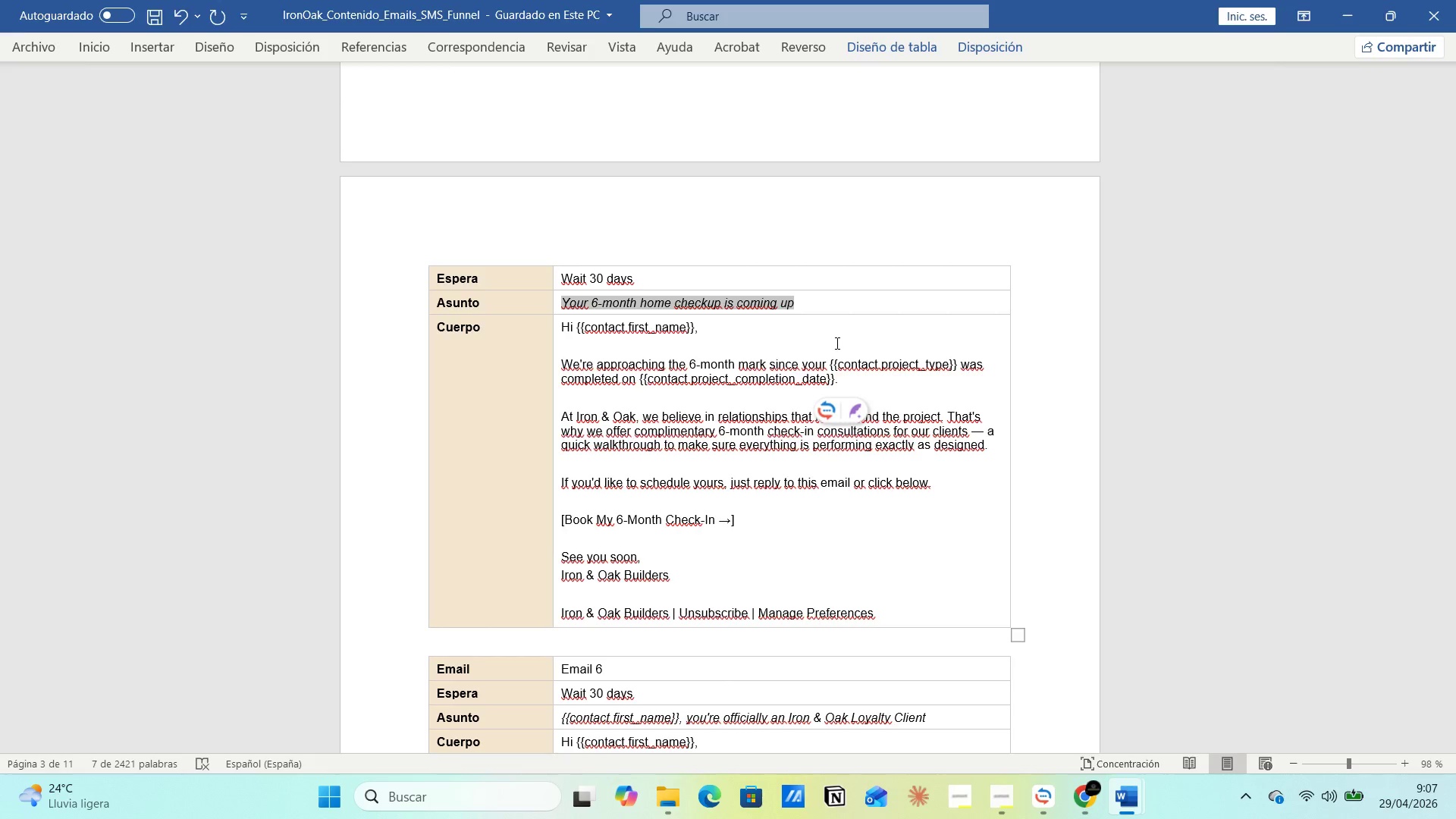 
key(Alt+Tab)
 